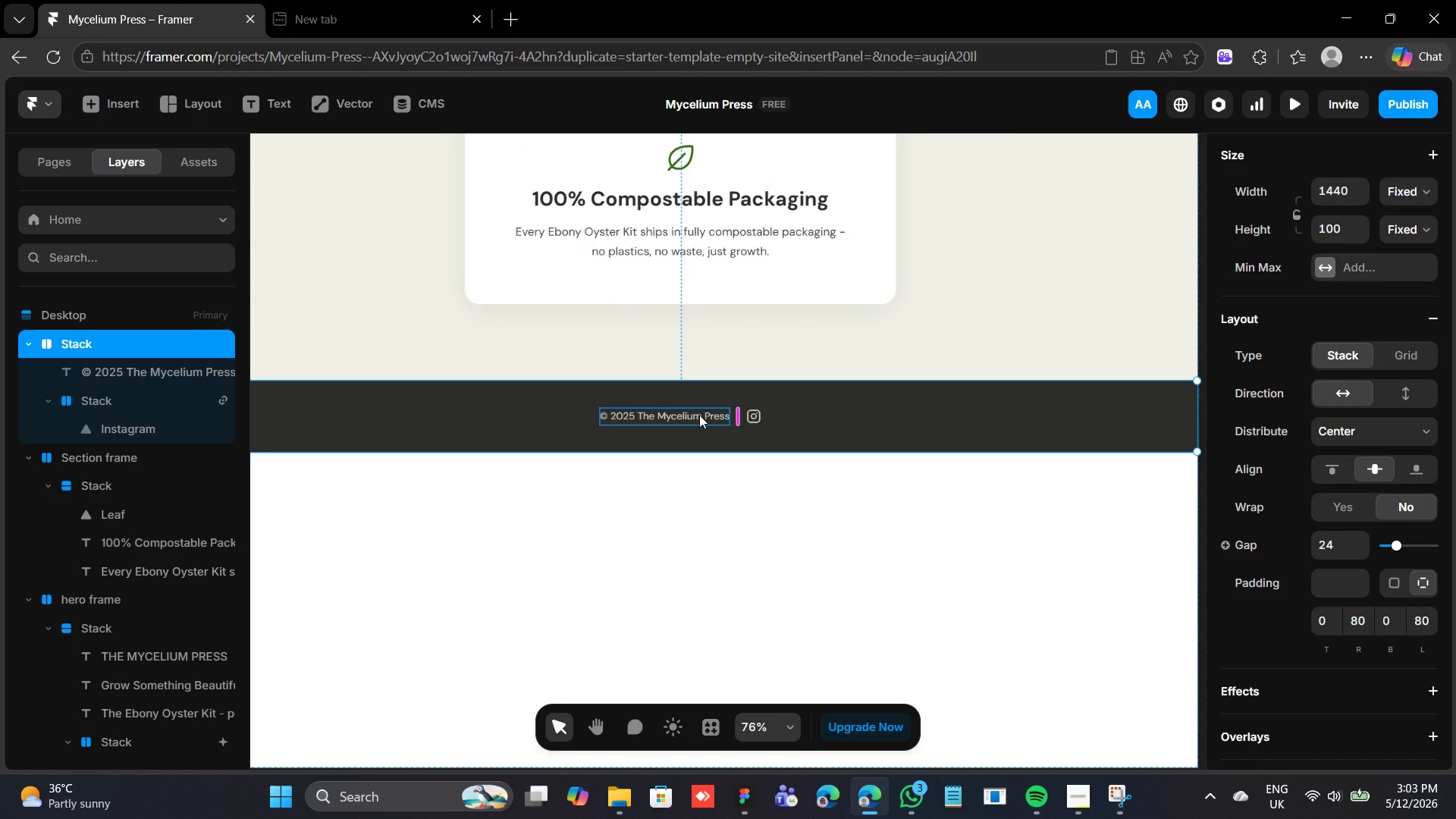 
wait(22.64)
 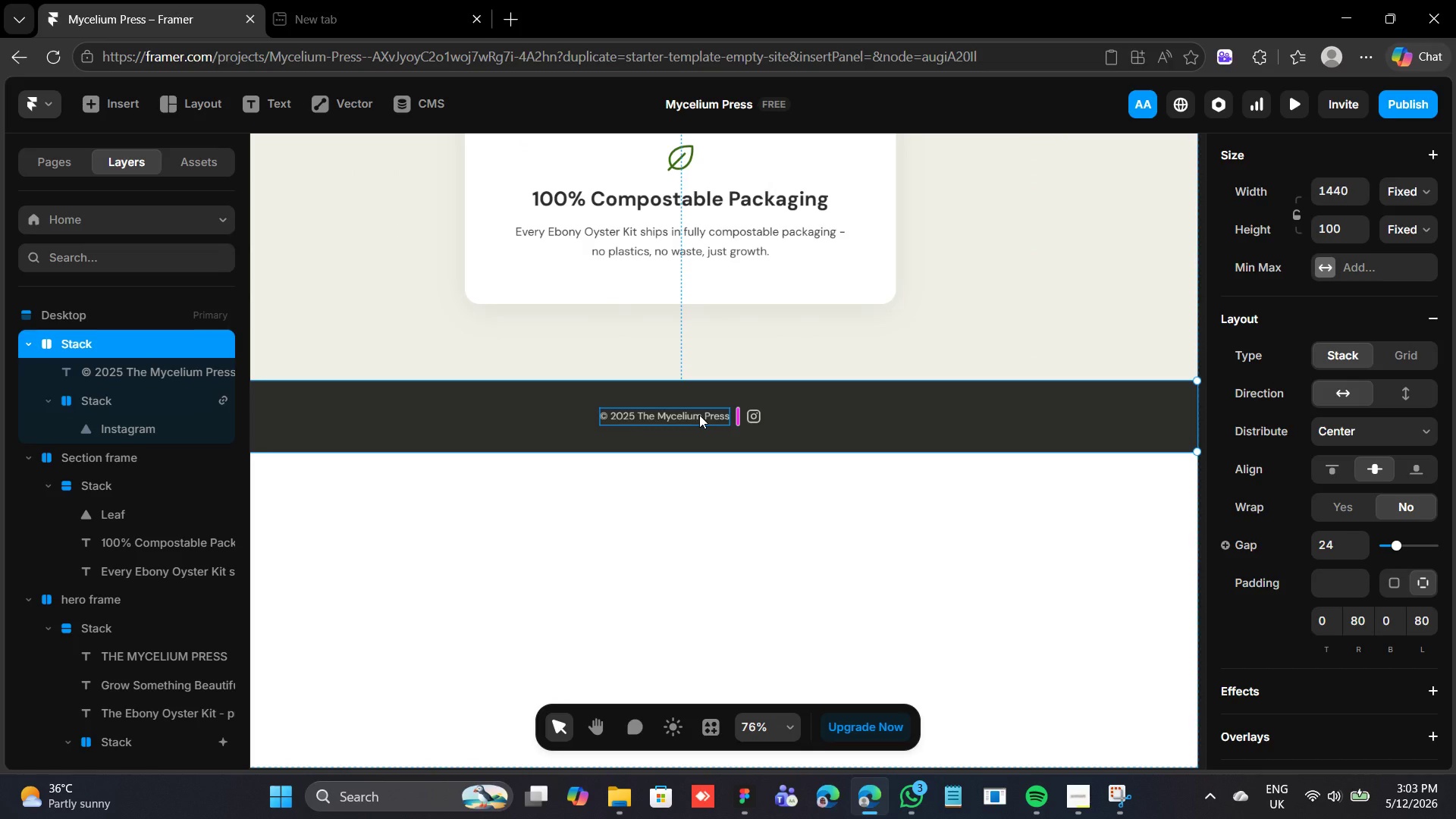 
left_click([599, 199])
 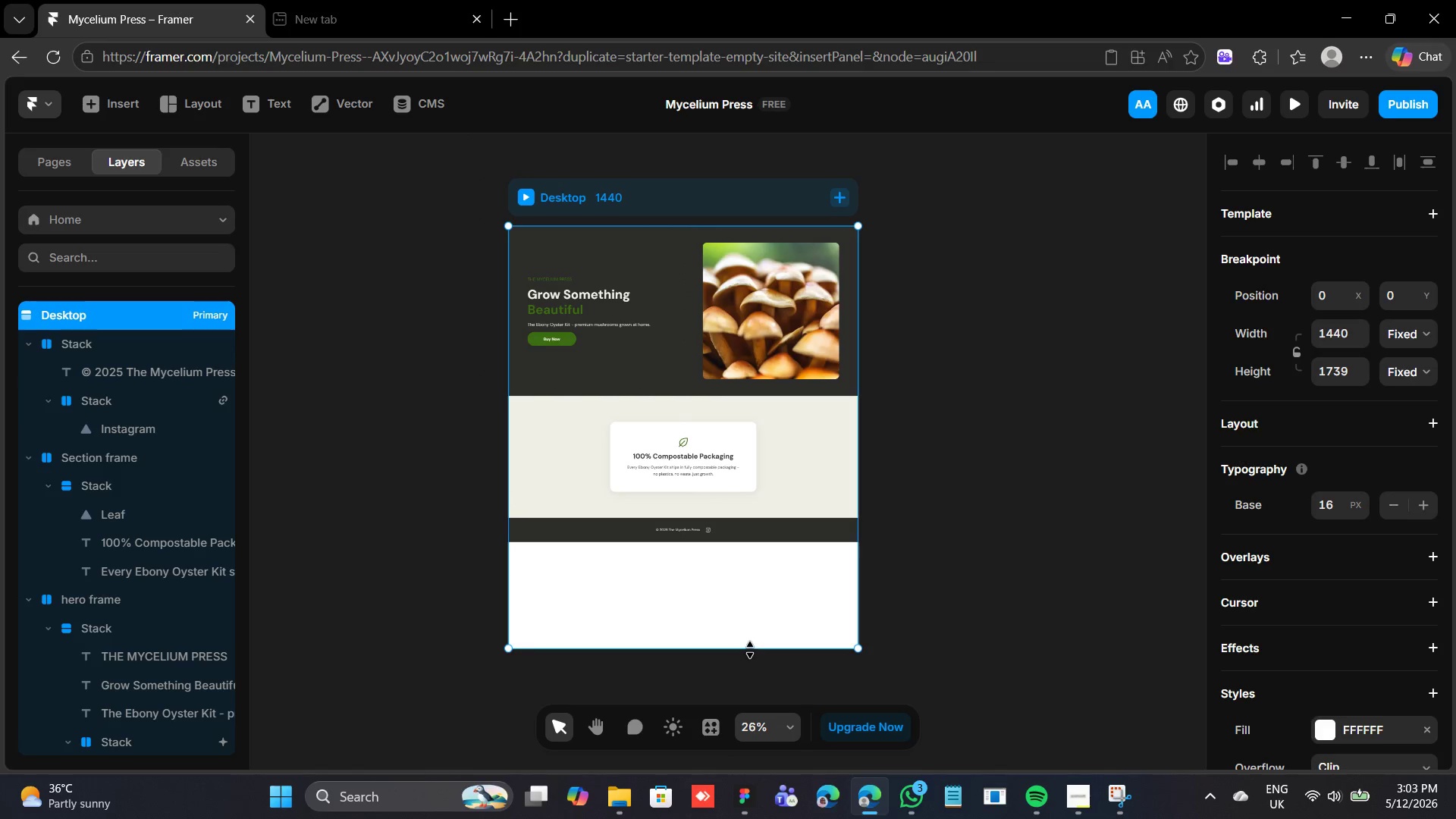 
left_click_drag(start_coordinate=[749, 648], to_coordinate=[761, 543])
 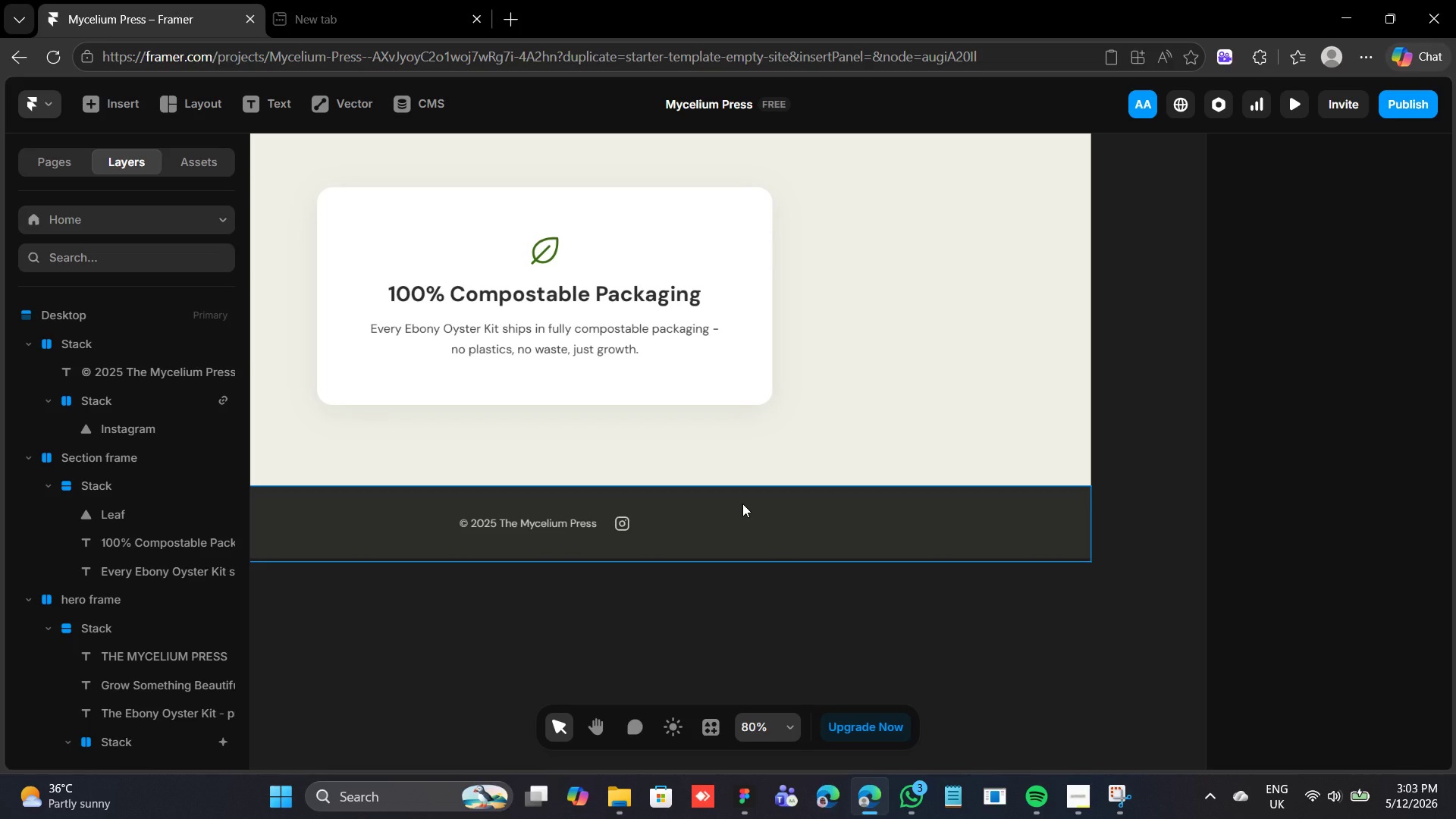 
wait(11.94)
 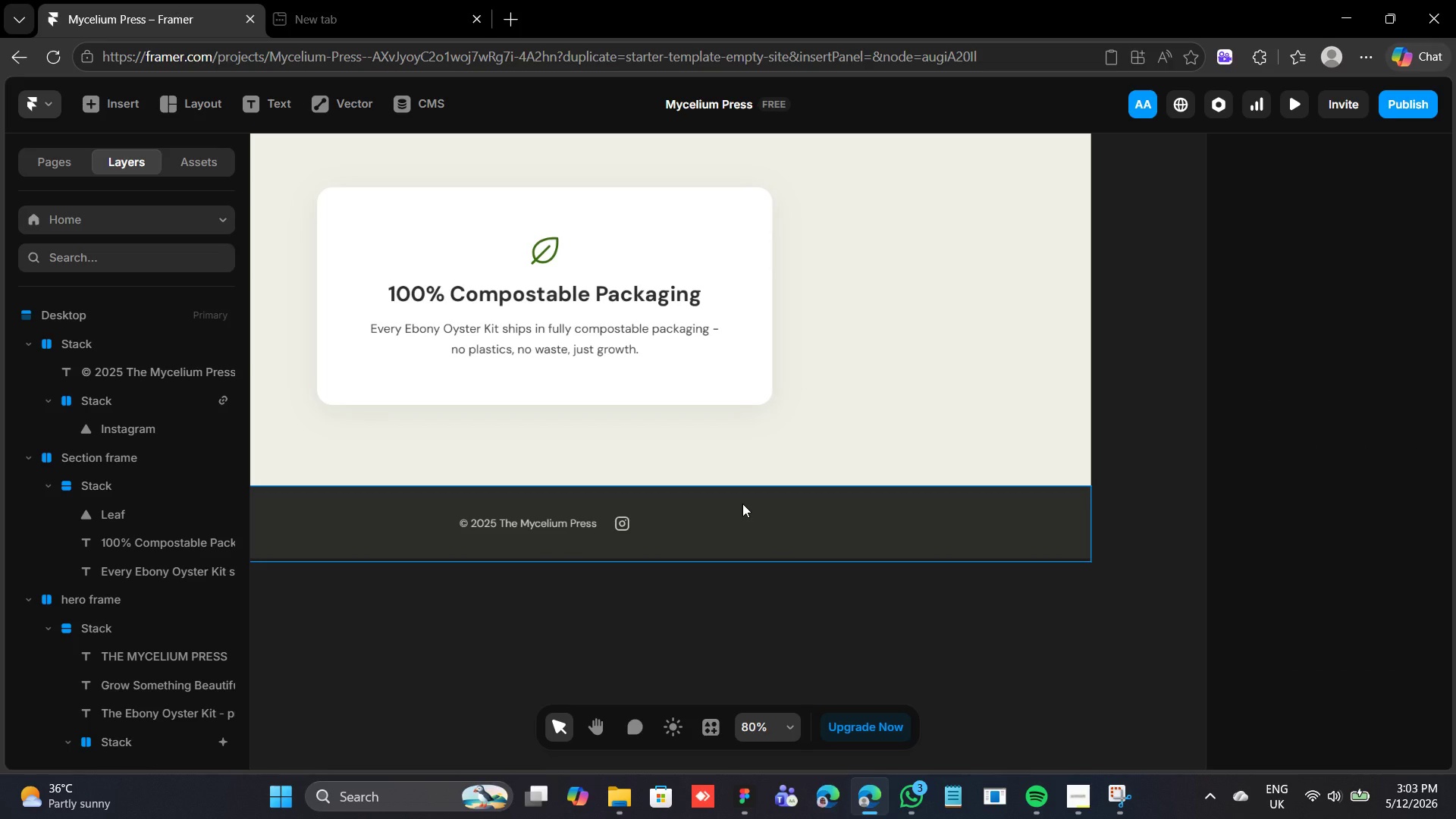 
left_click([647, 507])
 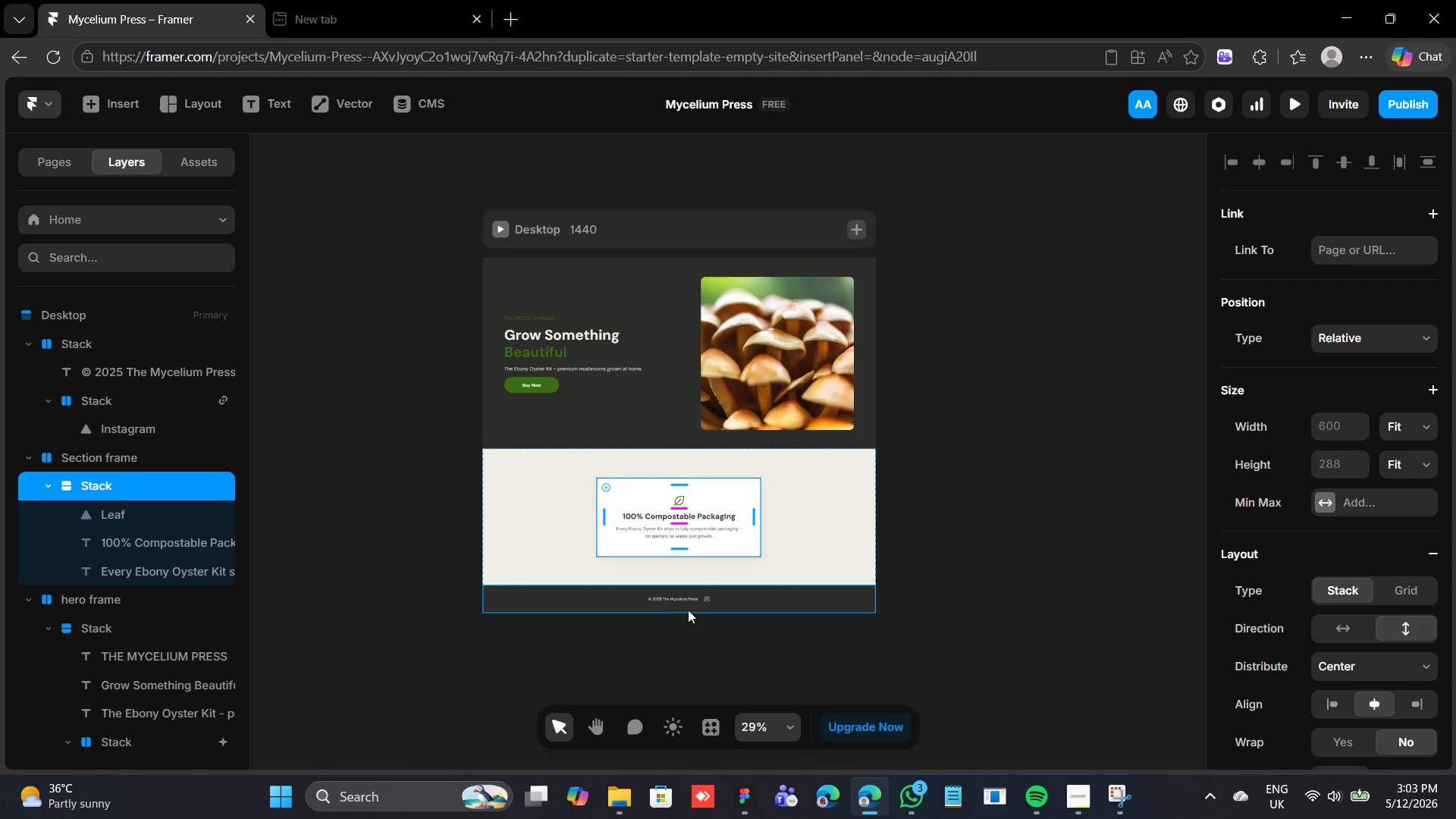 
wait(18.69)
 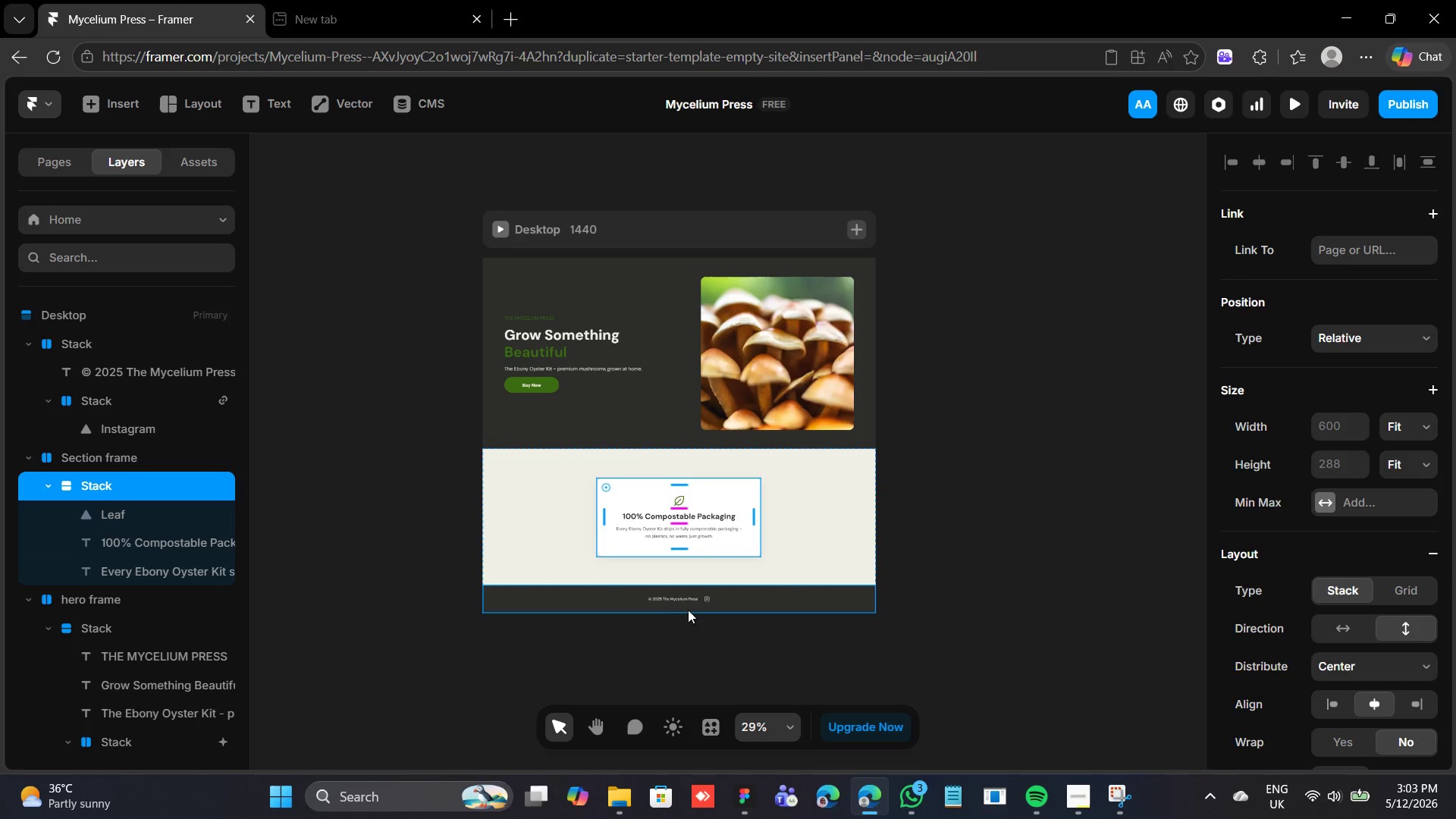 
double_click([661, 585])
 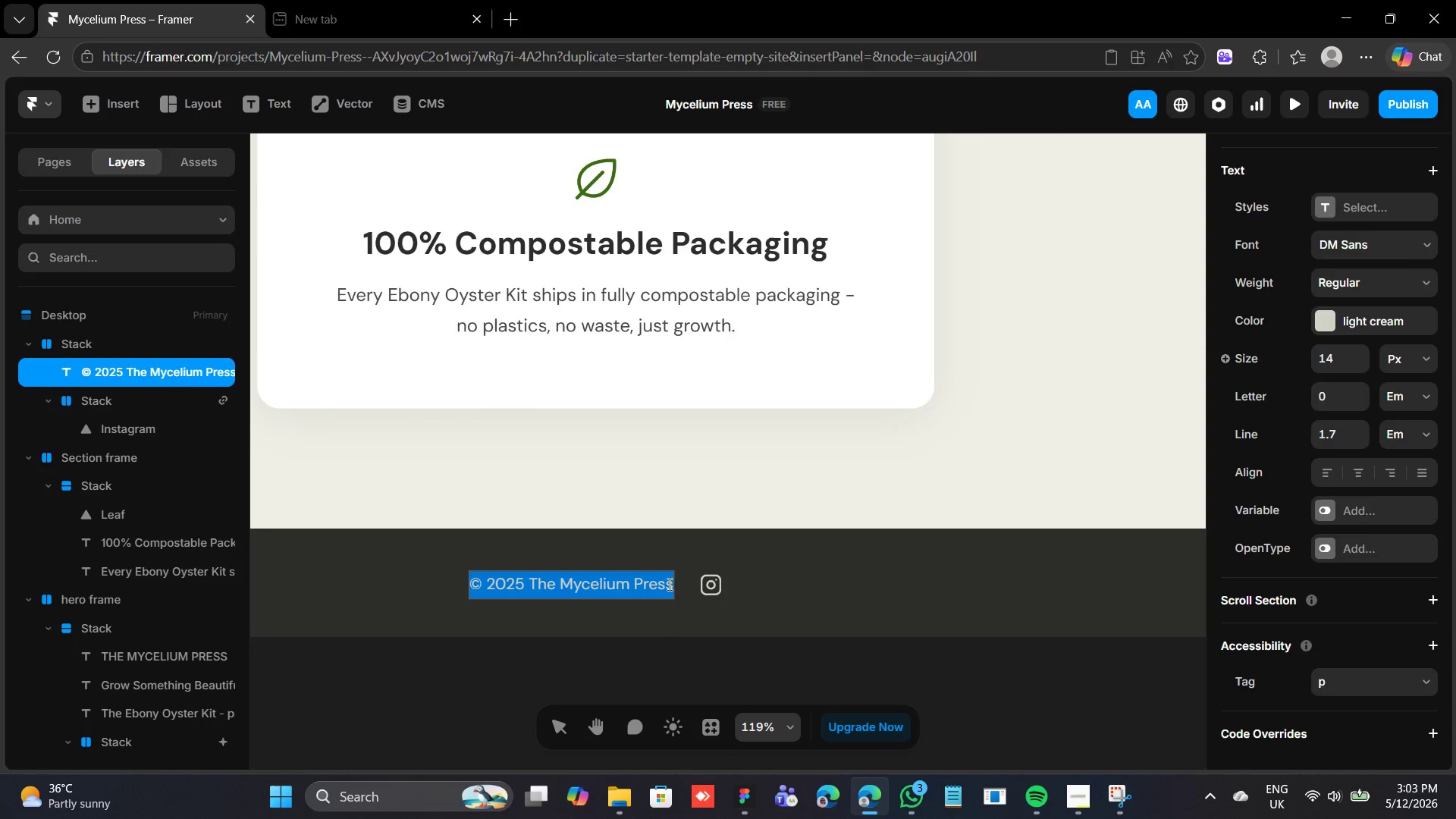 
left_click([666, 584])
 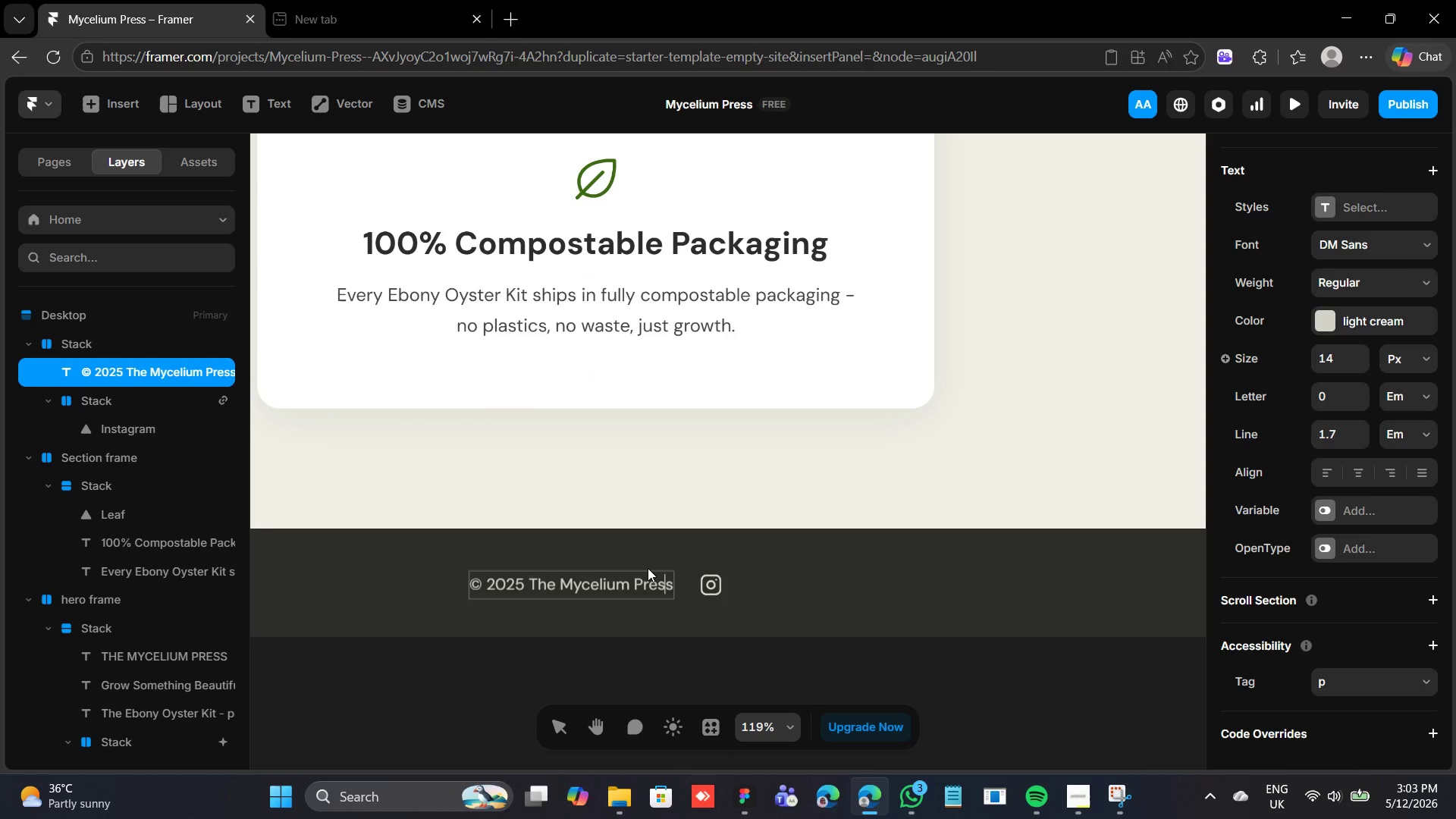 
key(ArrowRight)
 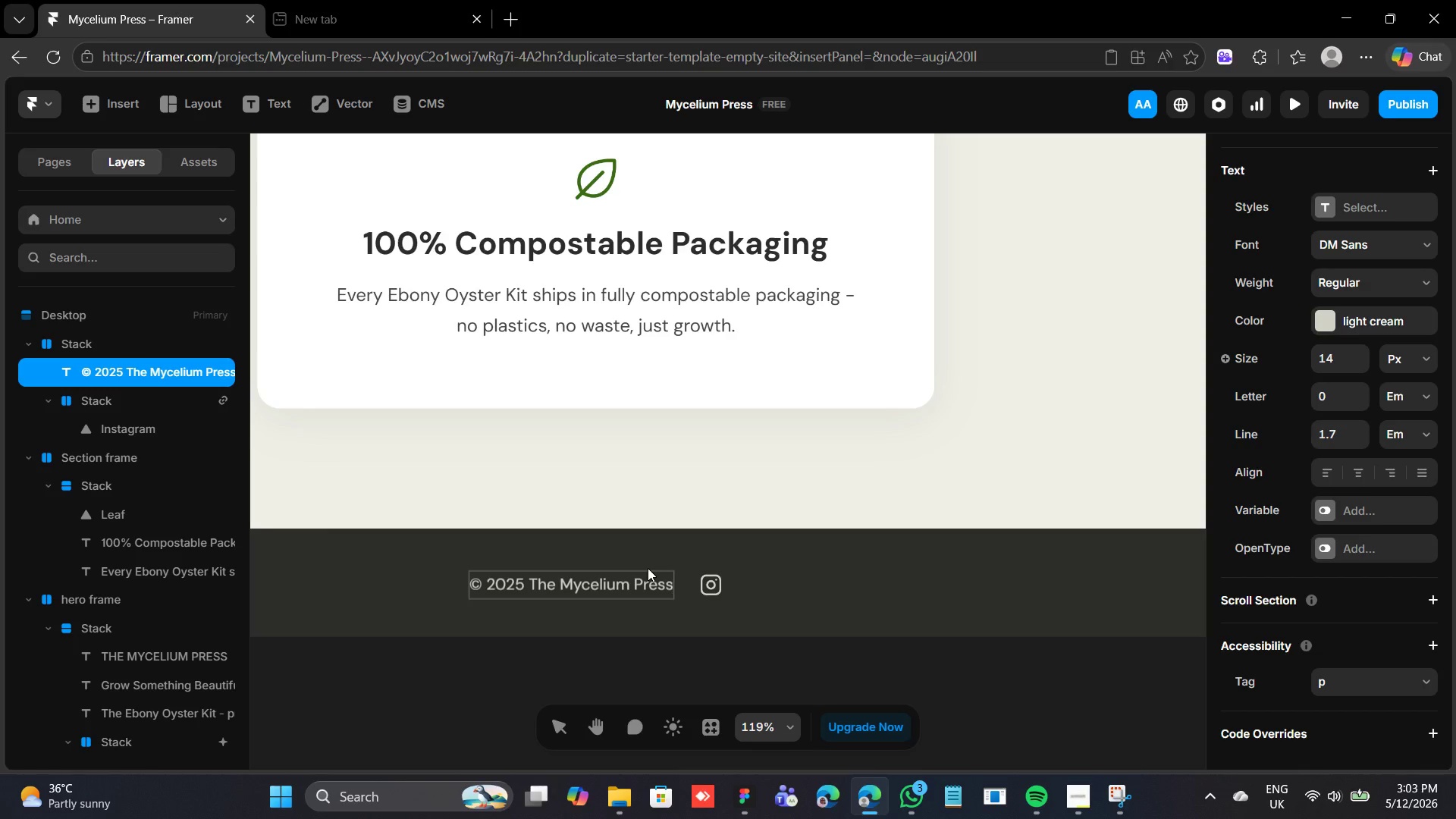 
type(. All rights reserved.)
 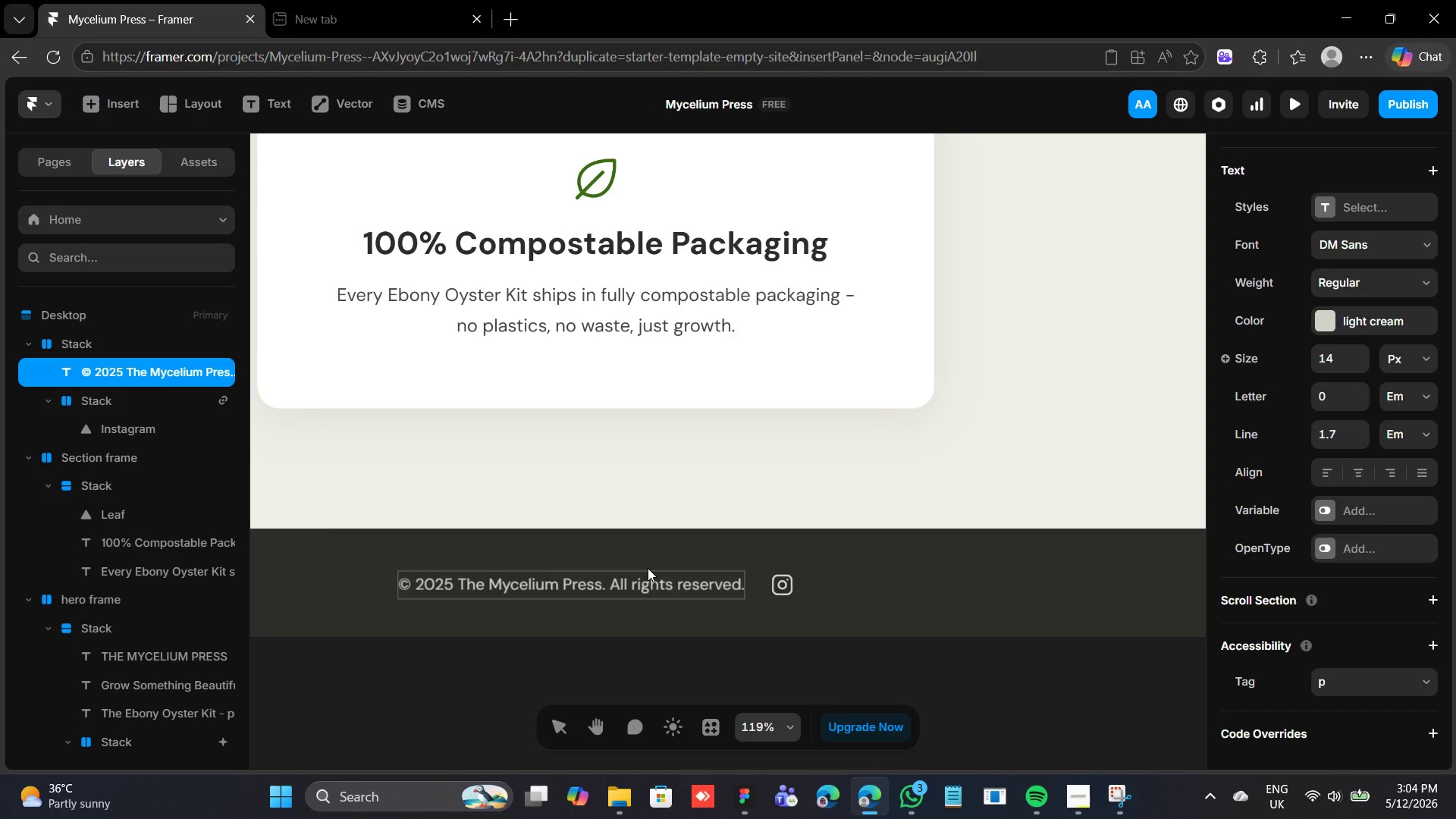 
wait(25.06)
 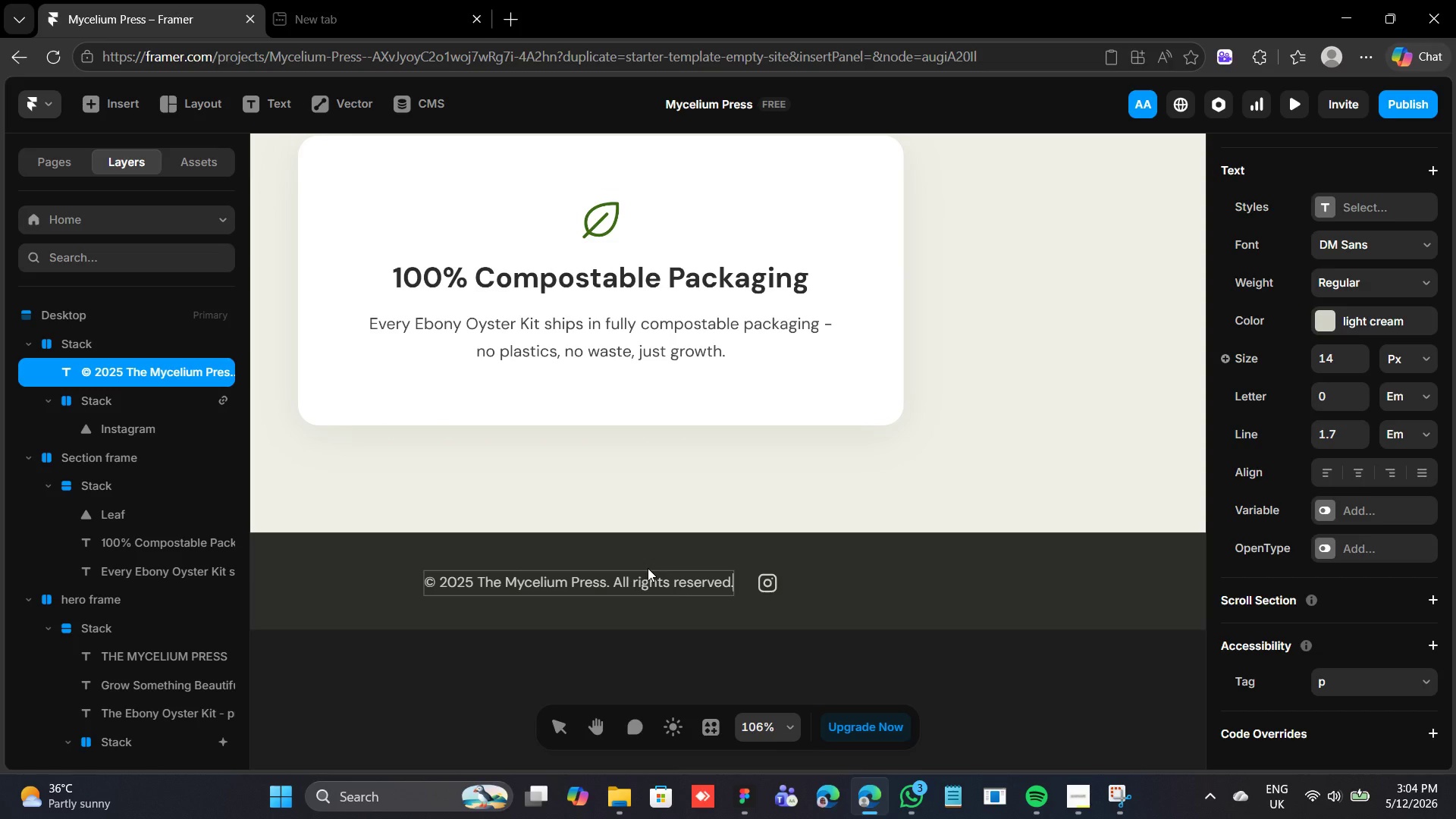 
left_click([737, 588])
 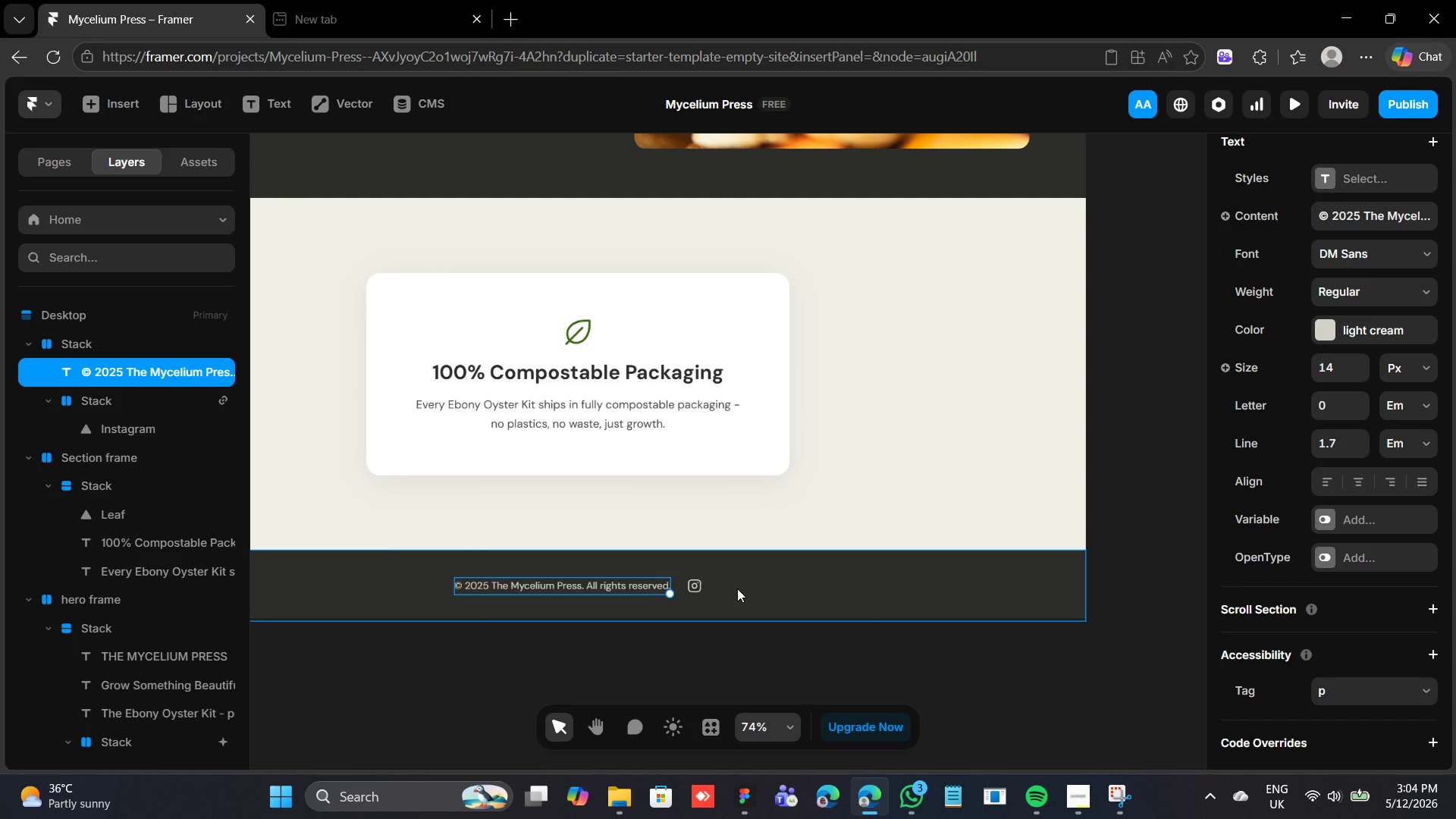 
left_click([737, 588])
 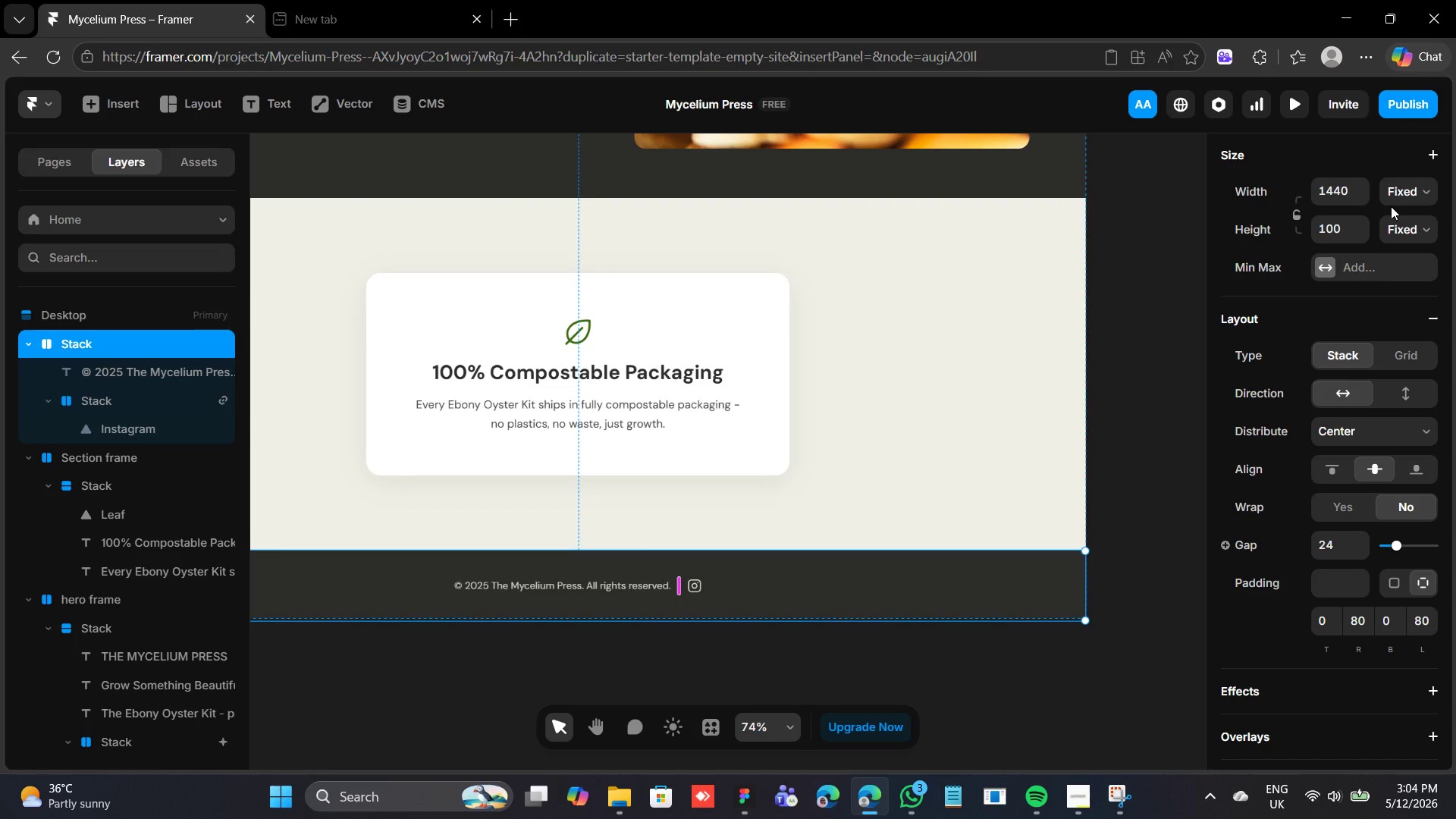 
wait(14.91)
 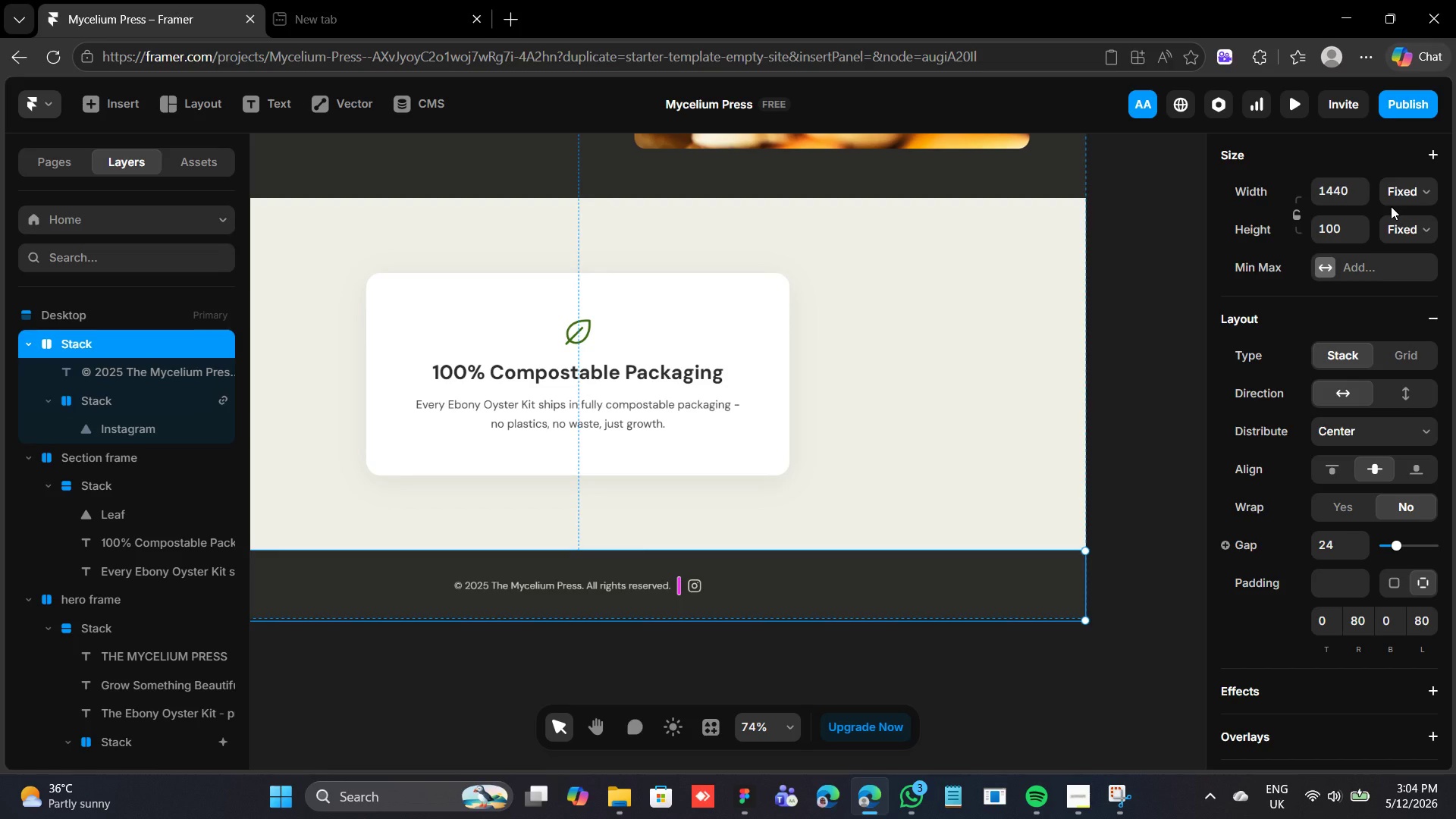 
left_click([1385, 428])
 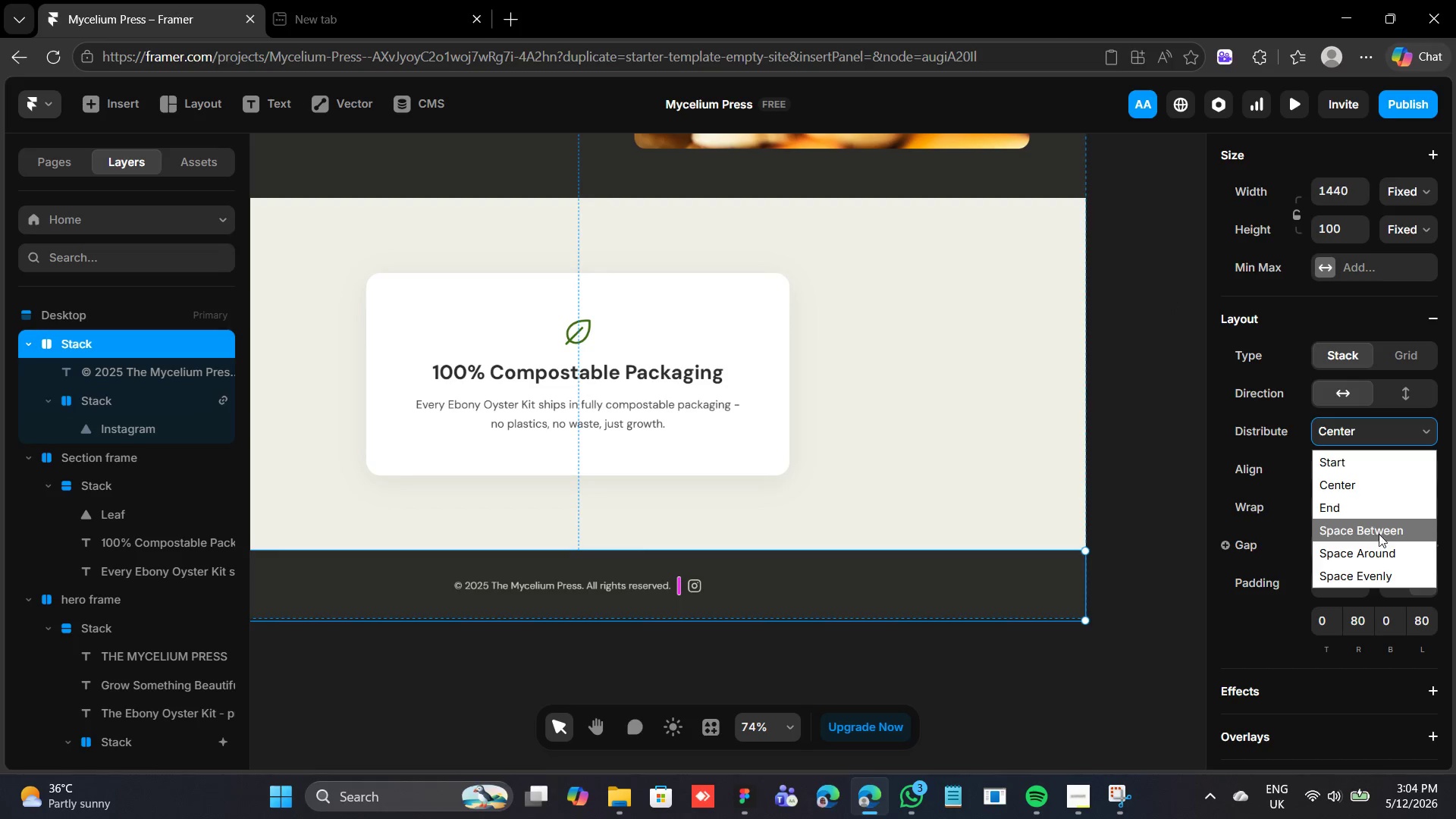 
left_click([1379, 534])
 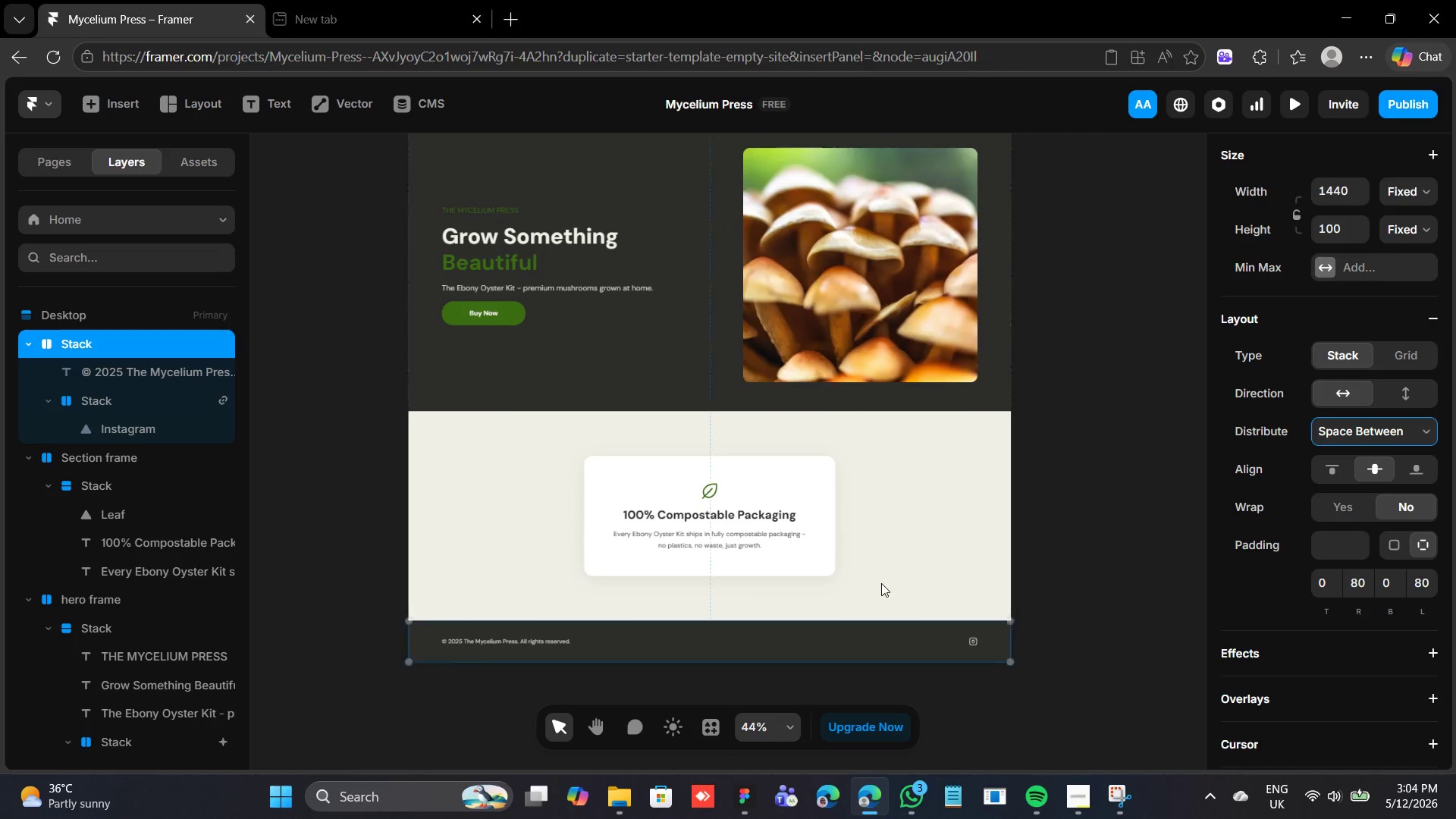 
wait(10.19)
 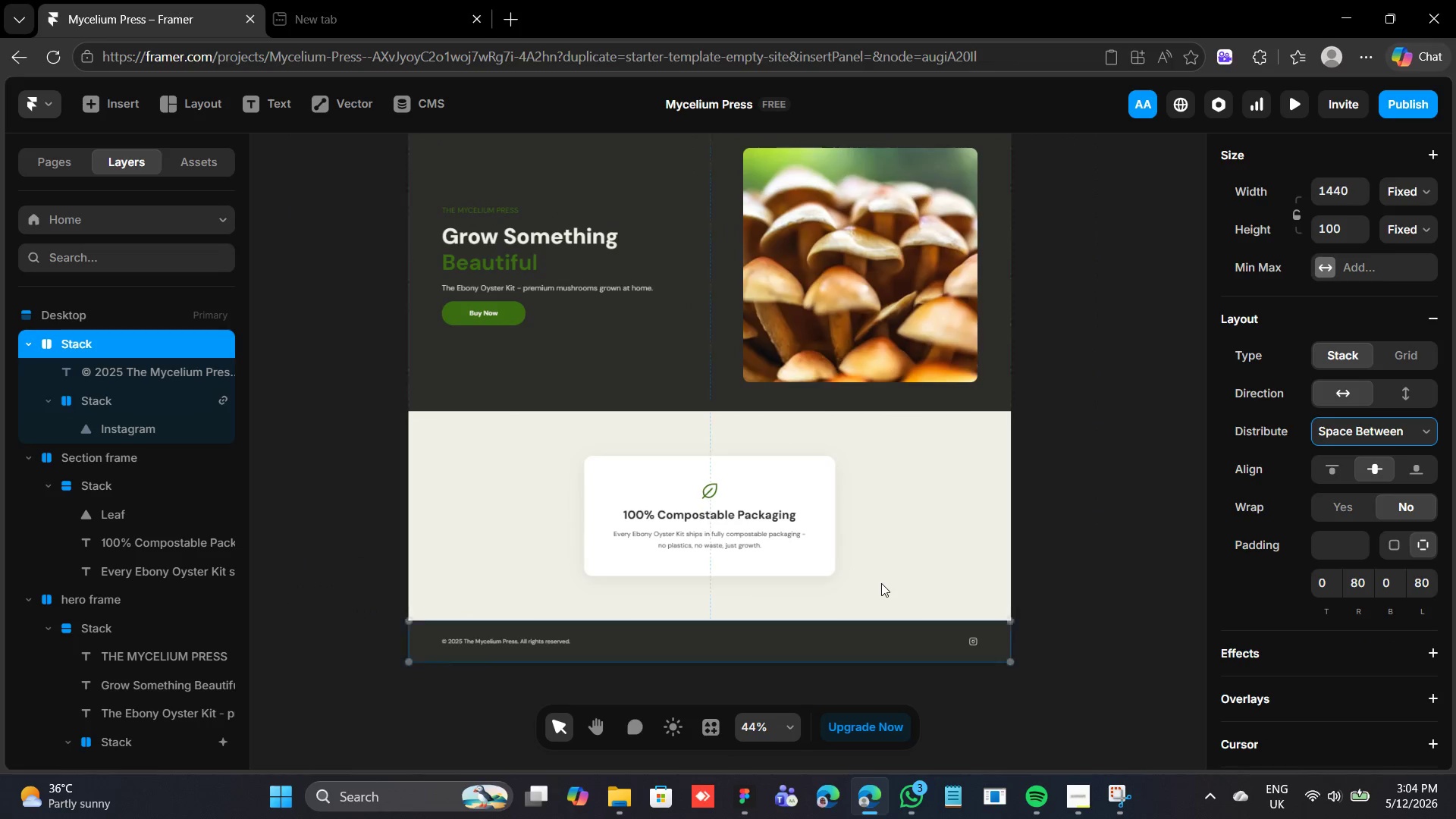 
left_click([510, 540])
 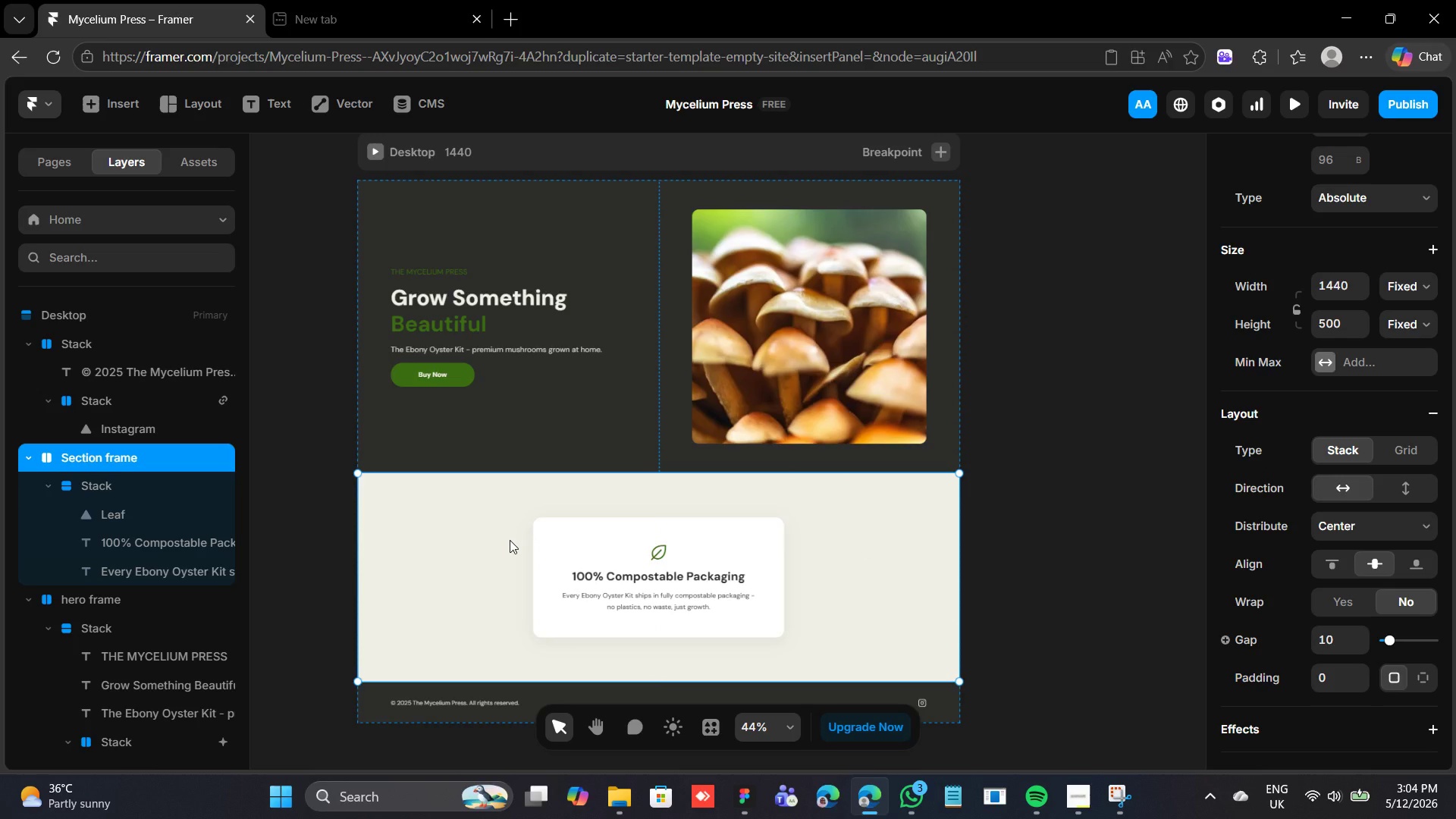 
wait(8.69)
 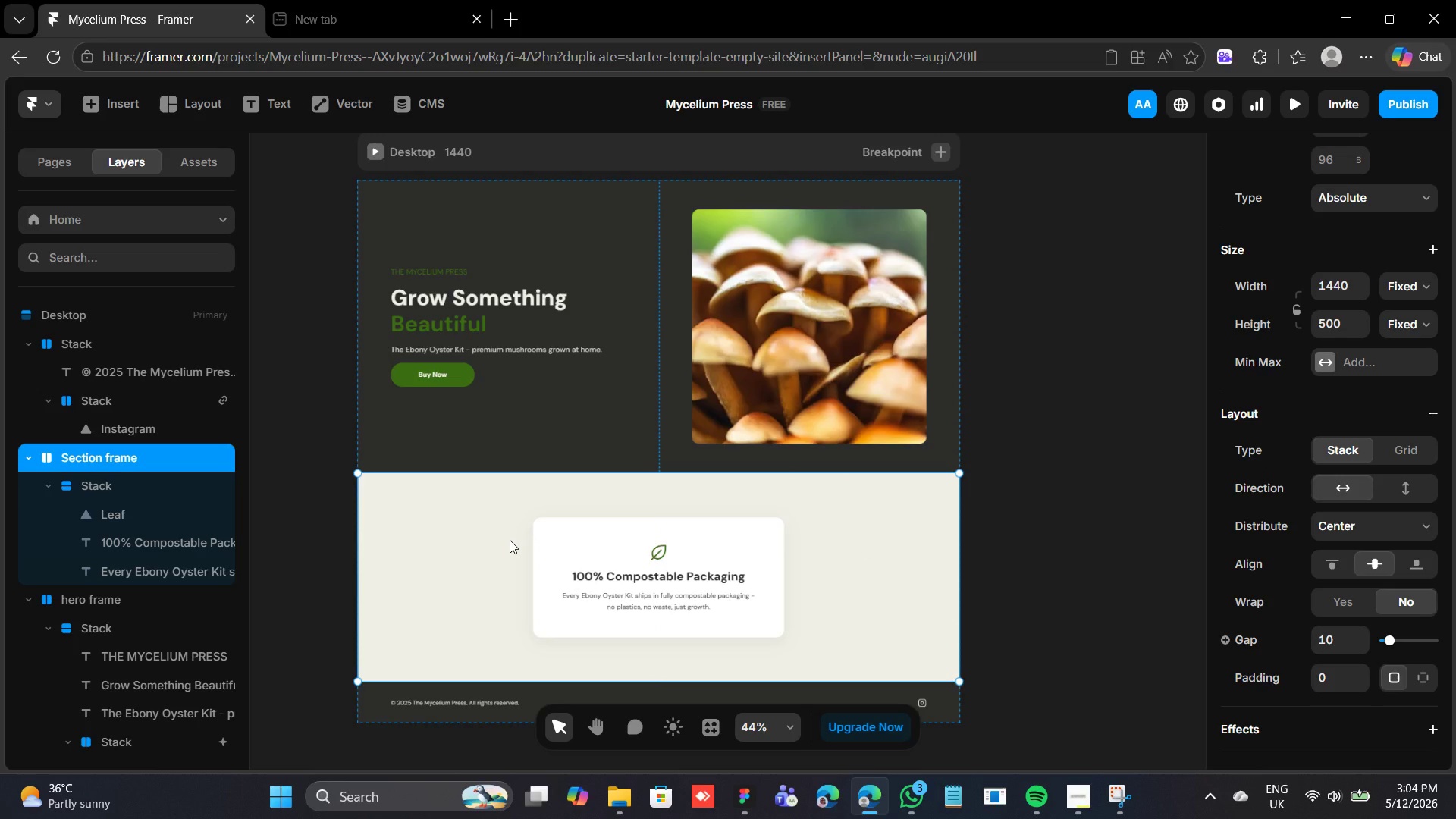 
left_click([496, 564])
 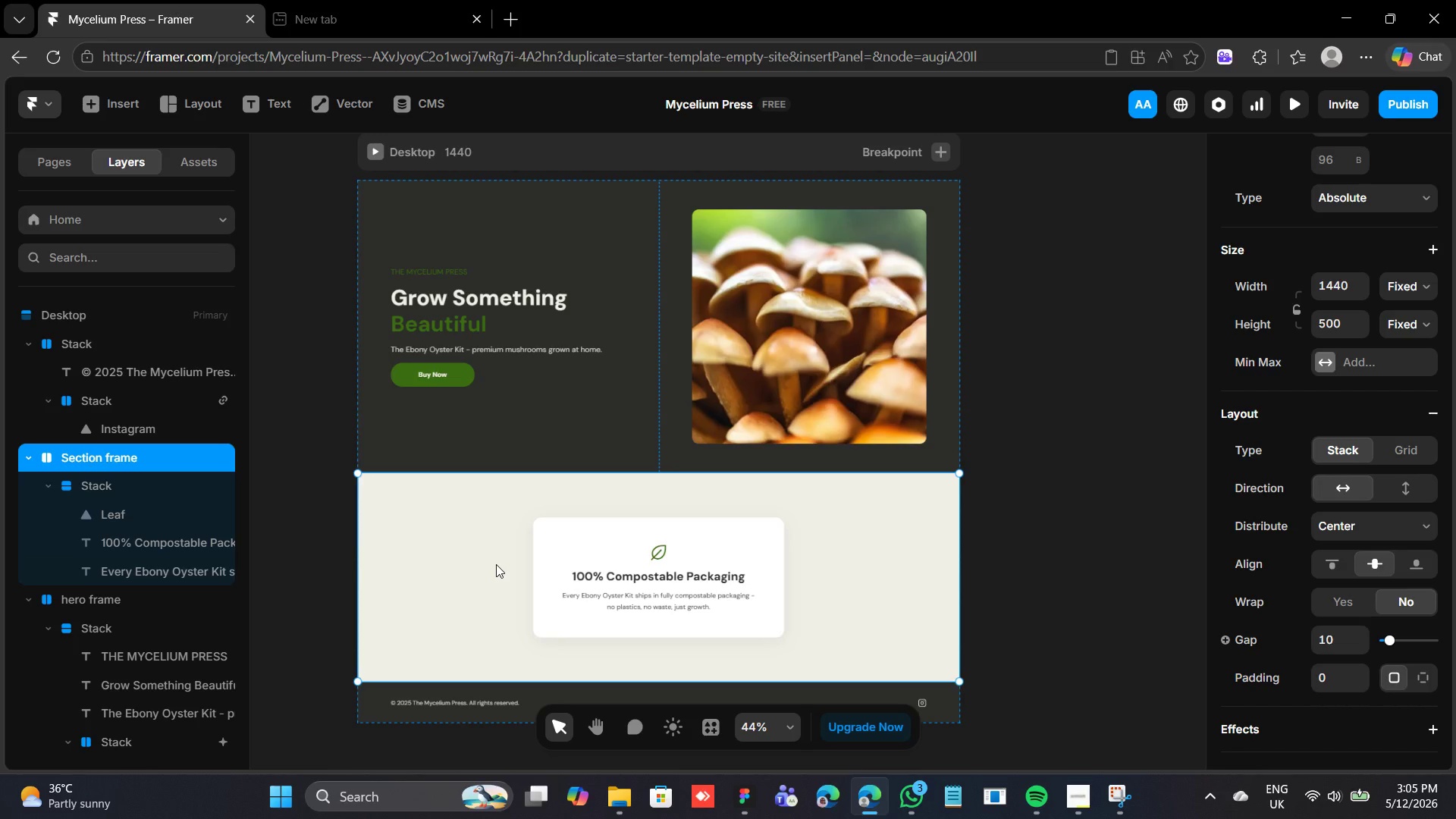 
wait(6.03)
 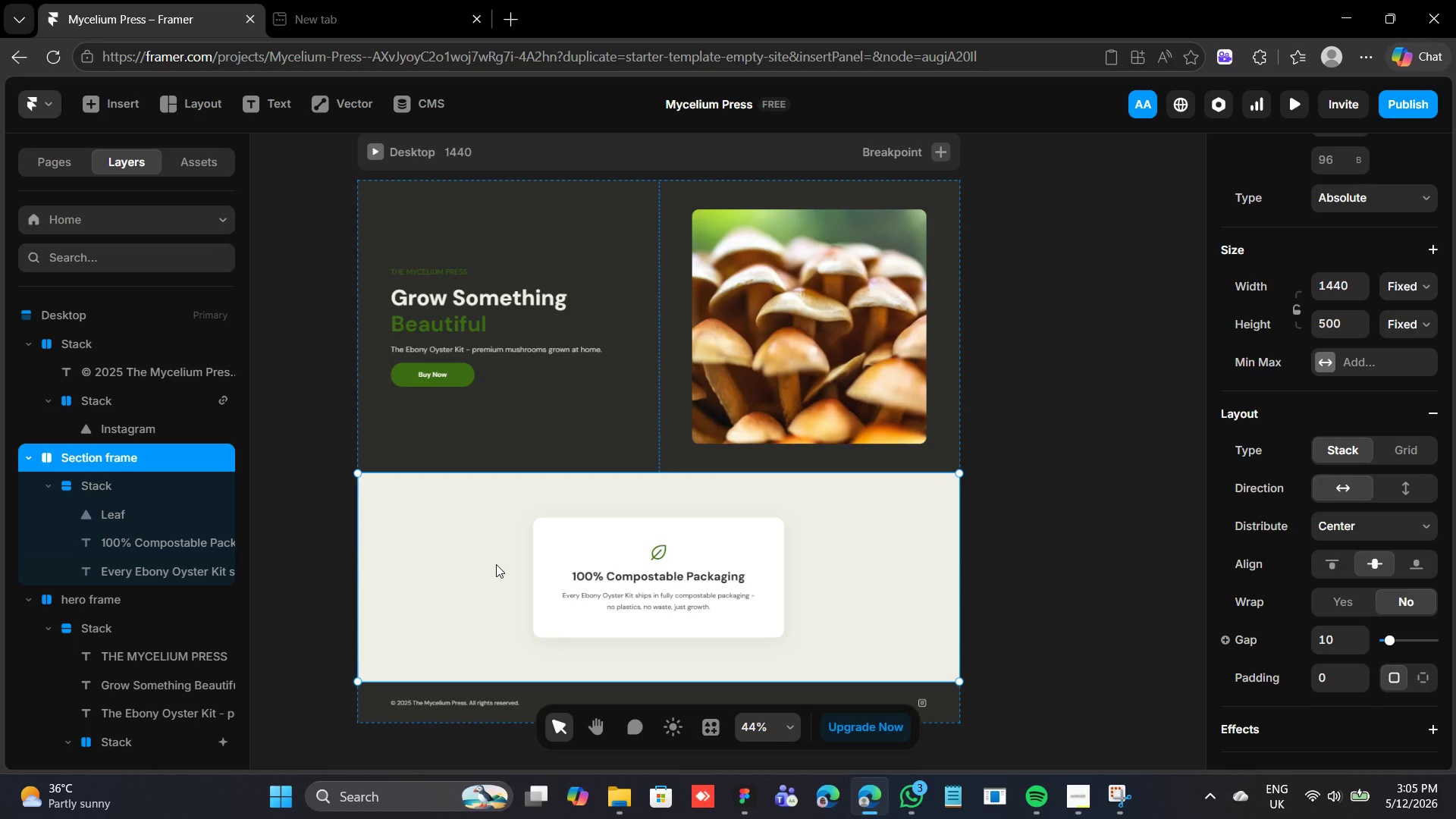 
left_click([331, 622])
 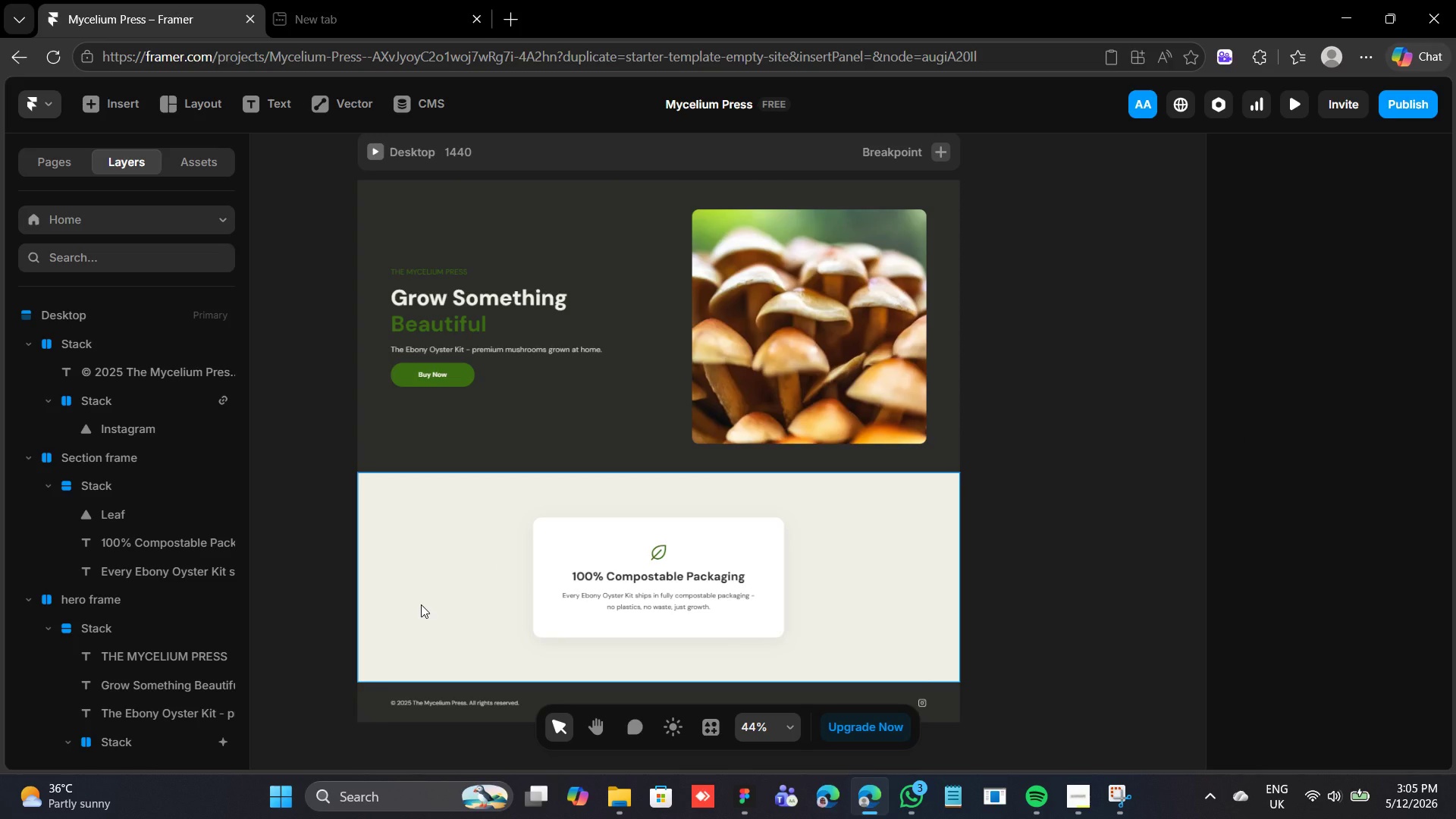 
left_click([421, 604])
 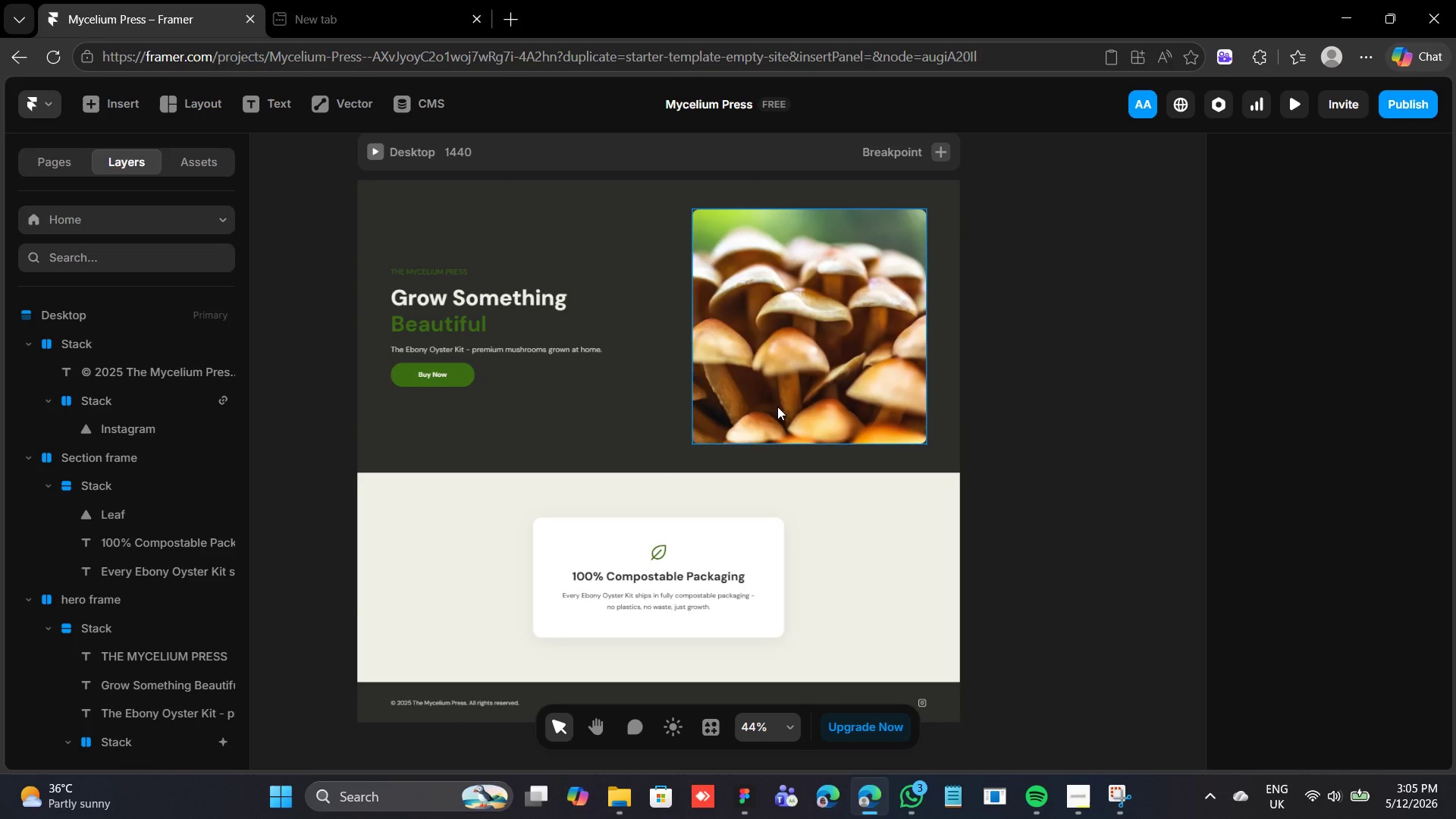 
left_click([579, 407])
 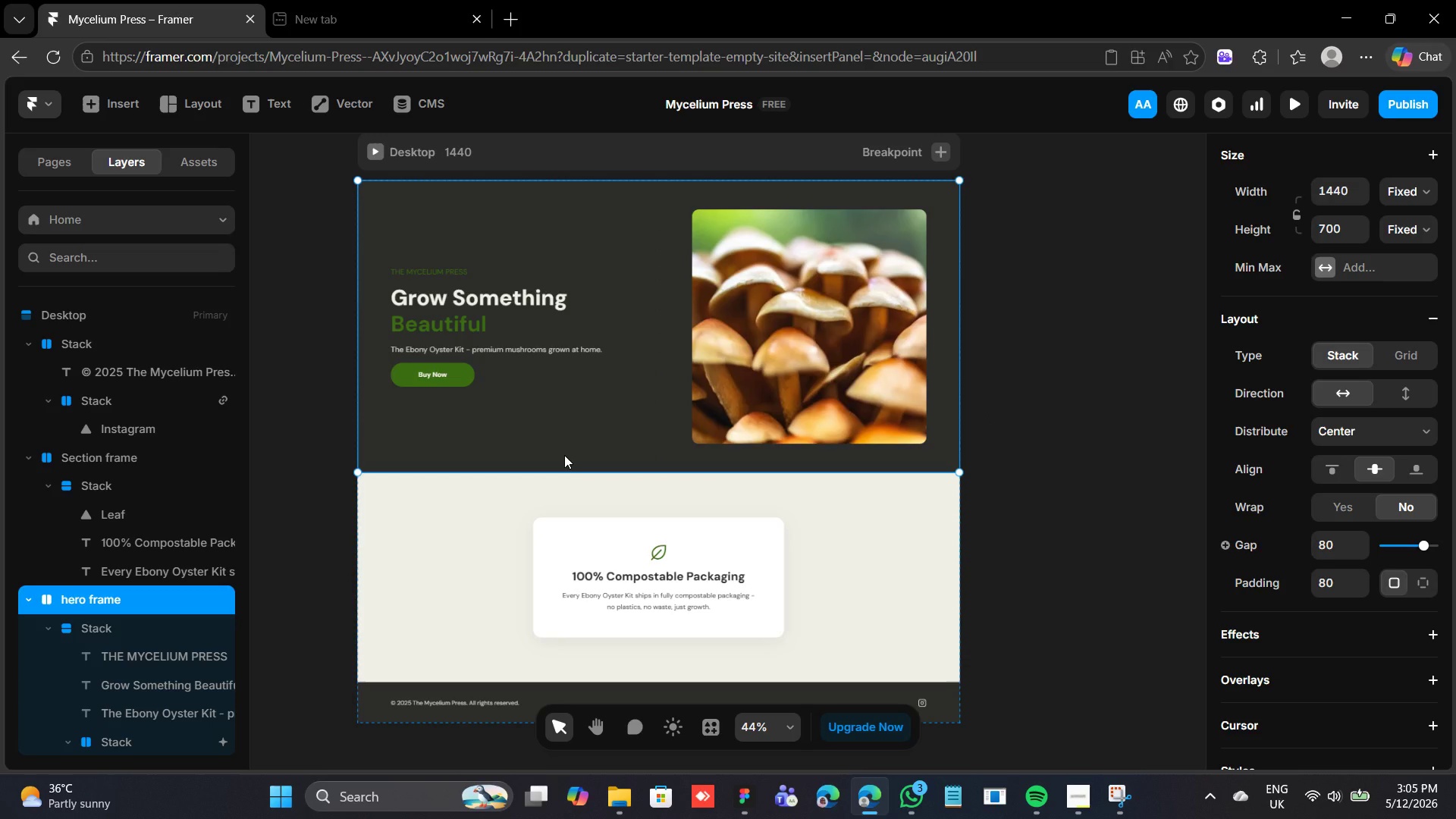 
wait(20.83)
 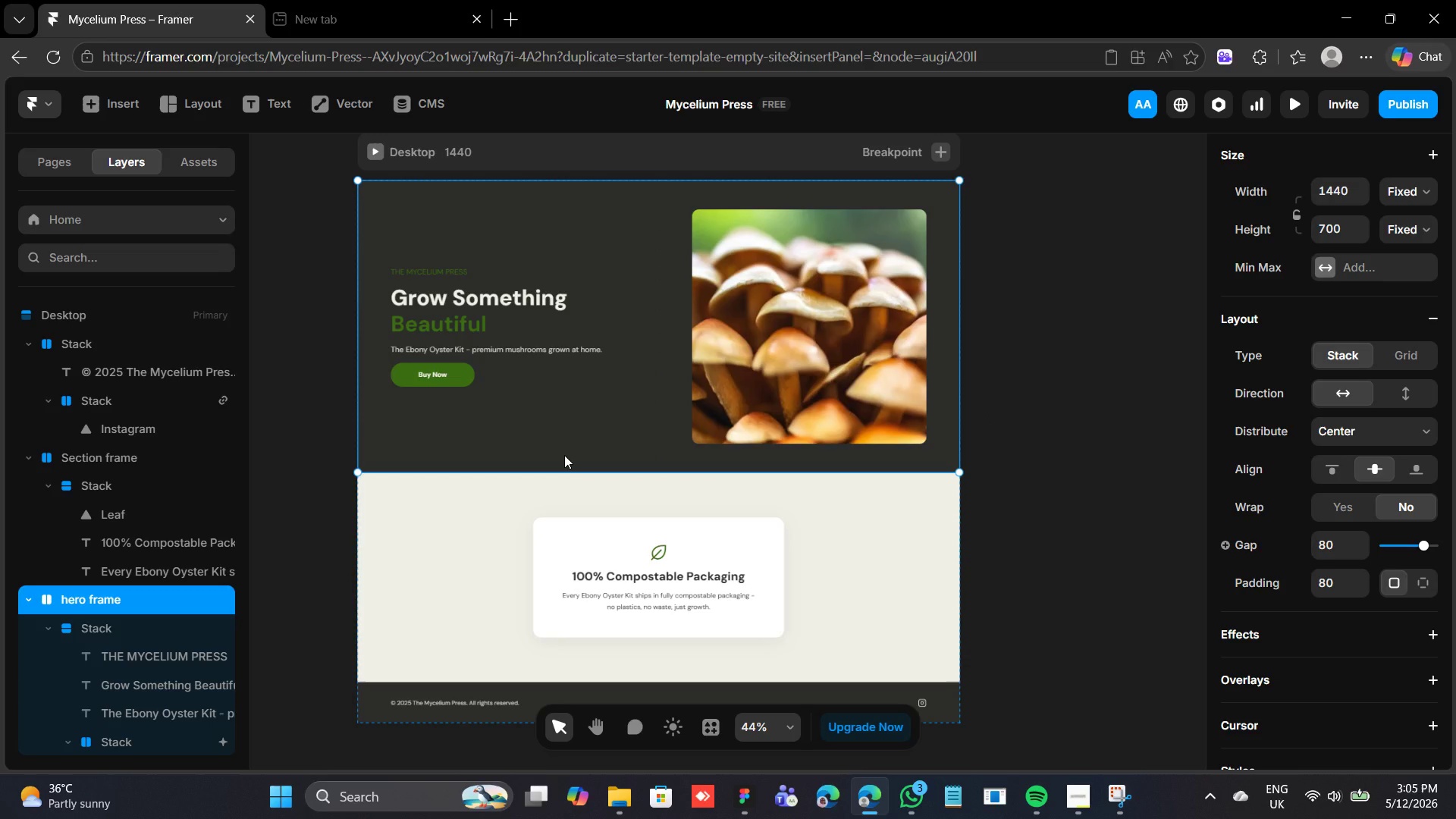 
left_click([935, 153])
 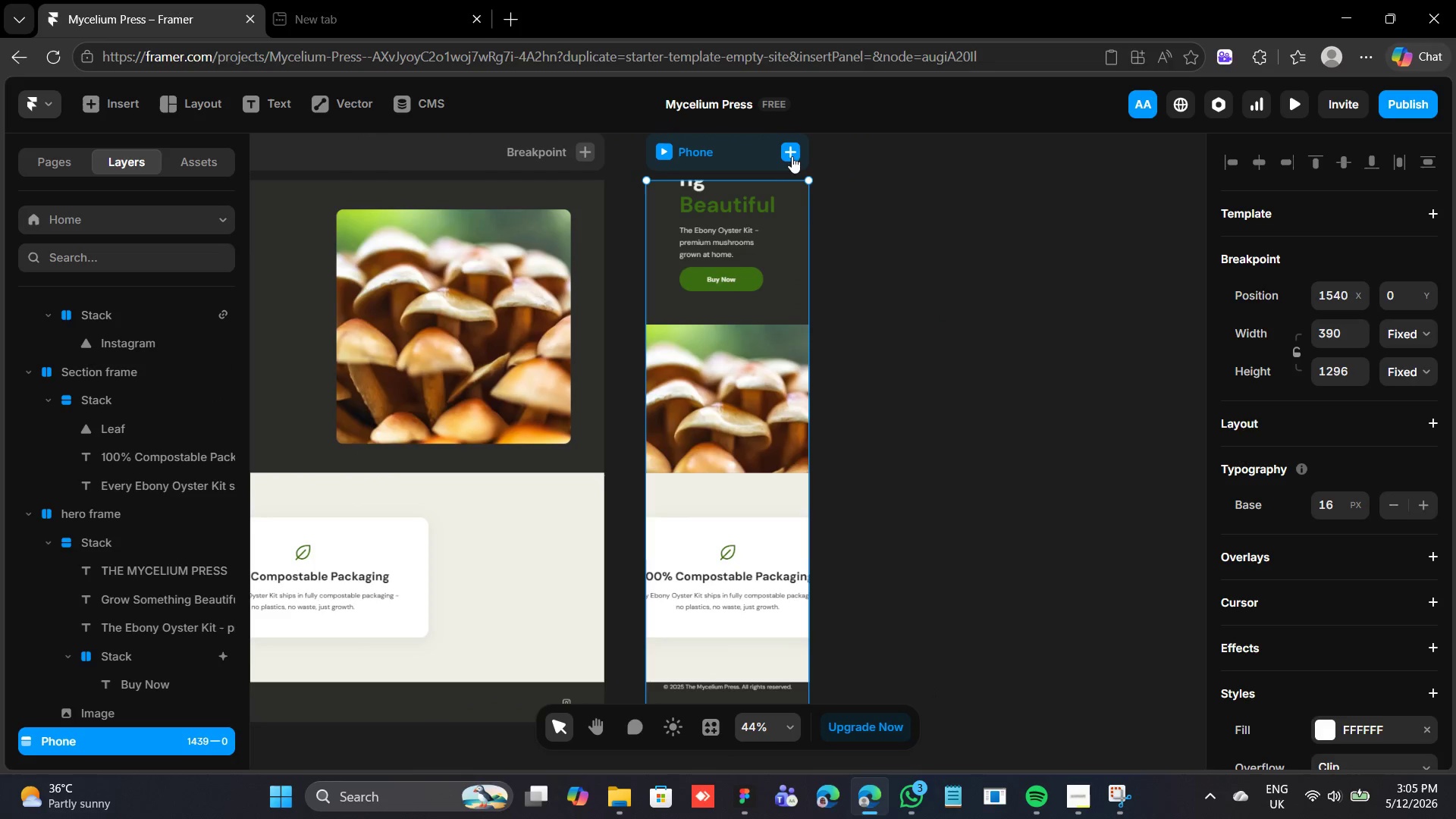 
wait(6.83)
 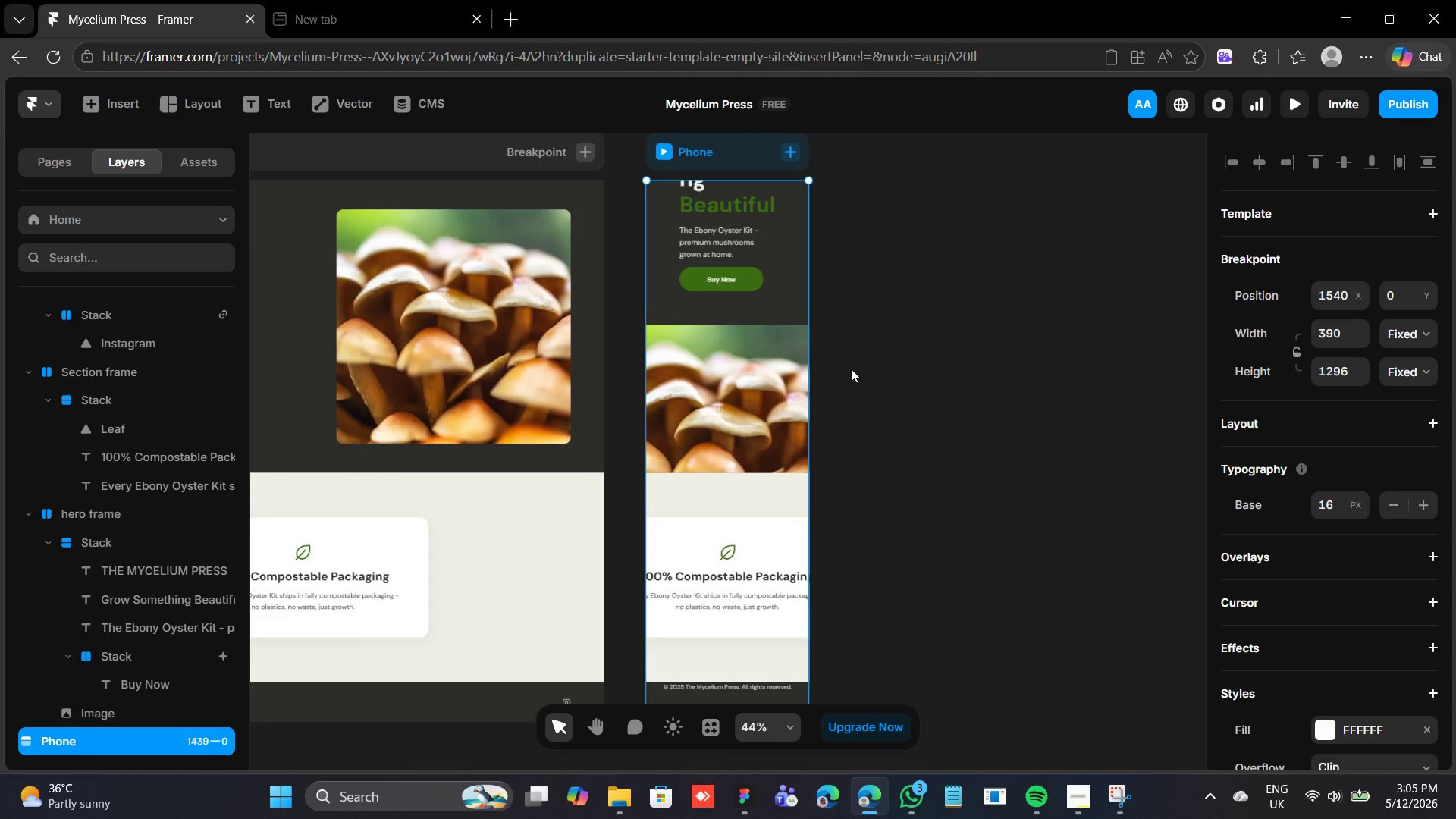 
key(Control+Z)
 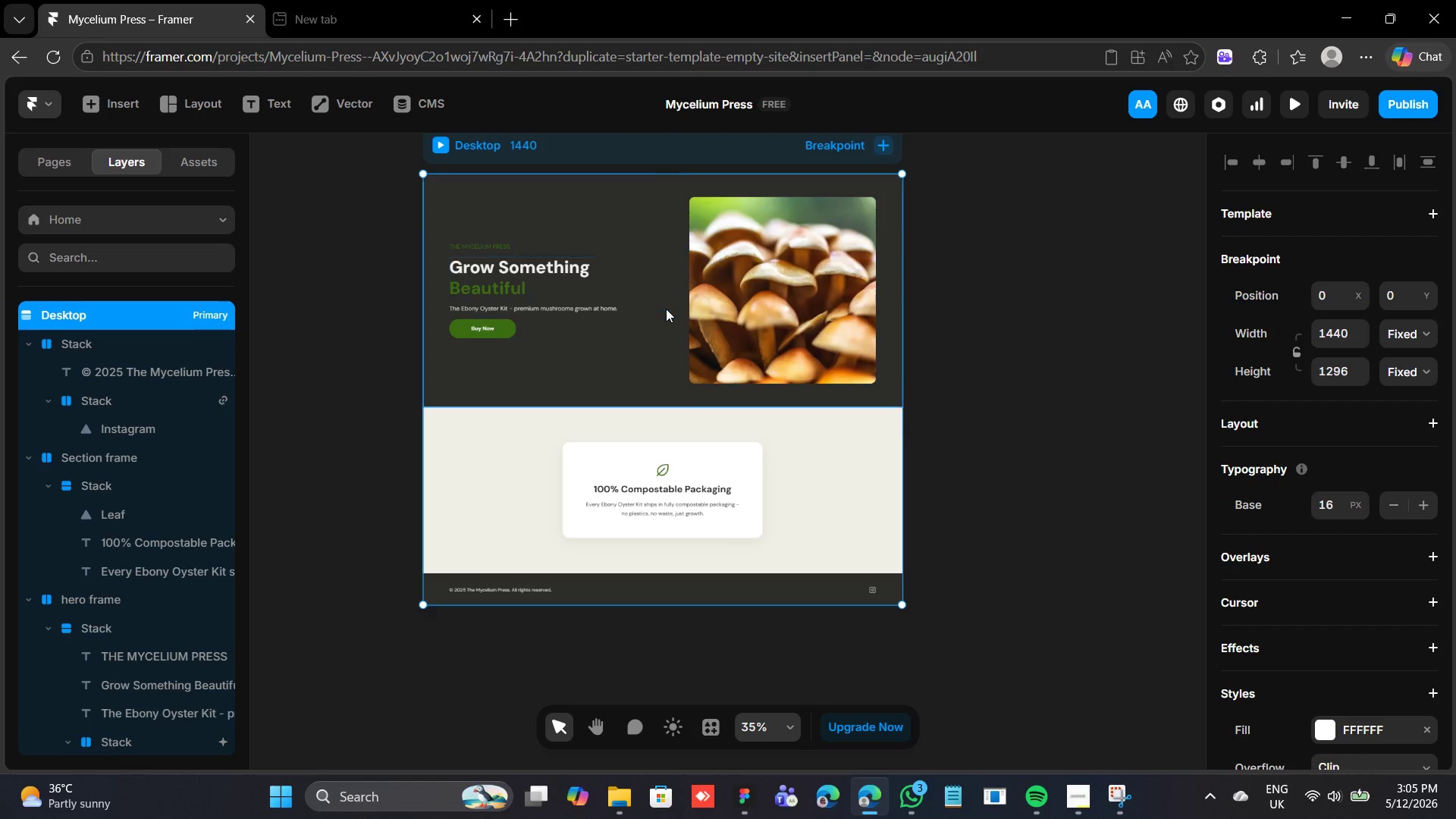 
wait(5.53)
 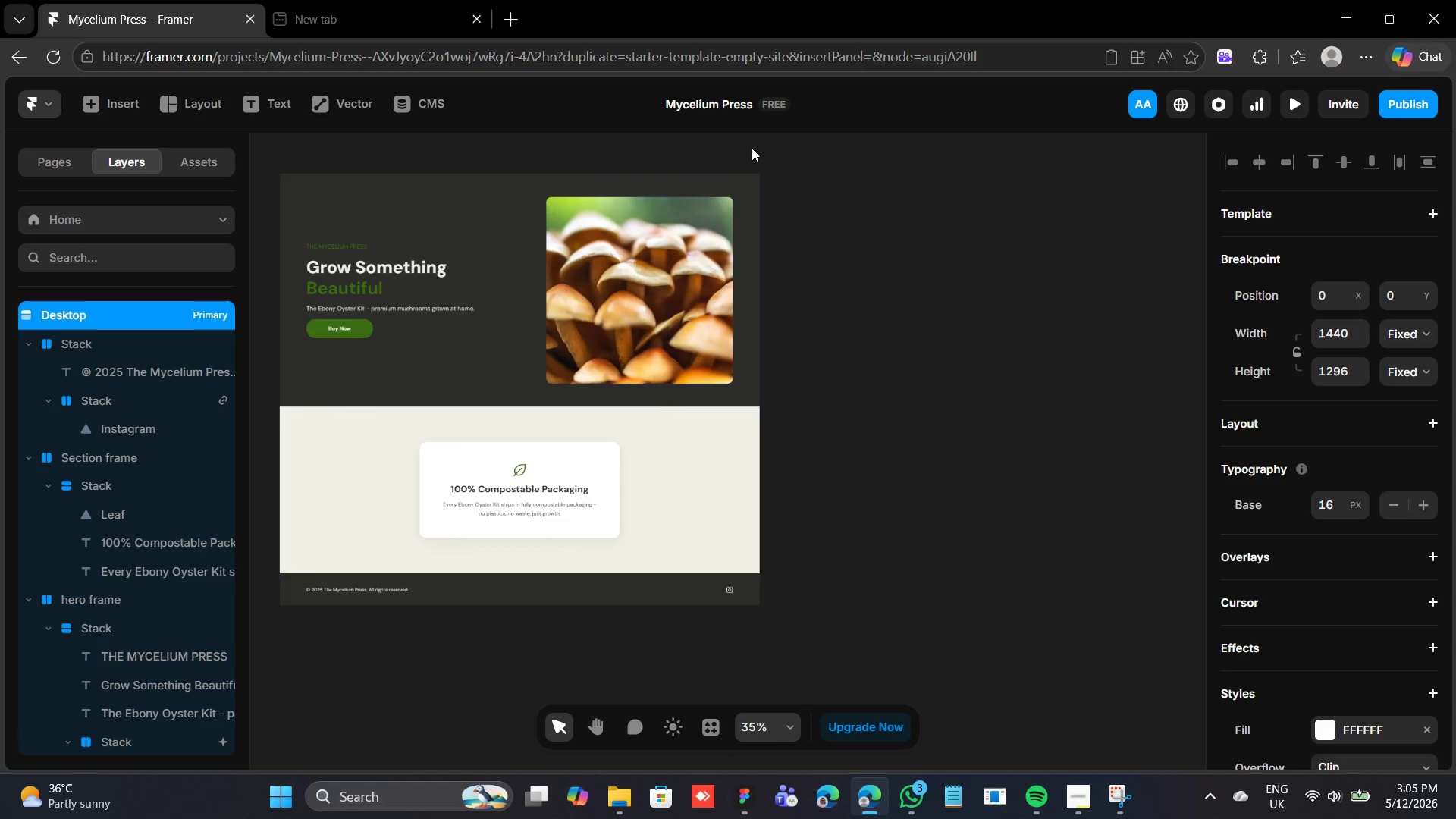 
left_click([641, 323])
 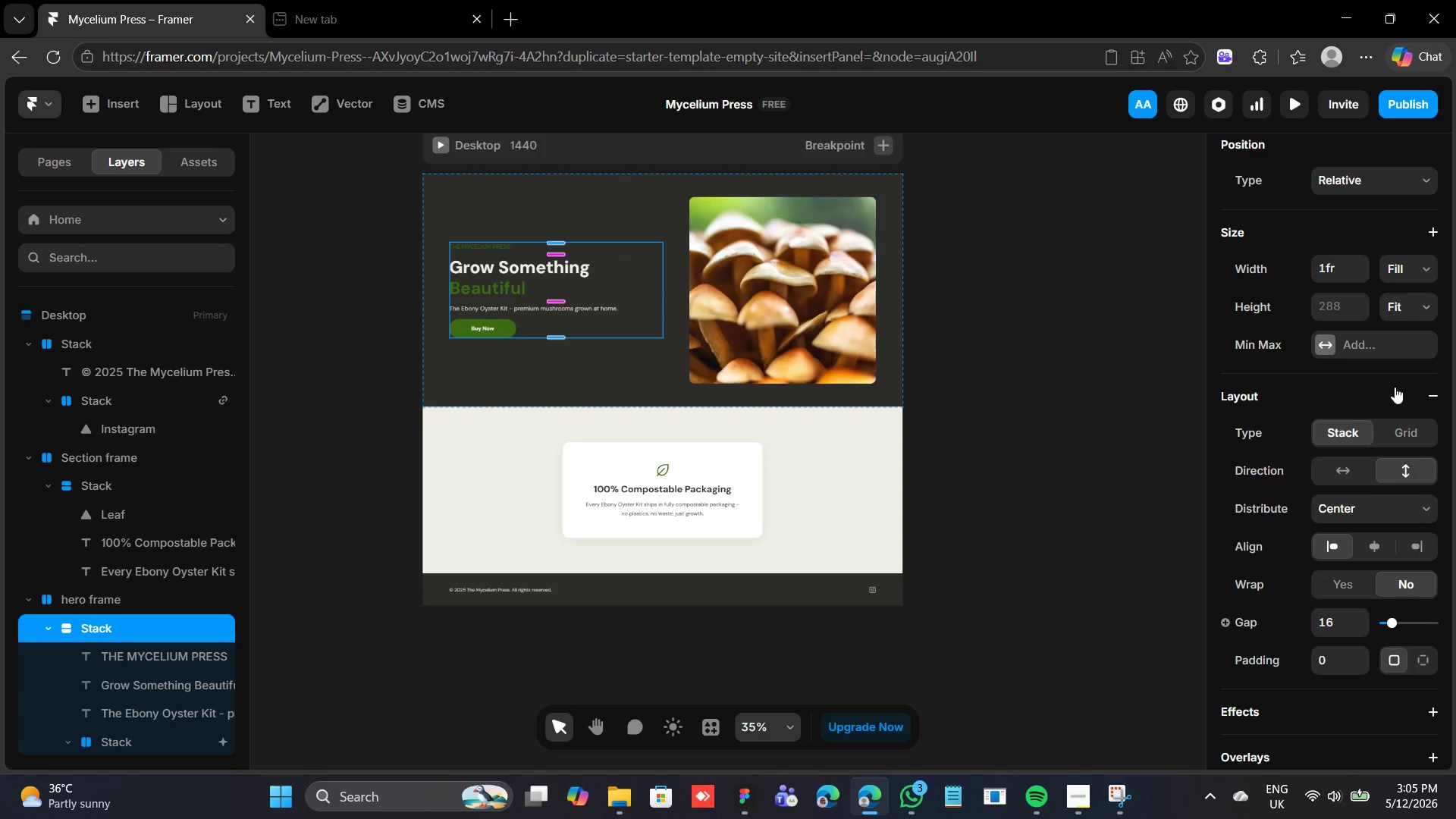 
mouse_move([1417, 303])
 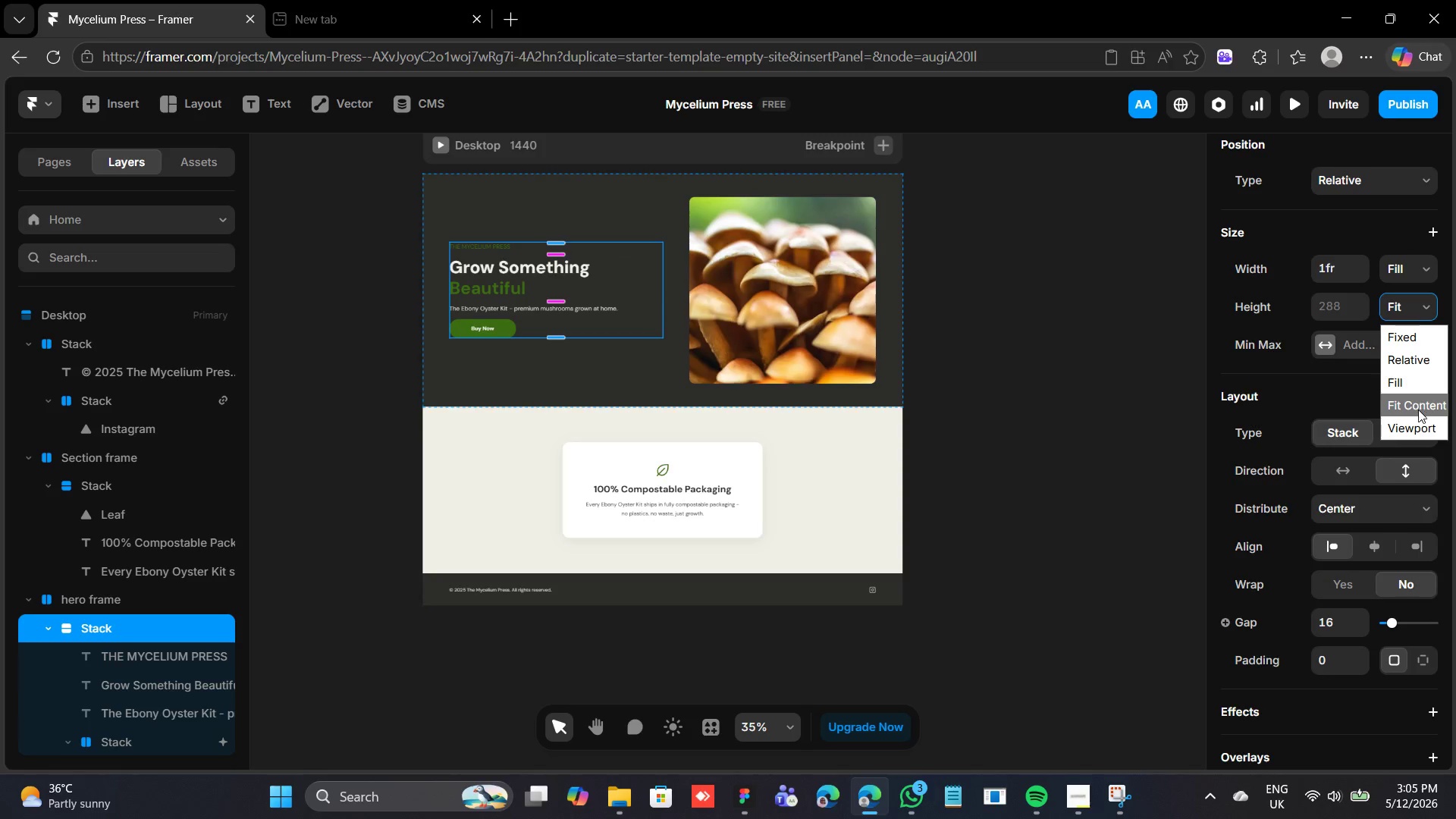 
left_click([1418, 410])
 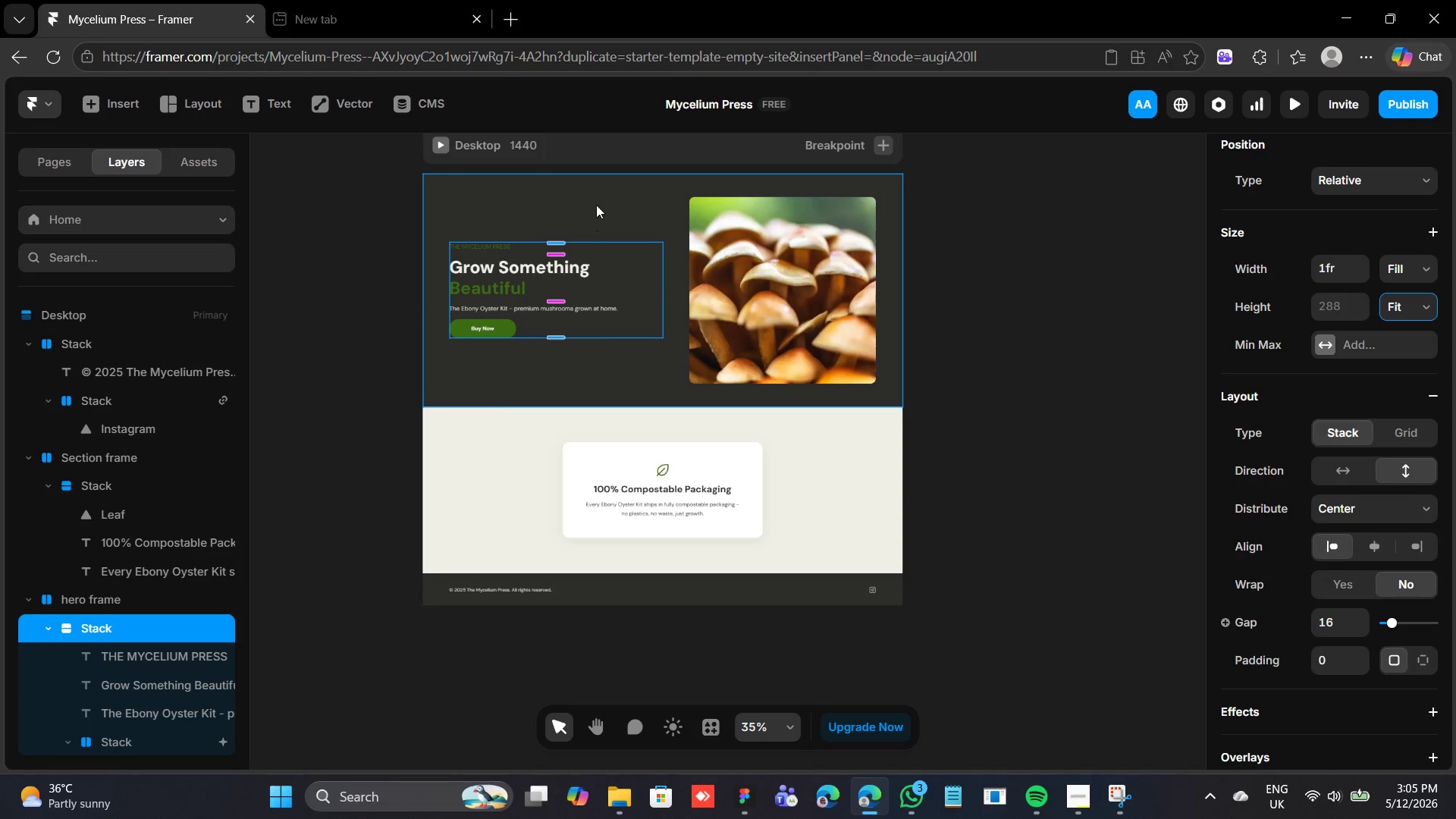 
left_click([597, 203])
 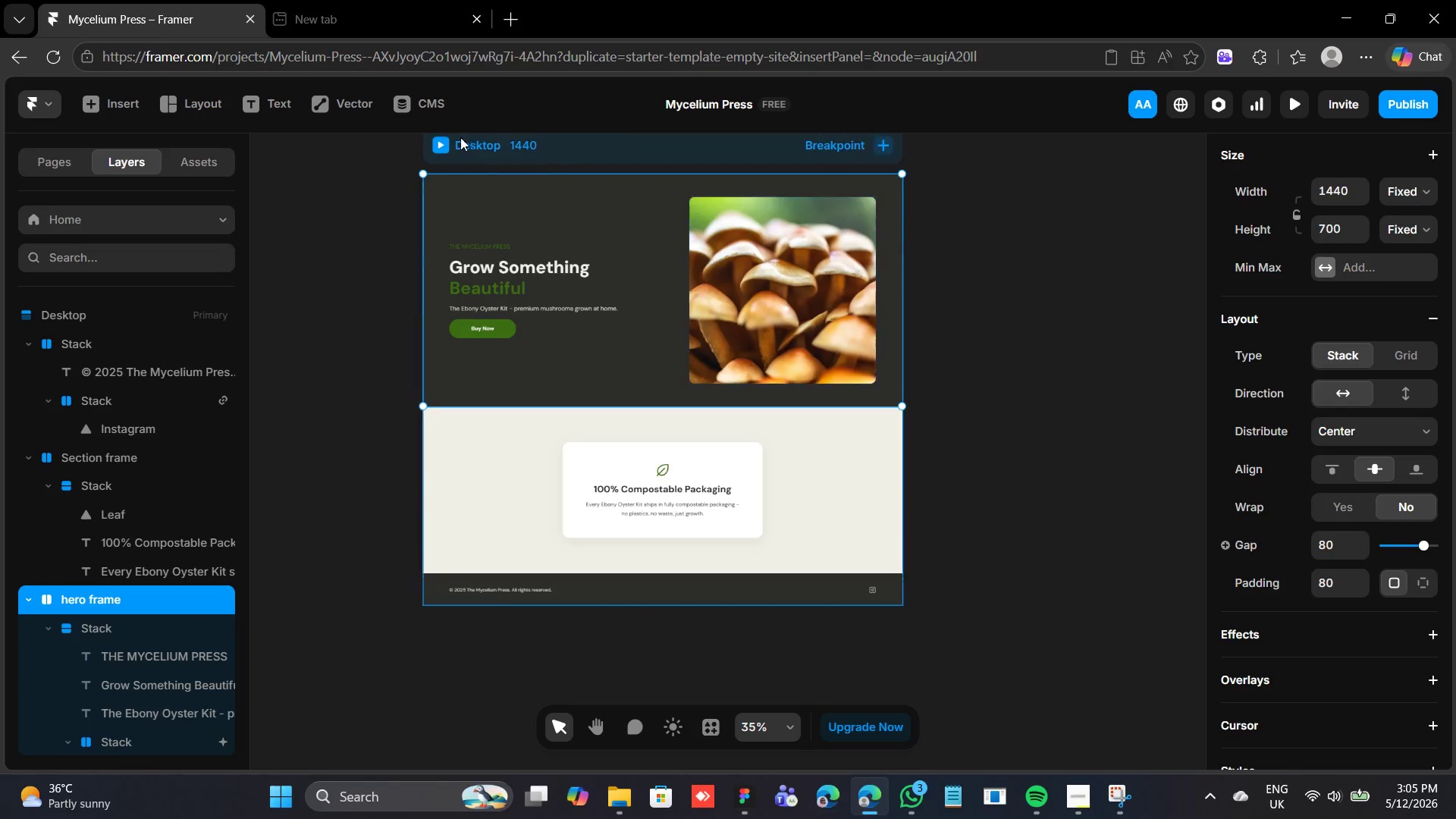 
left_click([458, 137])
 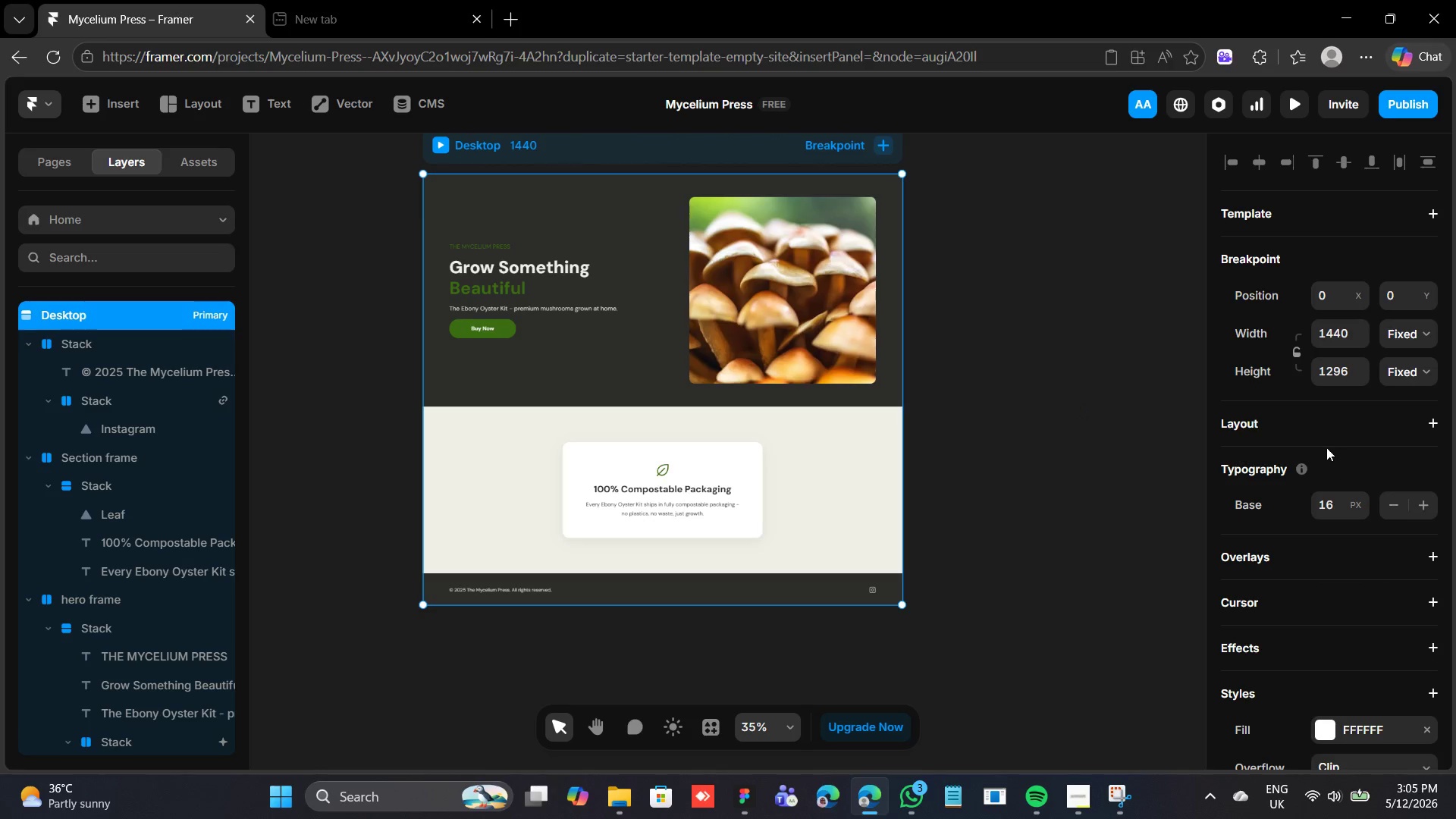 
scroll: coordinate [1301, 356], scroll_direction: down, amount: 1.0
 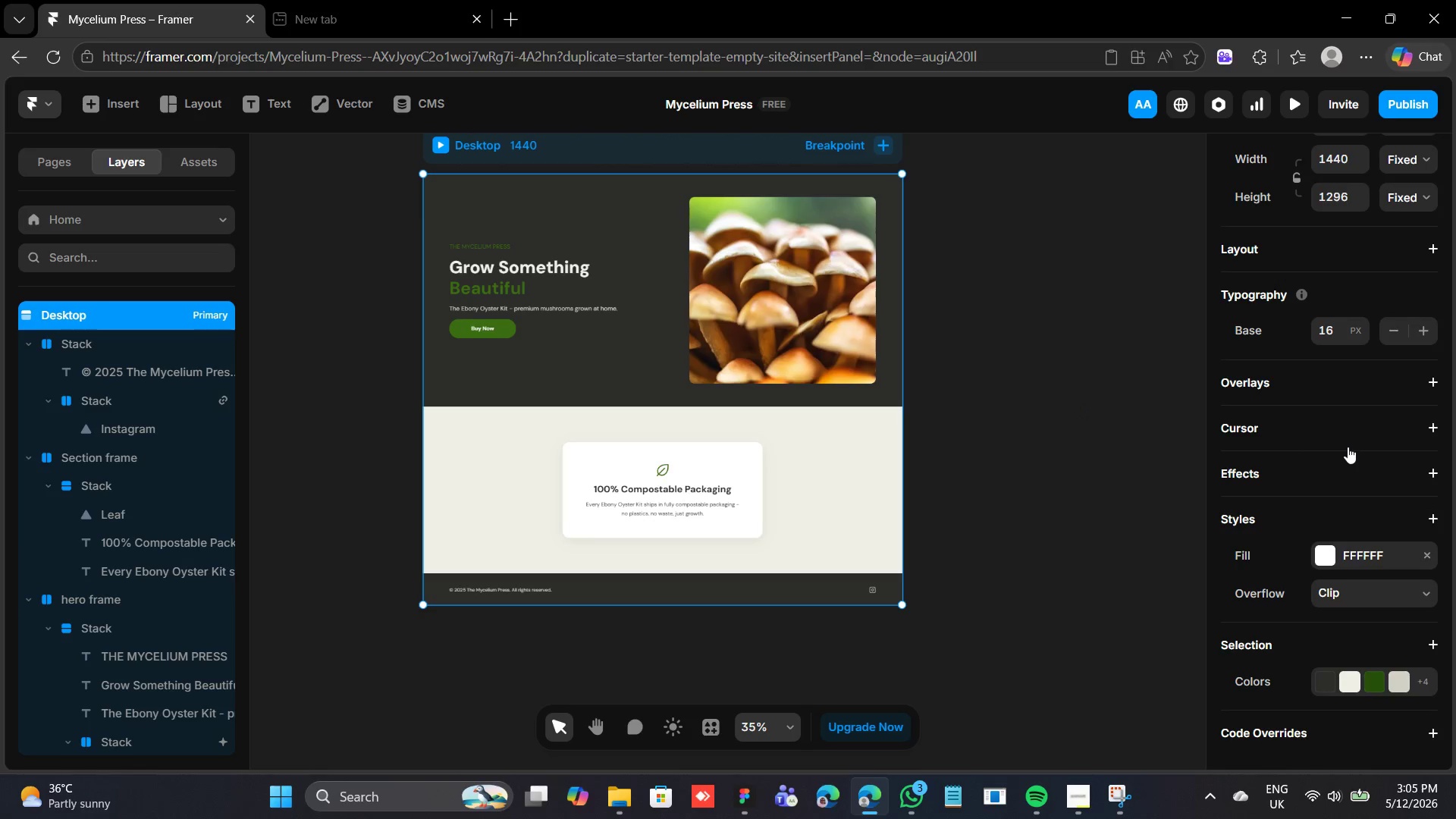 
scroll: coordinate [1344, 436], scroll_direction: up, amount: 4.0
 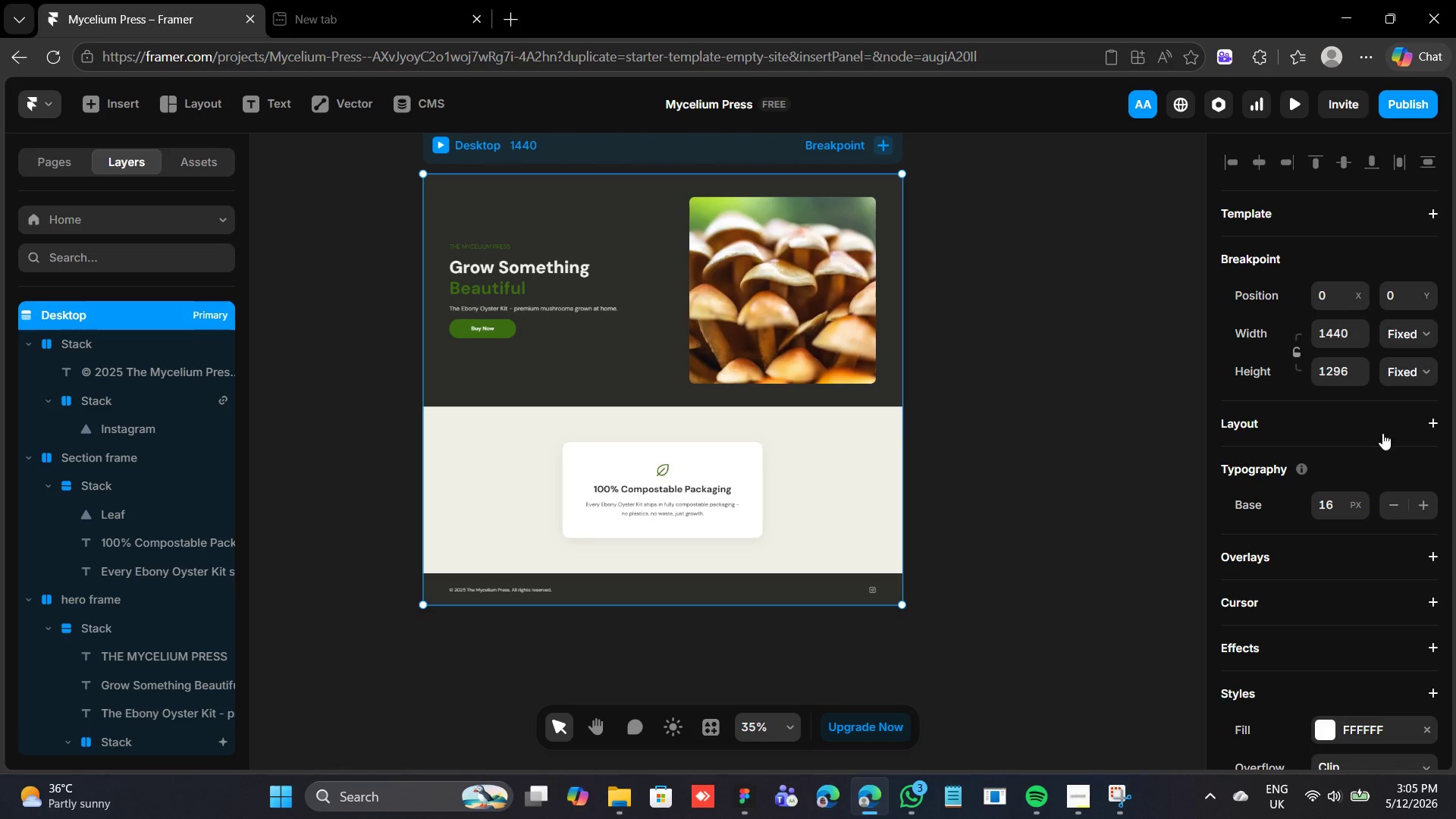 
left_click([1427, 422])
 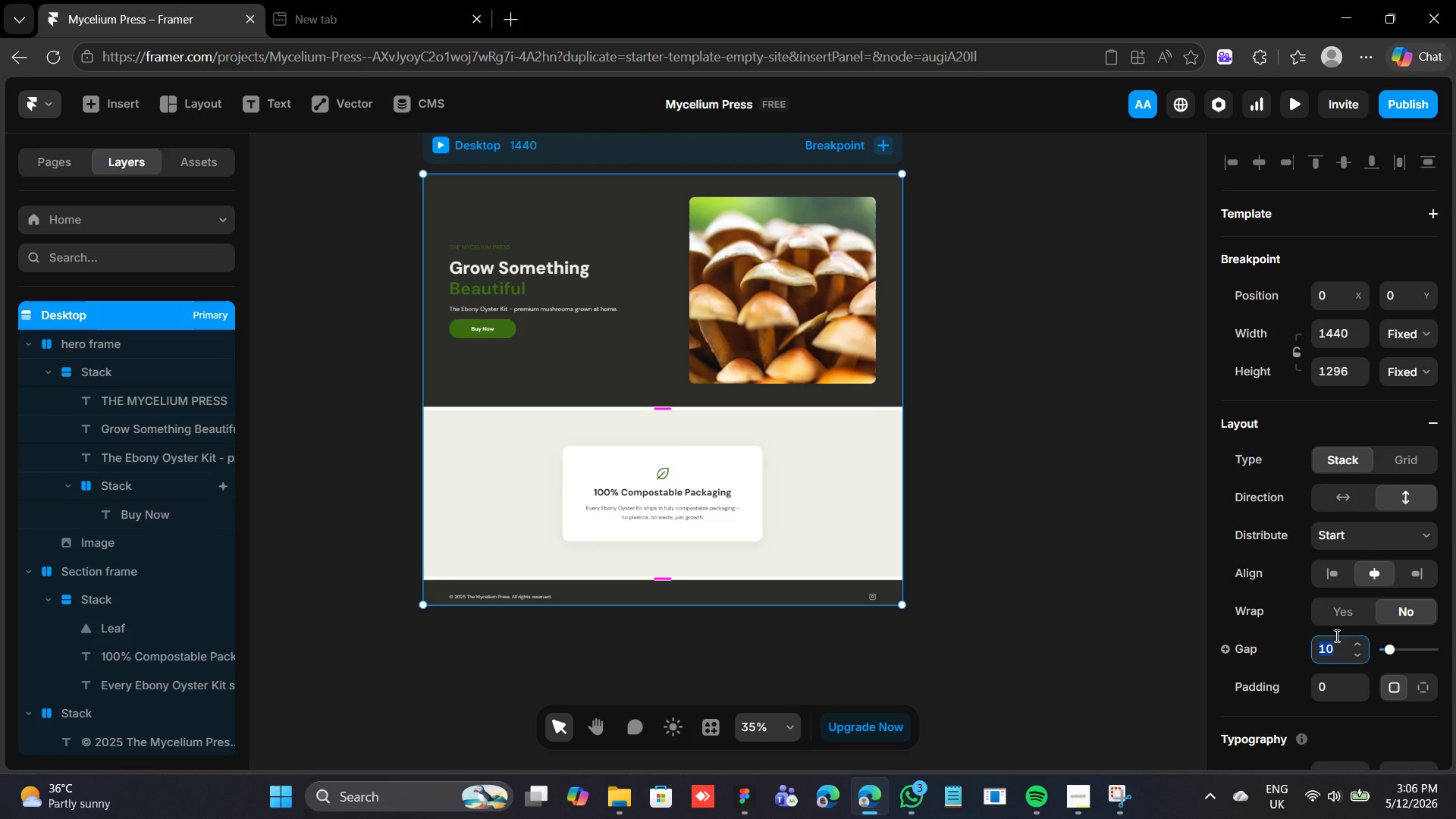 
key(0)
 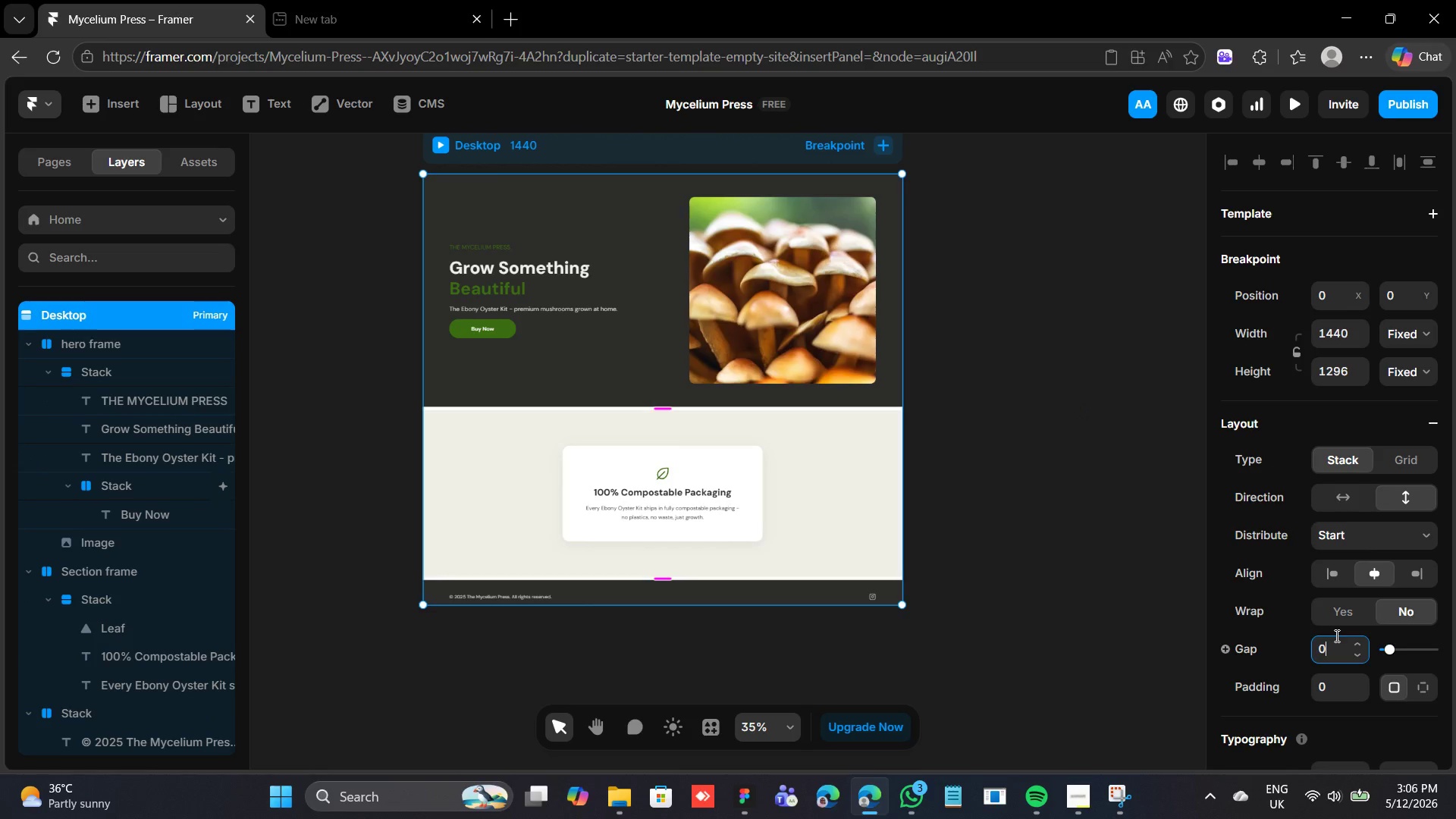 
key(Enter)
 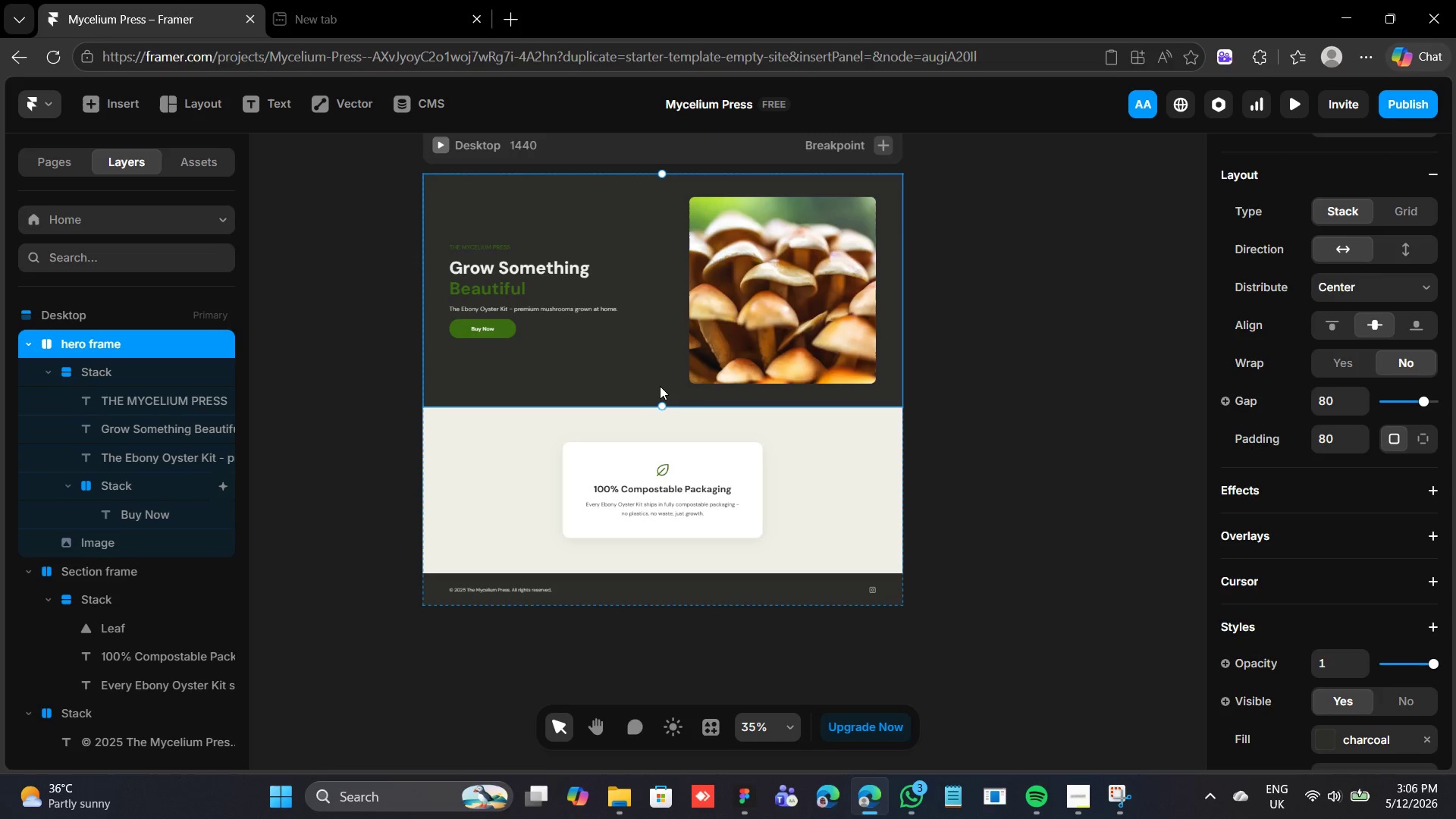 
wait(5.55)
 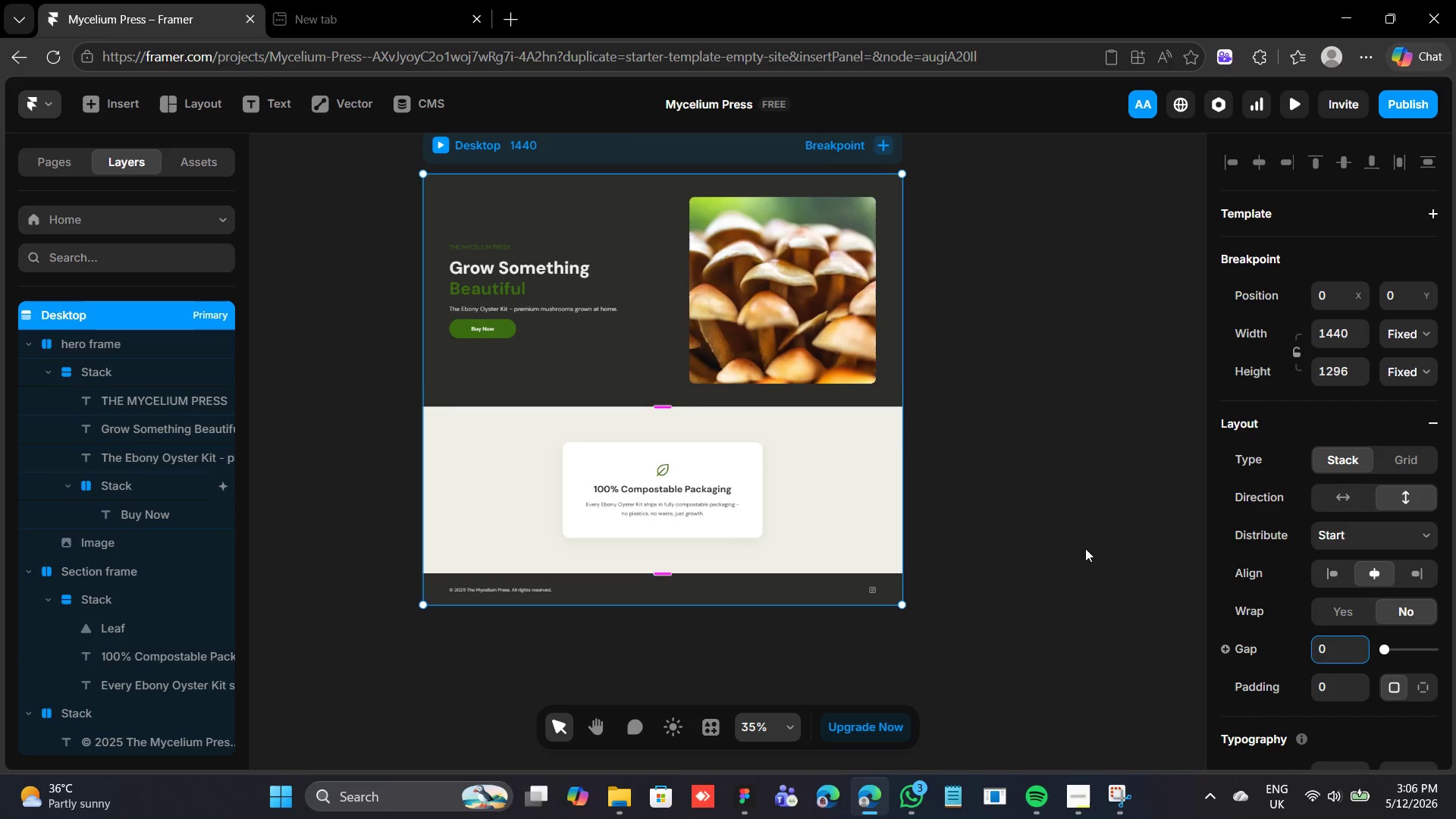 
scroll: coordinate [1398, 247], scroll_direction: up, amount: 4.0
 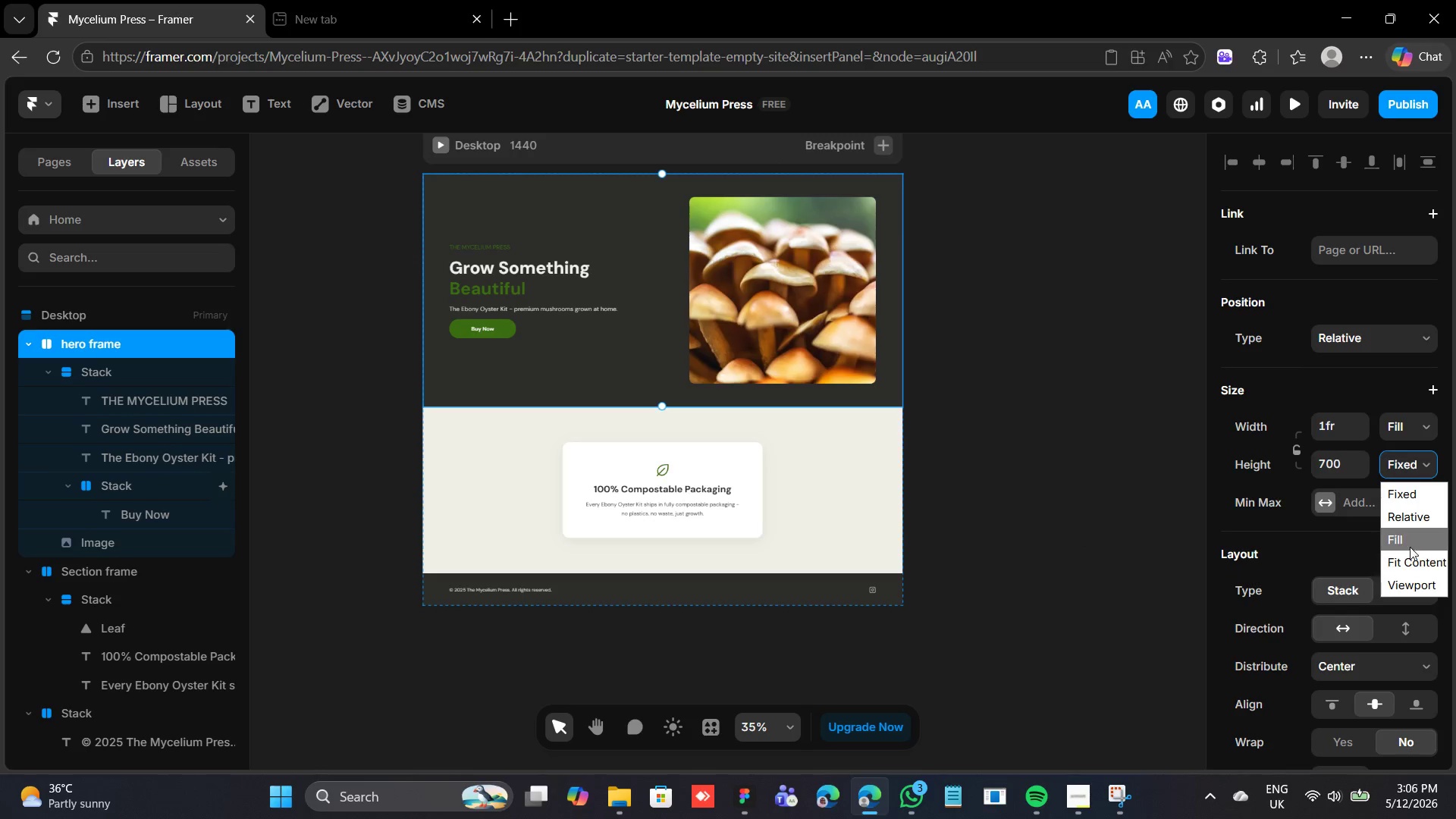 
left_click([1411, 554])
 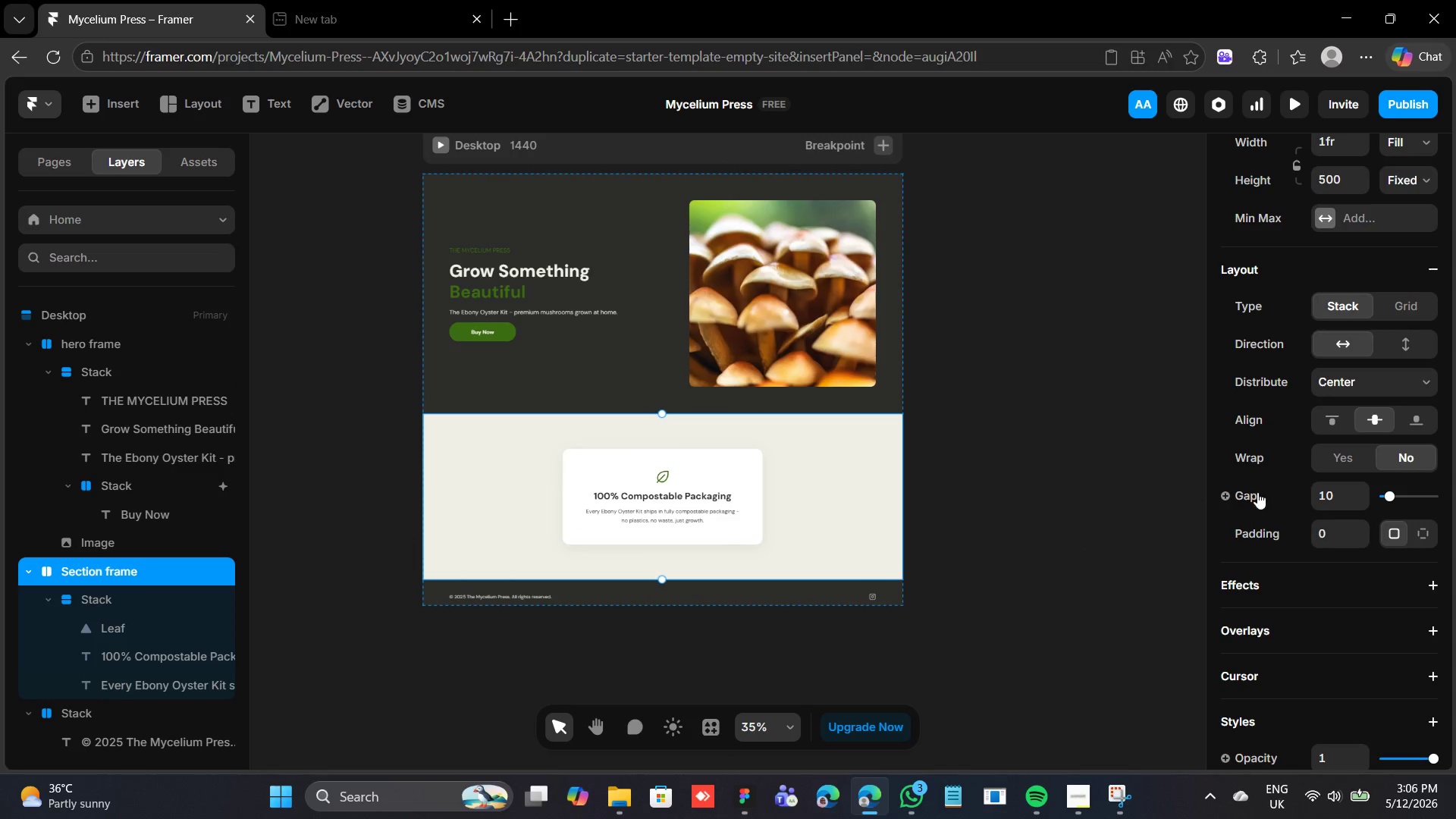 
scroll: coordinate [1395, 298], scroll_direction: up, amount: 5.0
 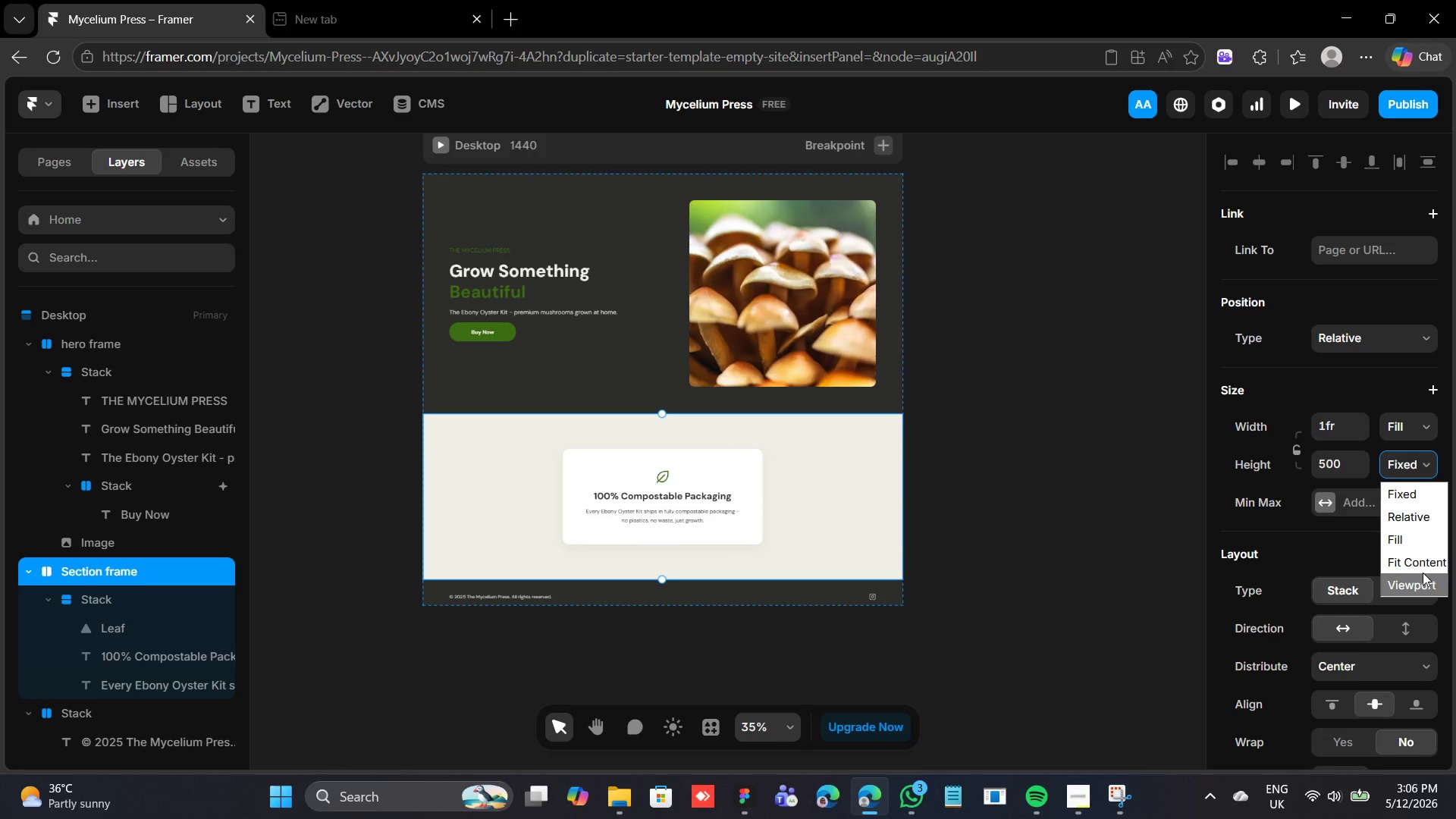 
left_click([1423, 573])
 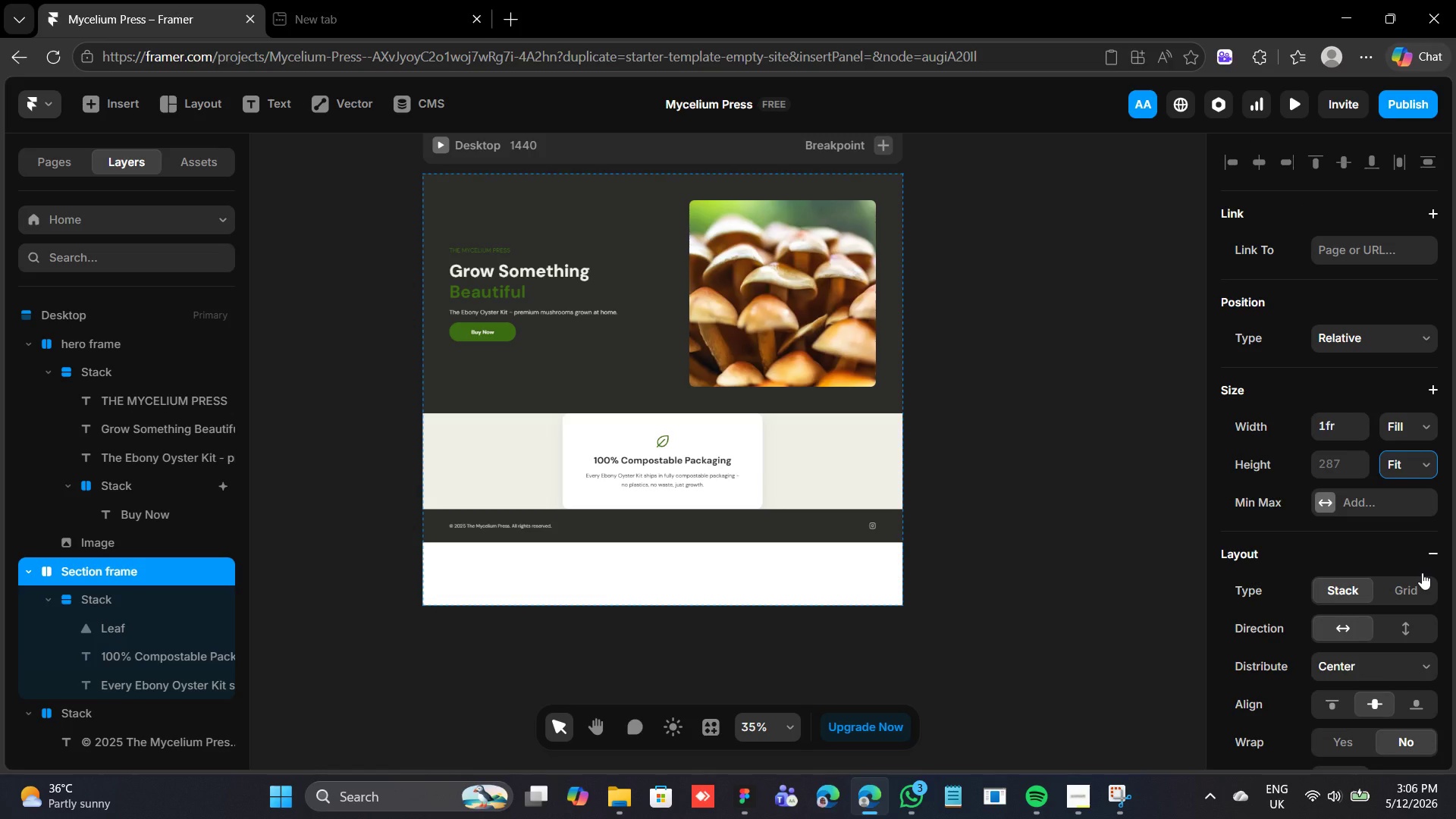 
key(Control+Z)
 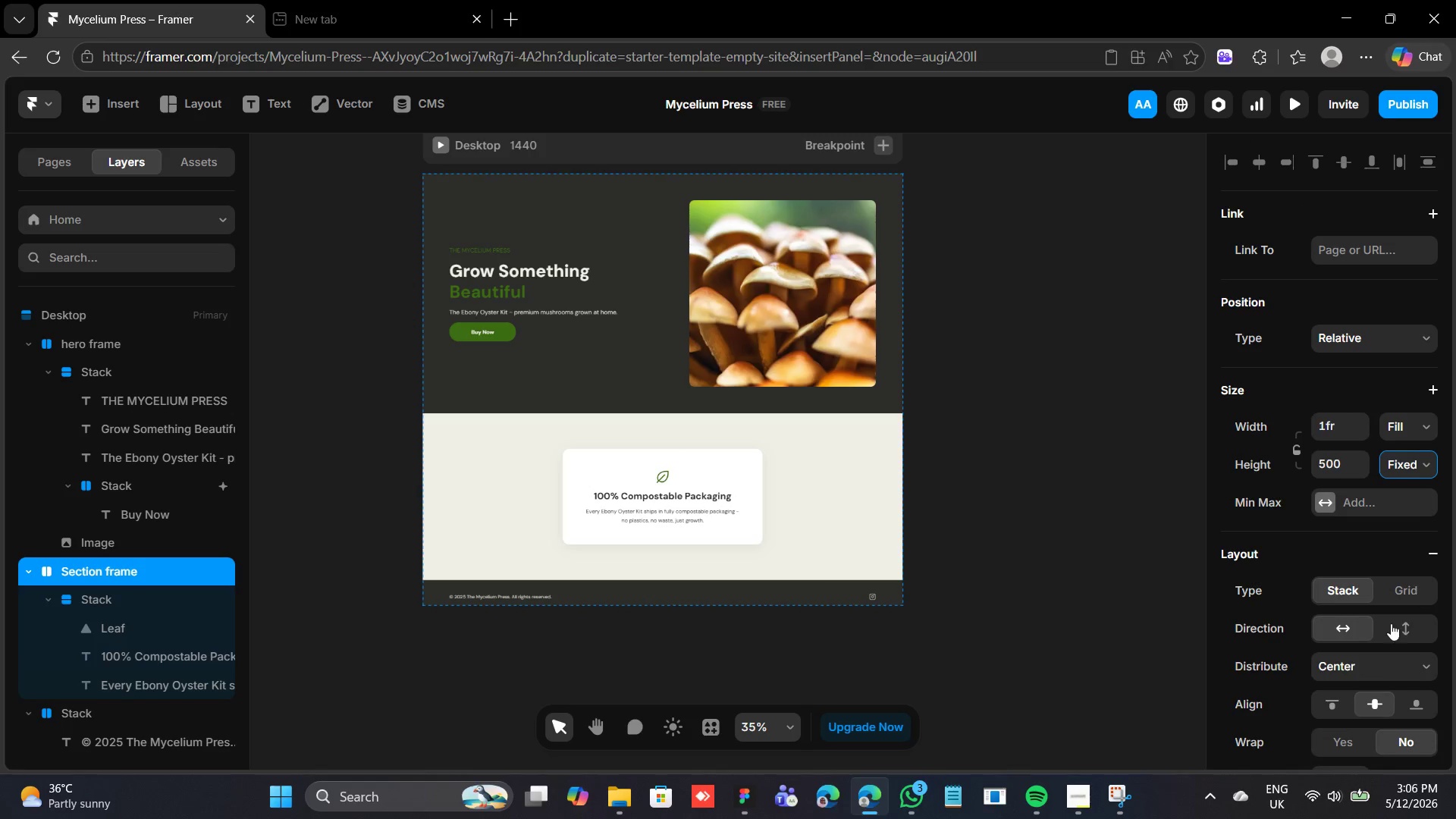 
scroll: coordinate [1345, 472], scroll_direction: down, amount: 4.0
 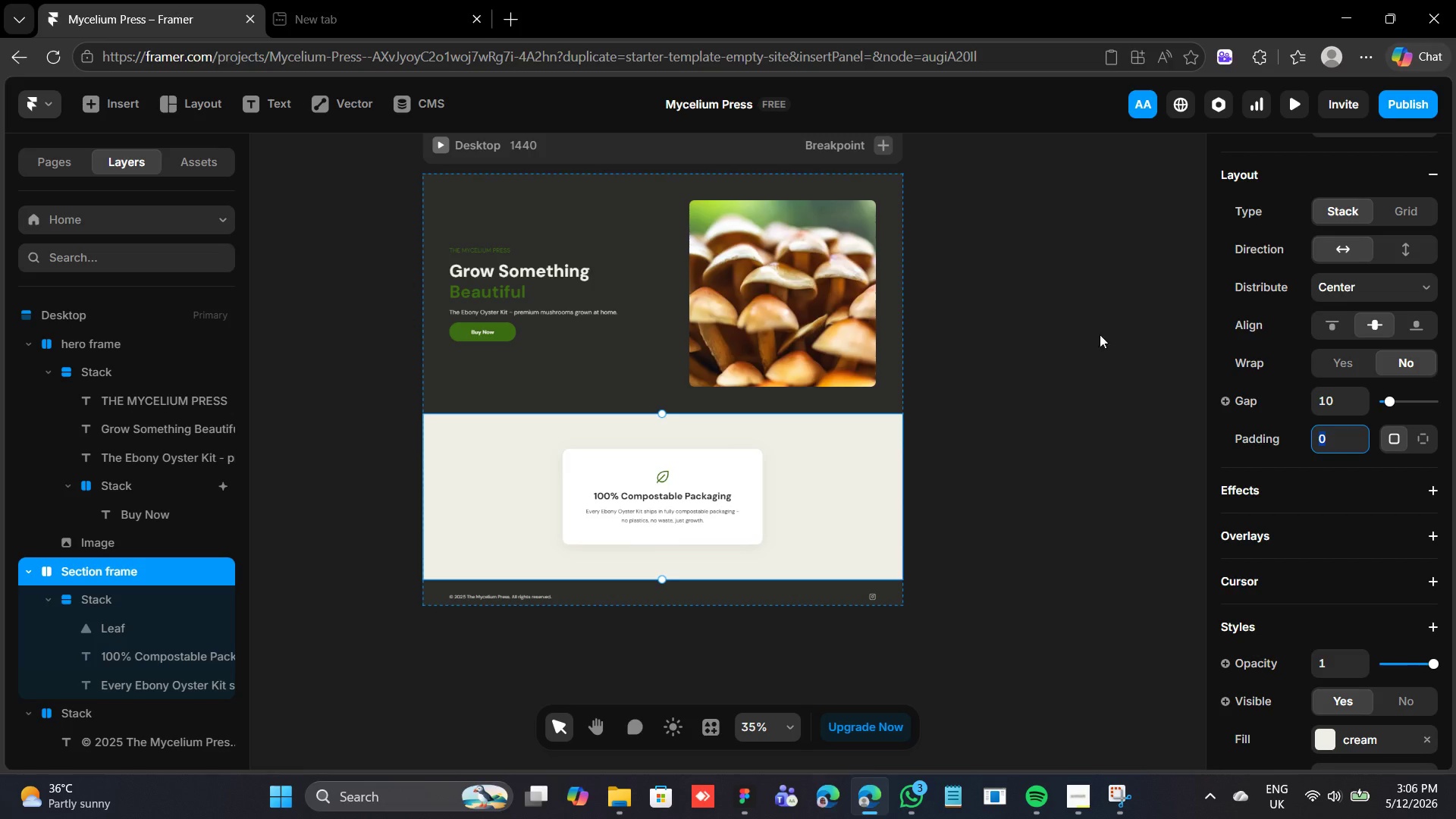 
left_click([734, 497])
 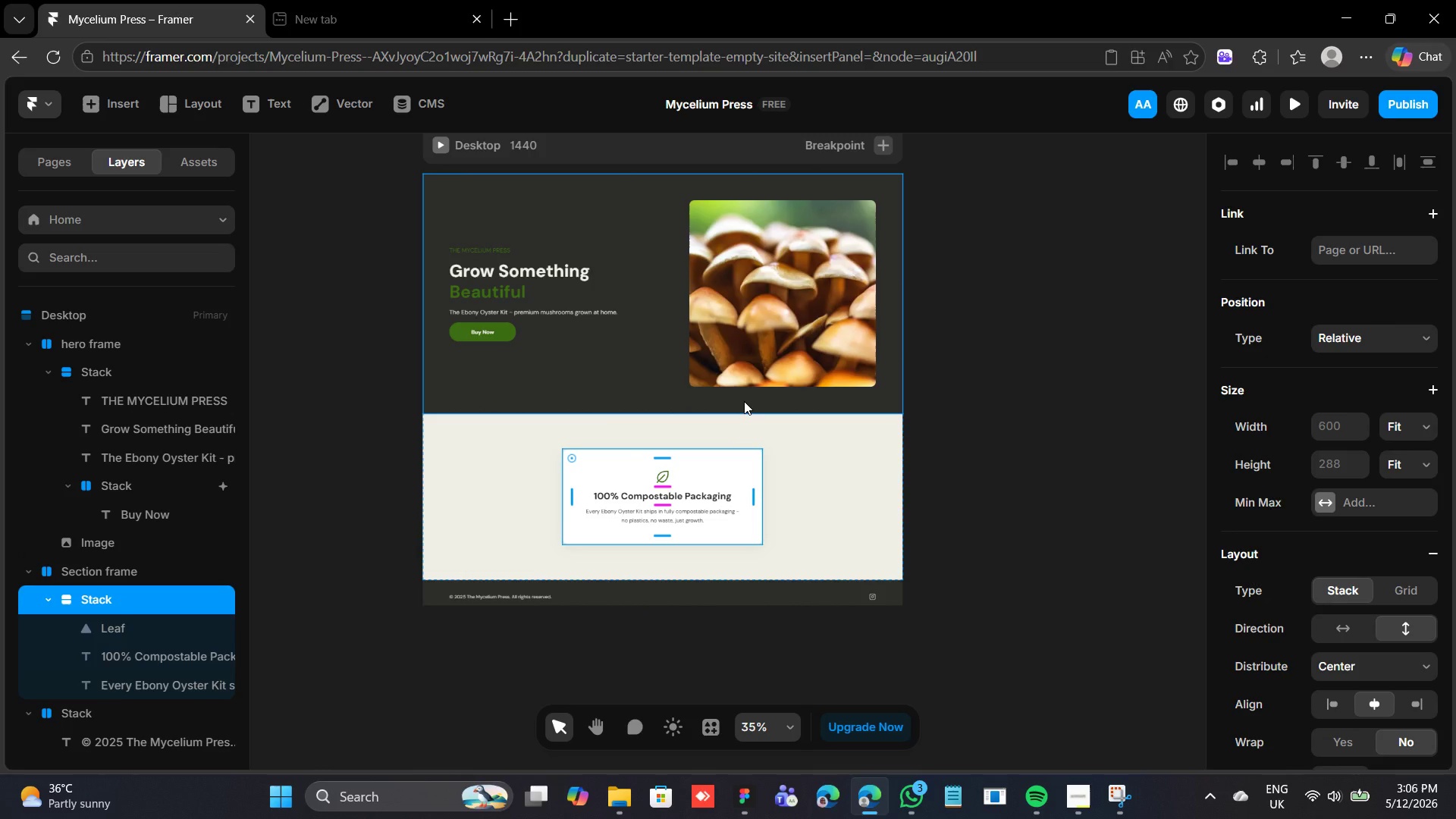 
hold_key(key=AltLeft, duration=1.25)
 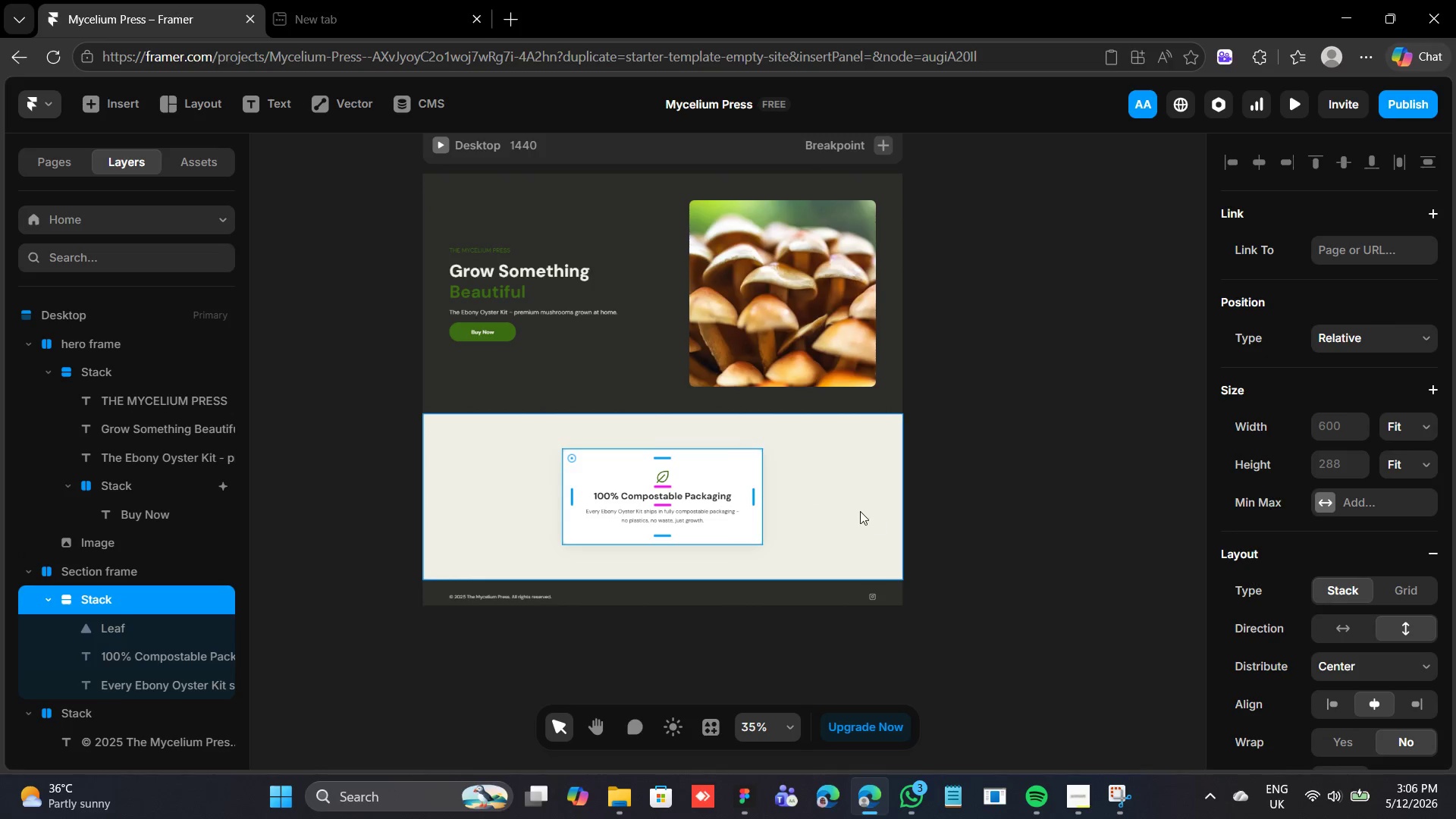 
left_click([860, 510])
 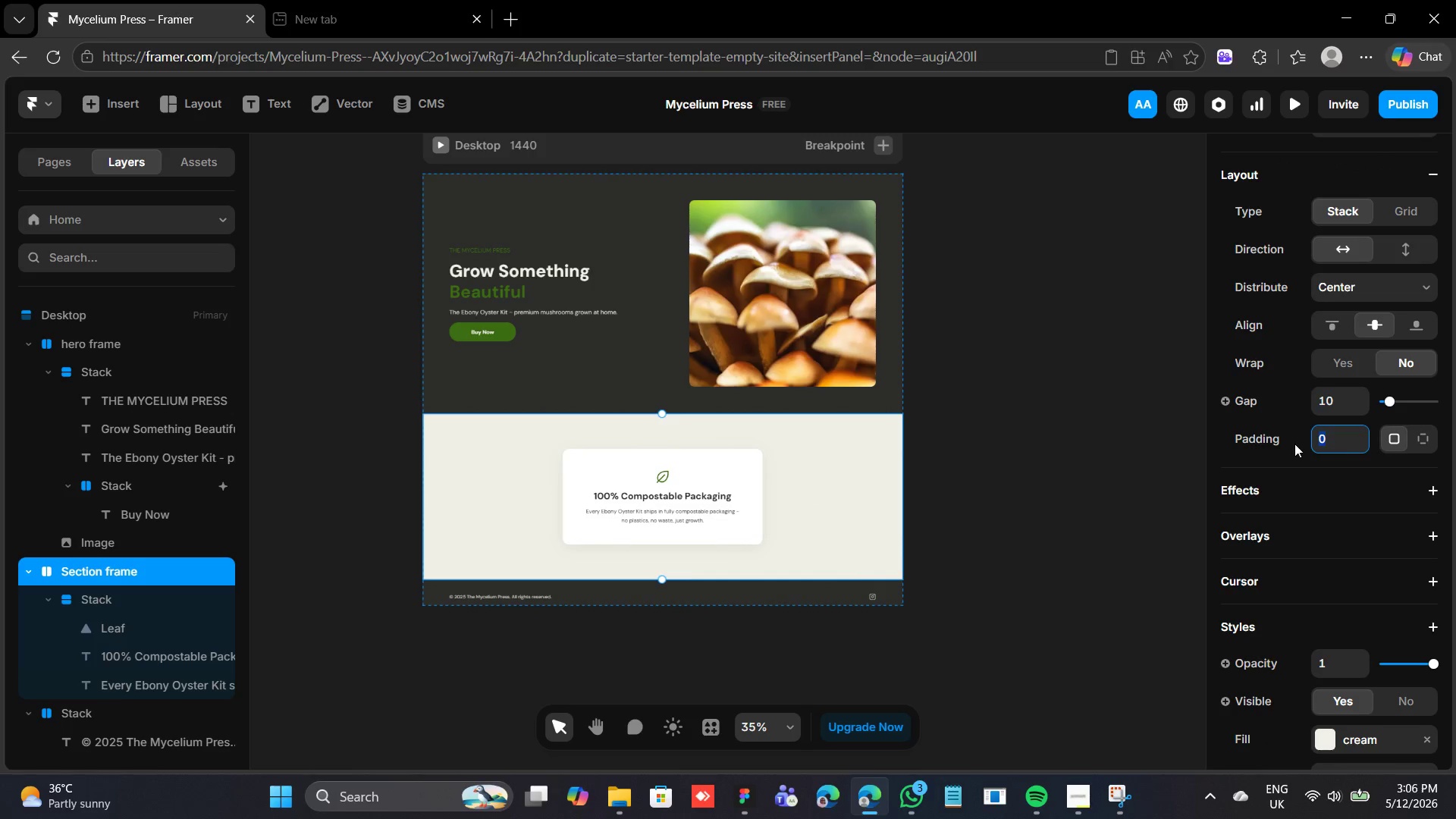 
type(120)
 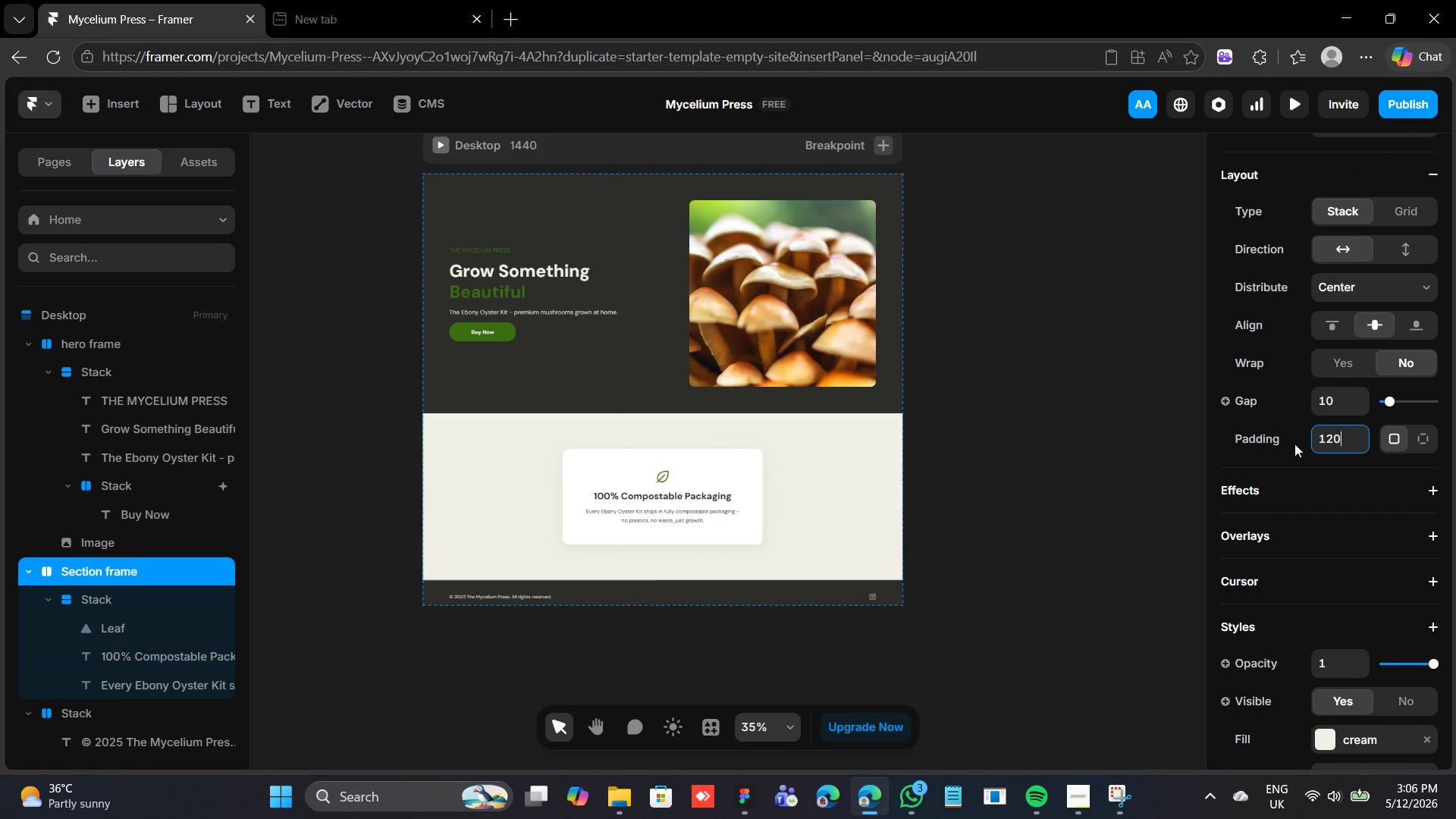 
key(Enter)
 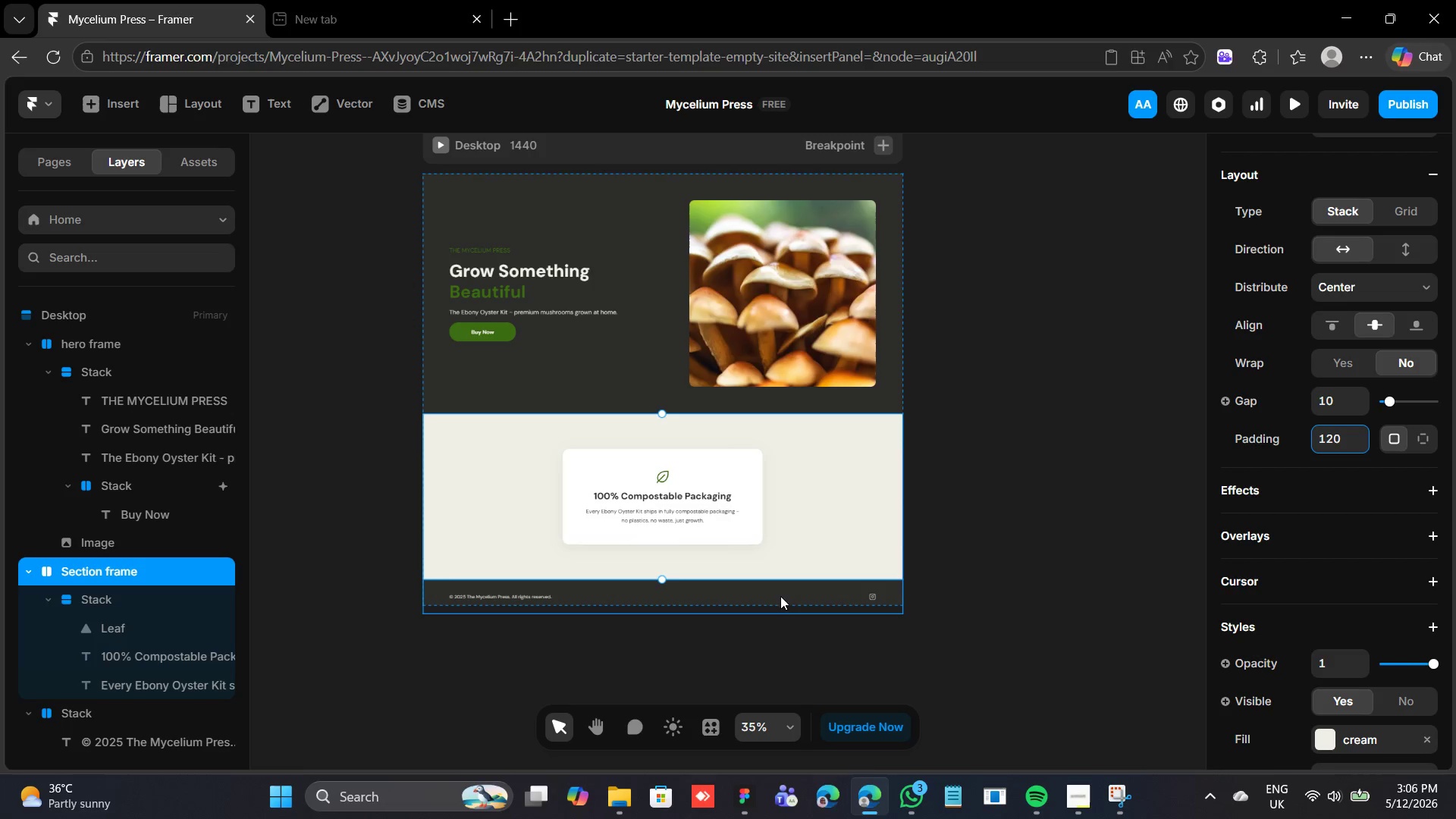 
left_click([779, 604])
 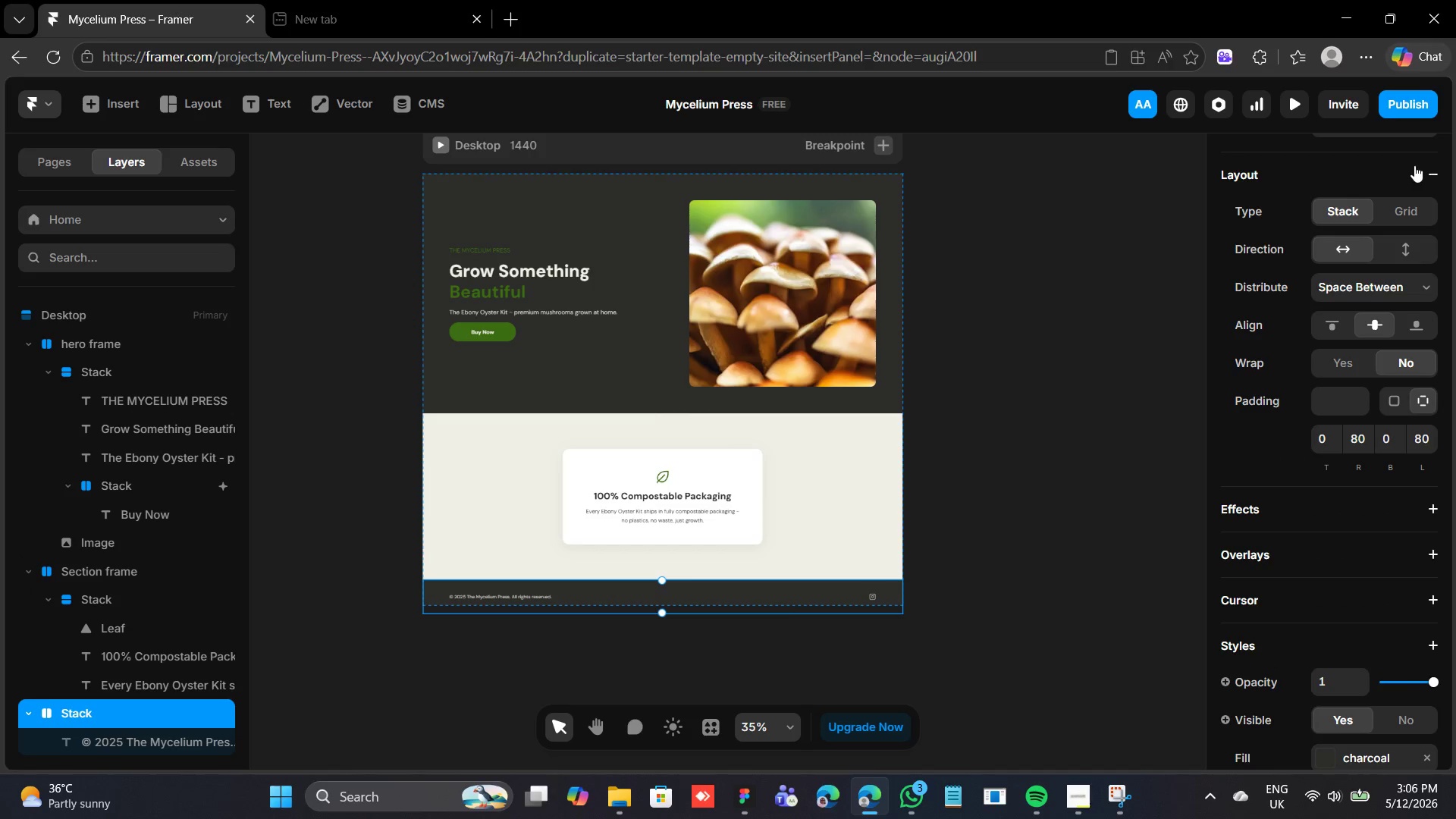 
scroll: coordinate [1413, 220], scroll_direction: up, amount: 6.0
 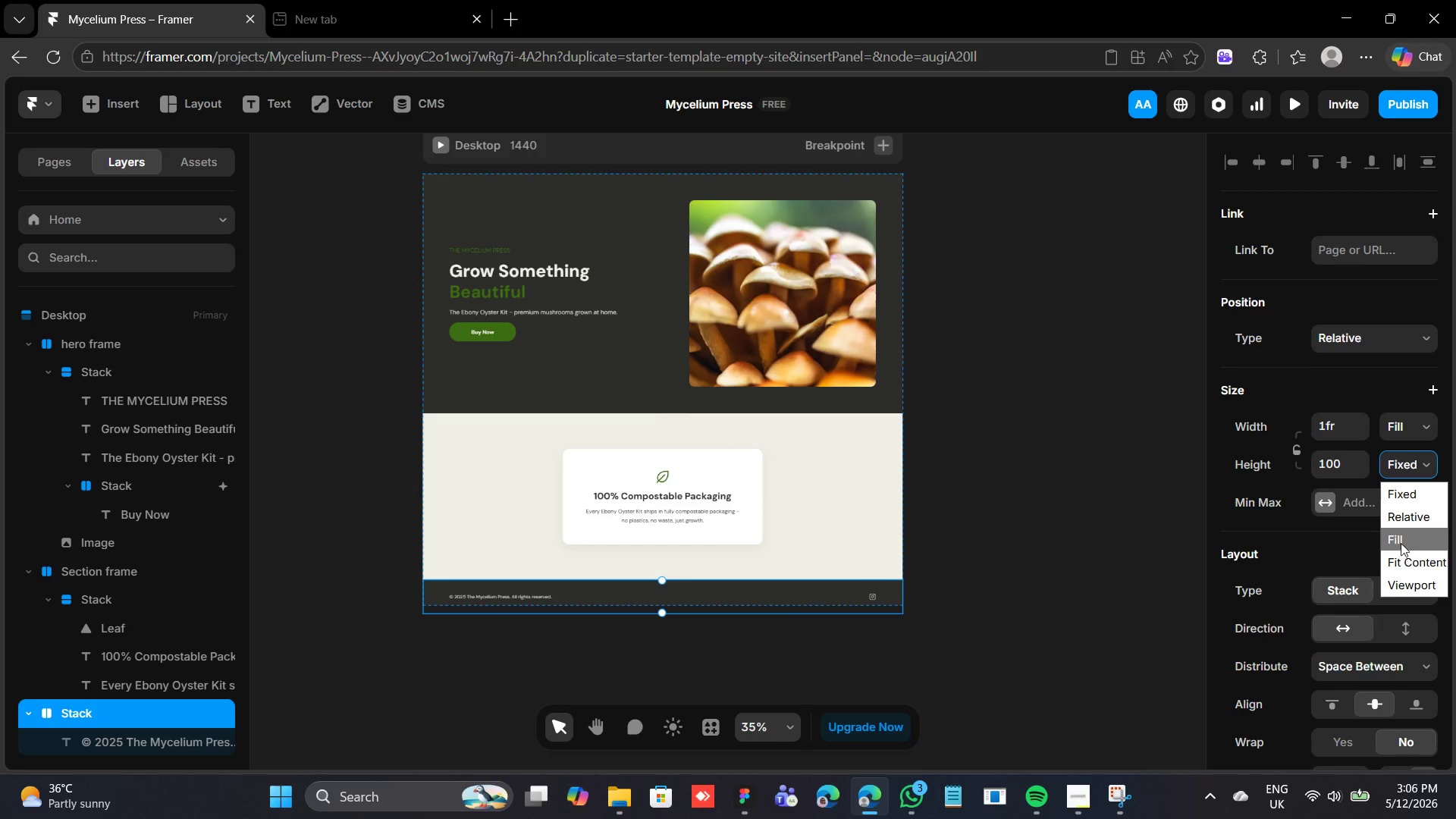 
left_click([1402, 558])
 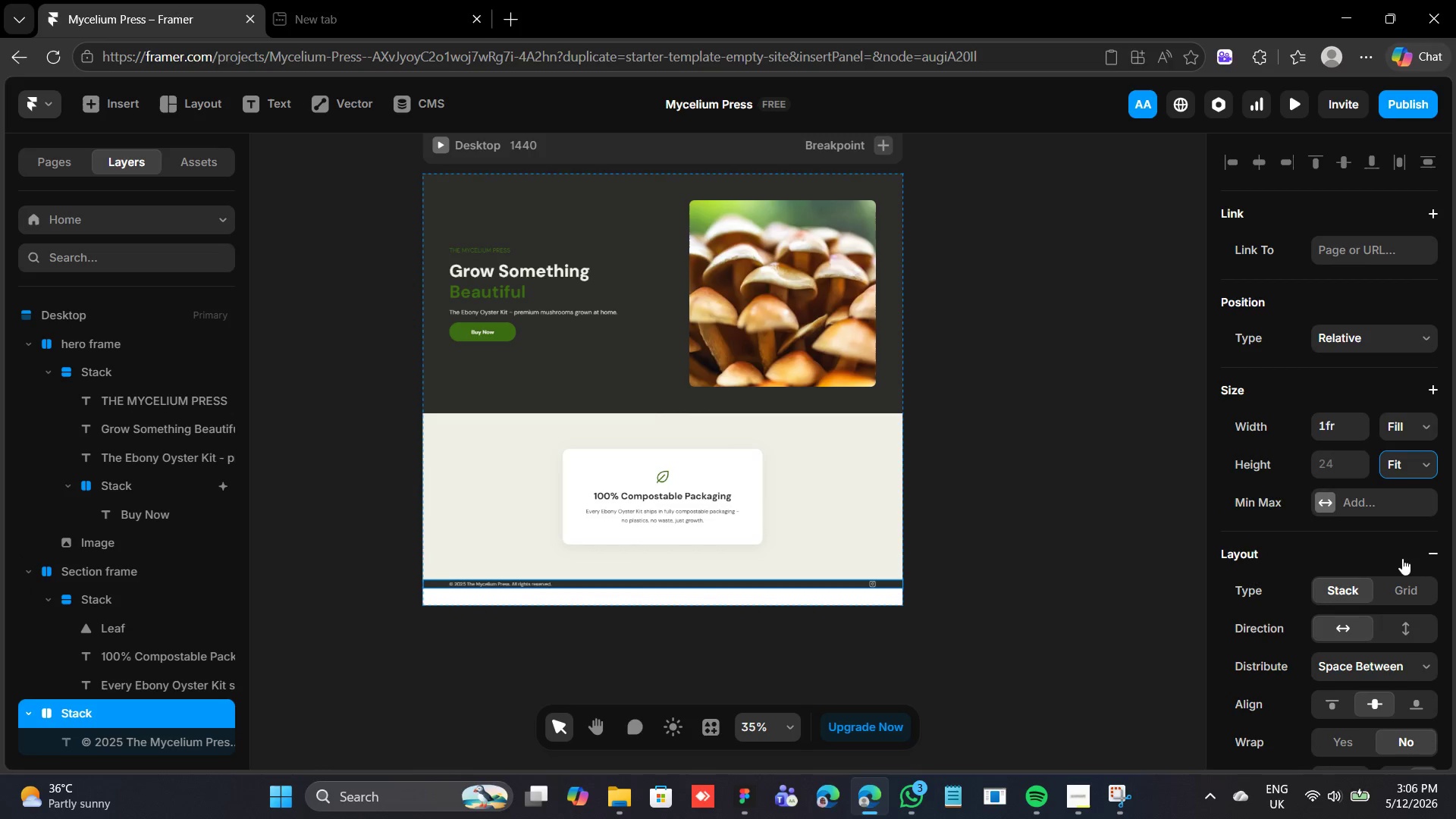 
key(Control+Z)
 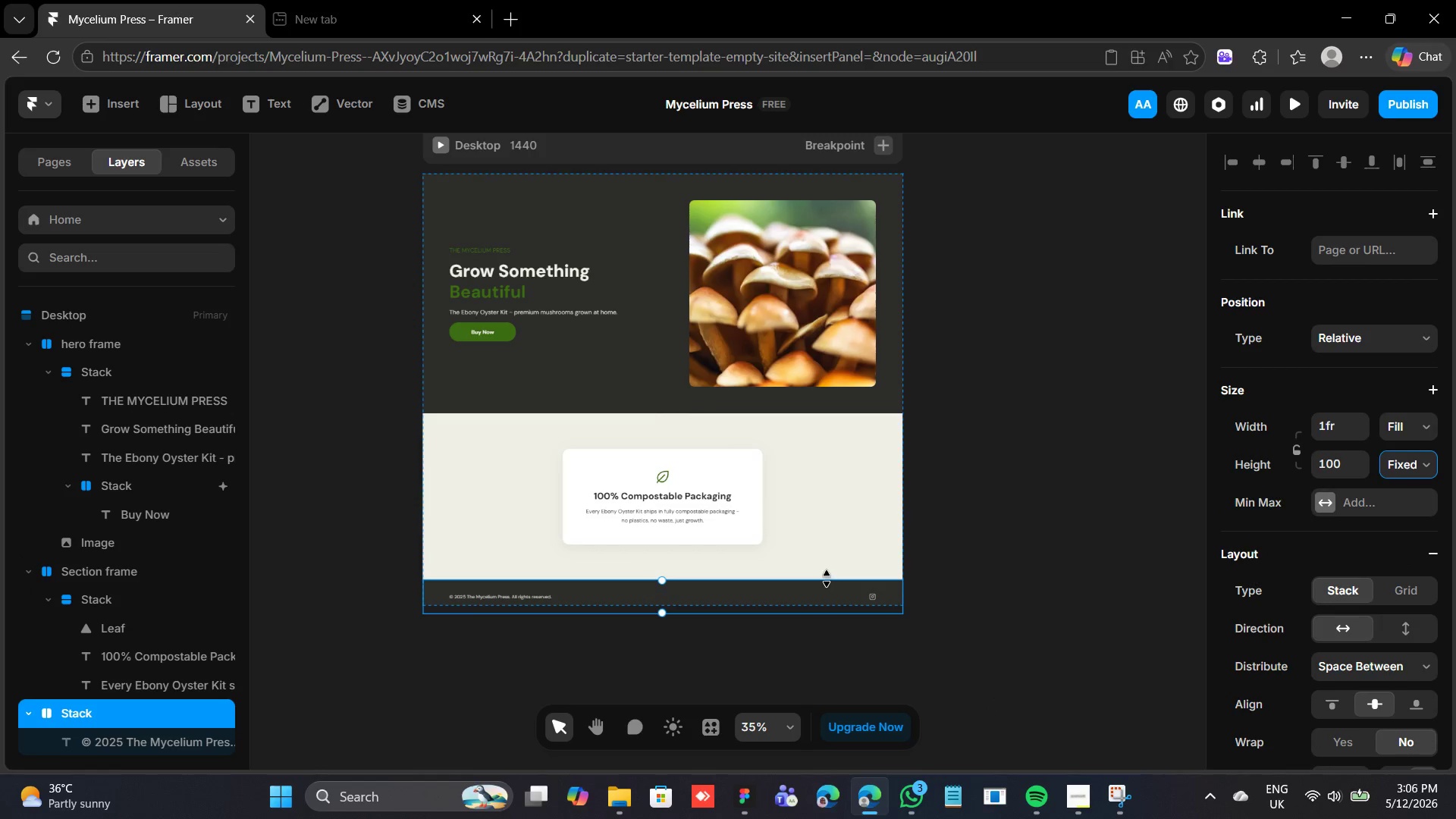 
left_click([817, 594])
 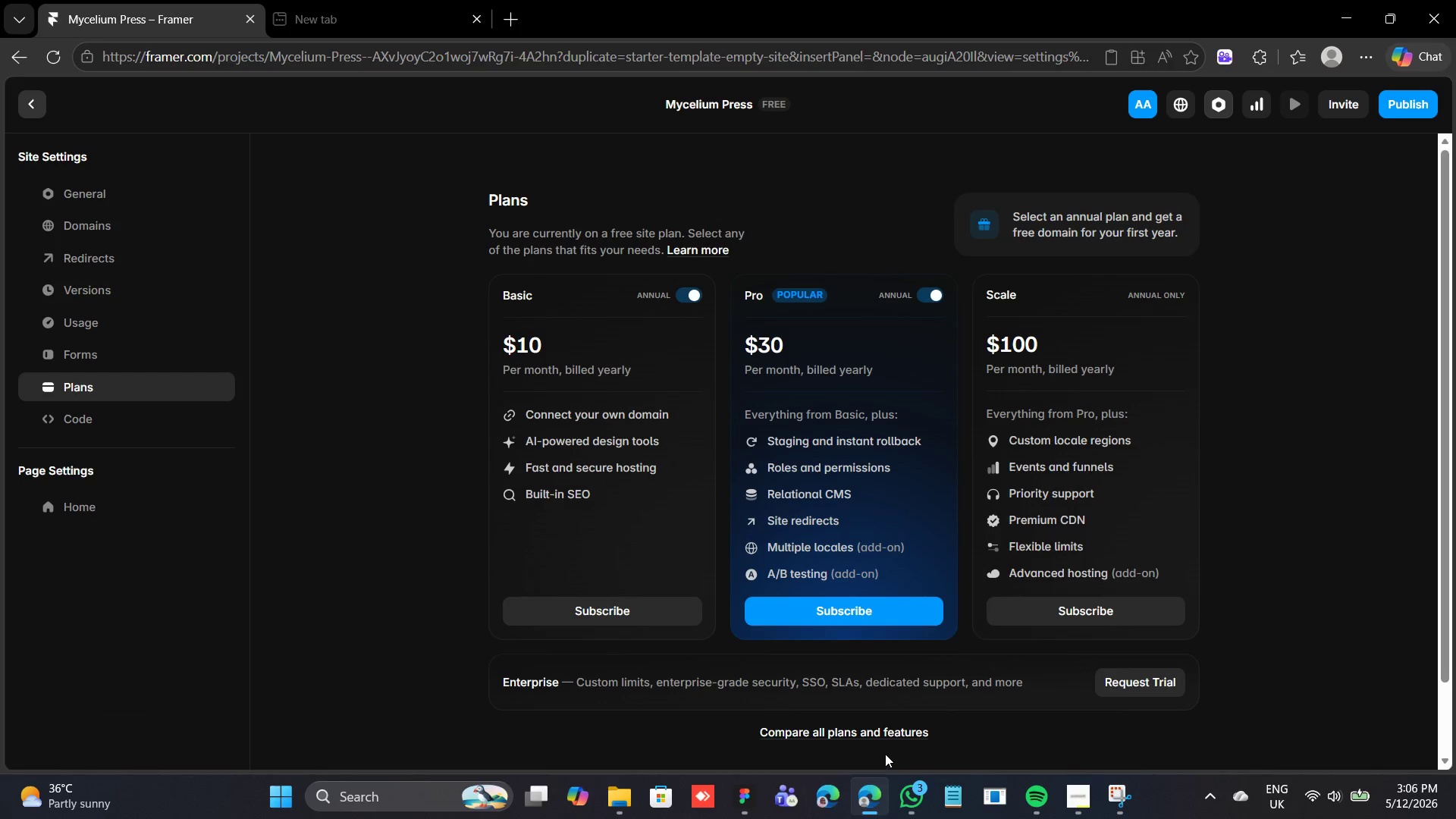 
left_click([1348, 19])
 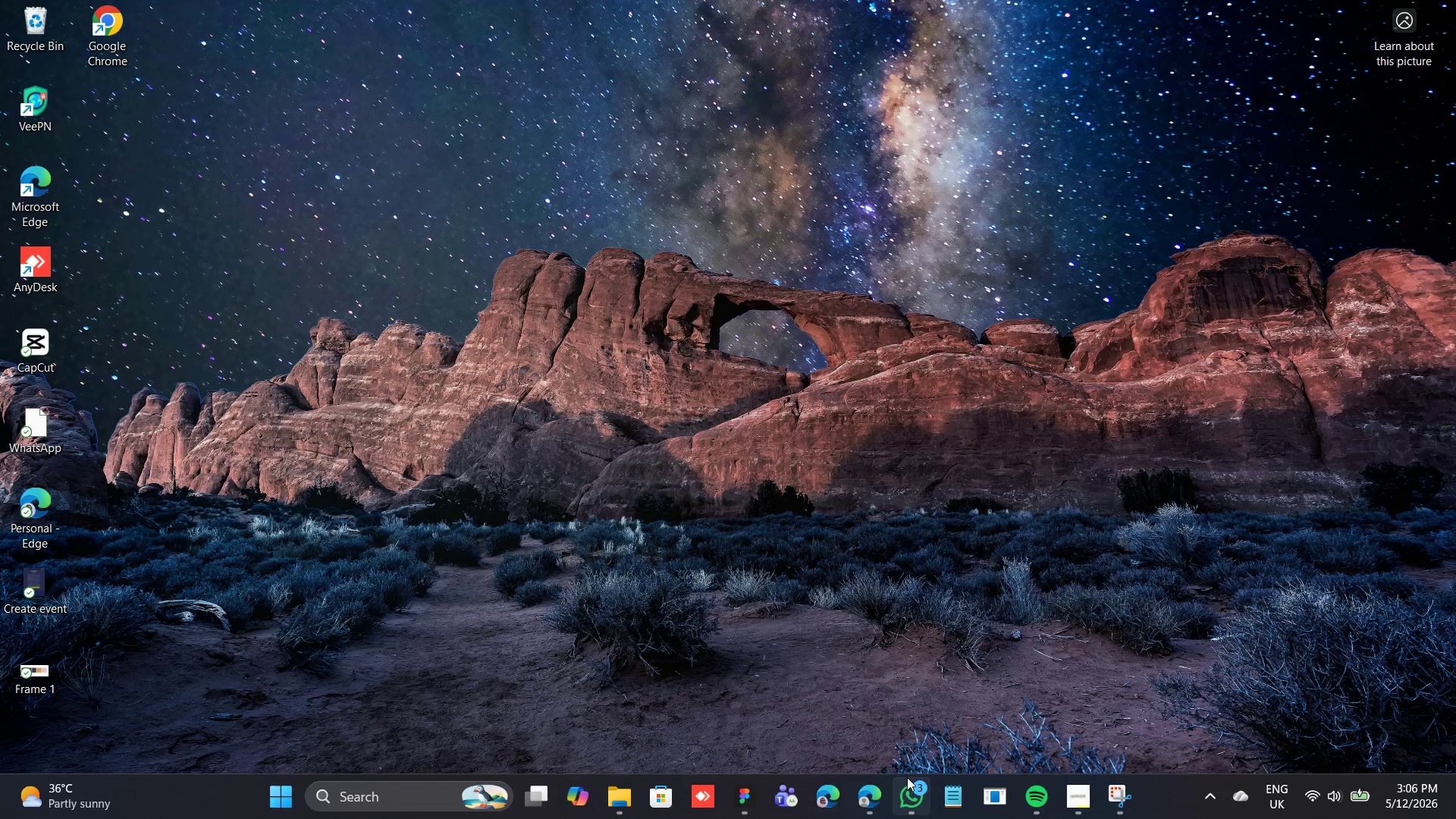 
left_click([875, 801])
 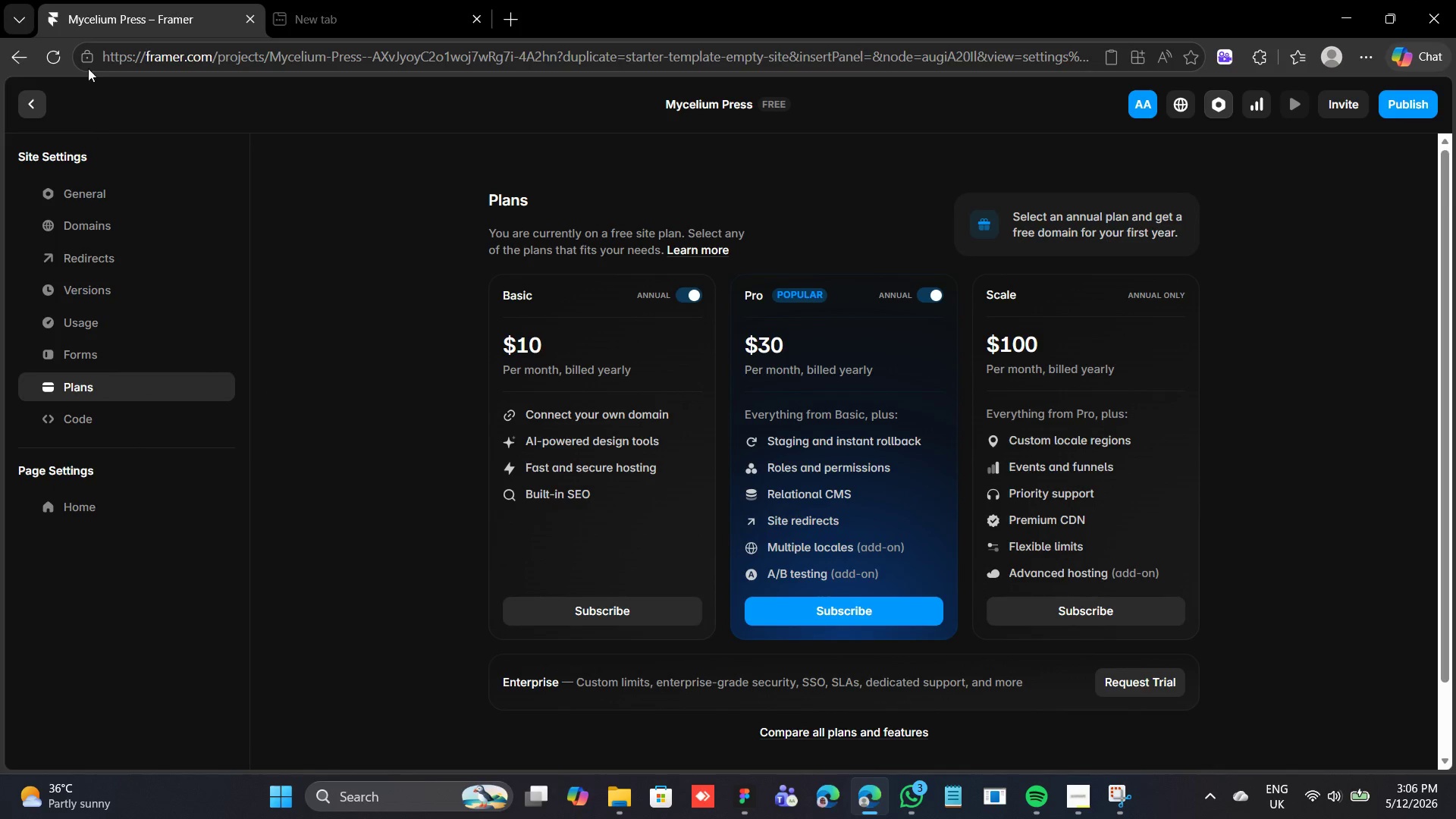 
left_click([39, 96])
 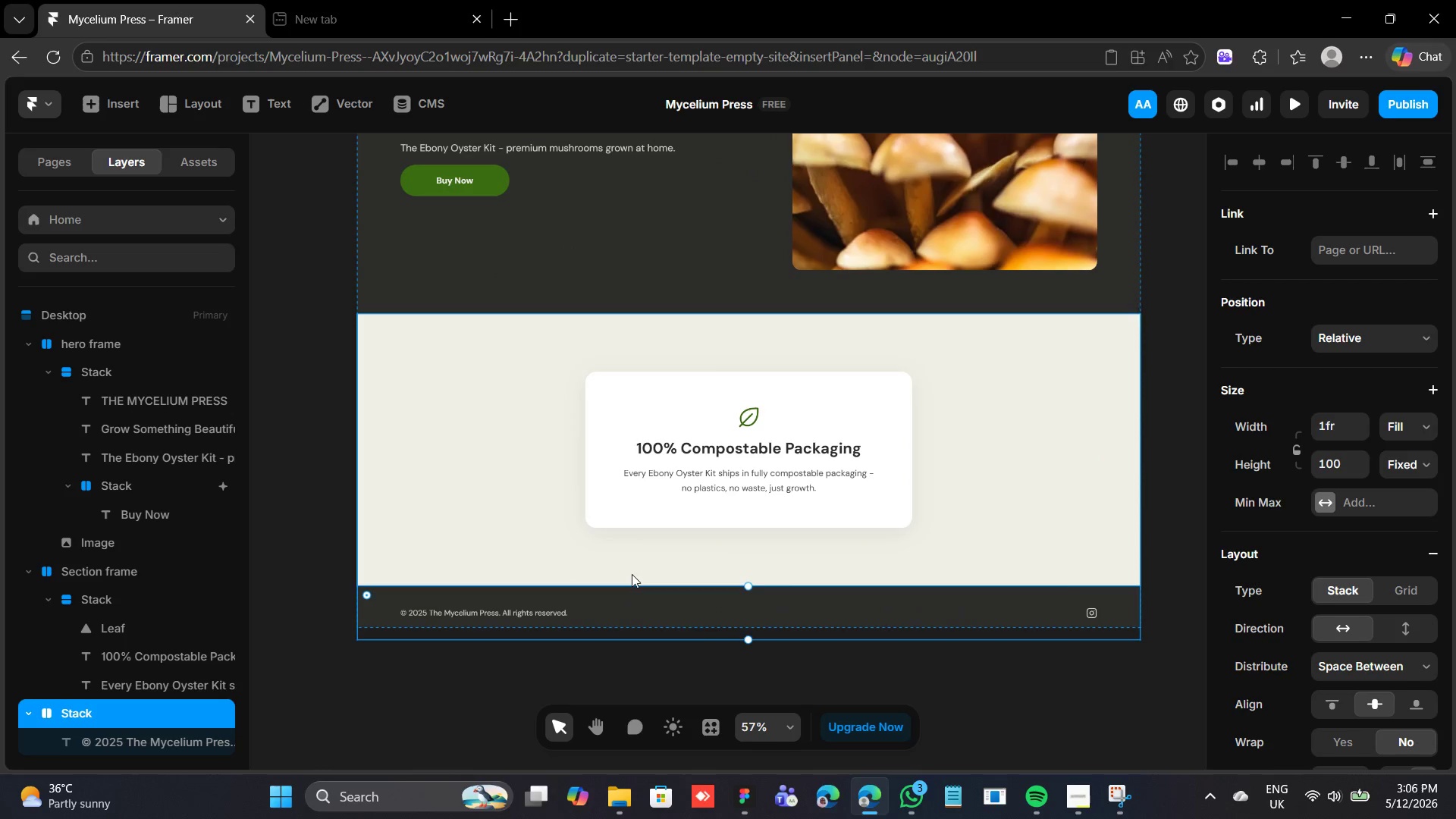 
wait(6.06)
 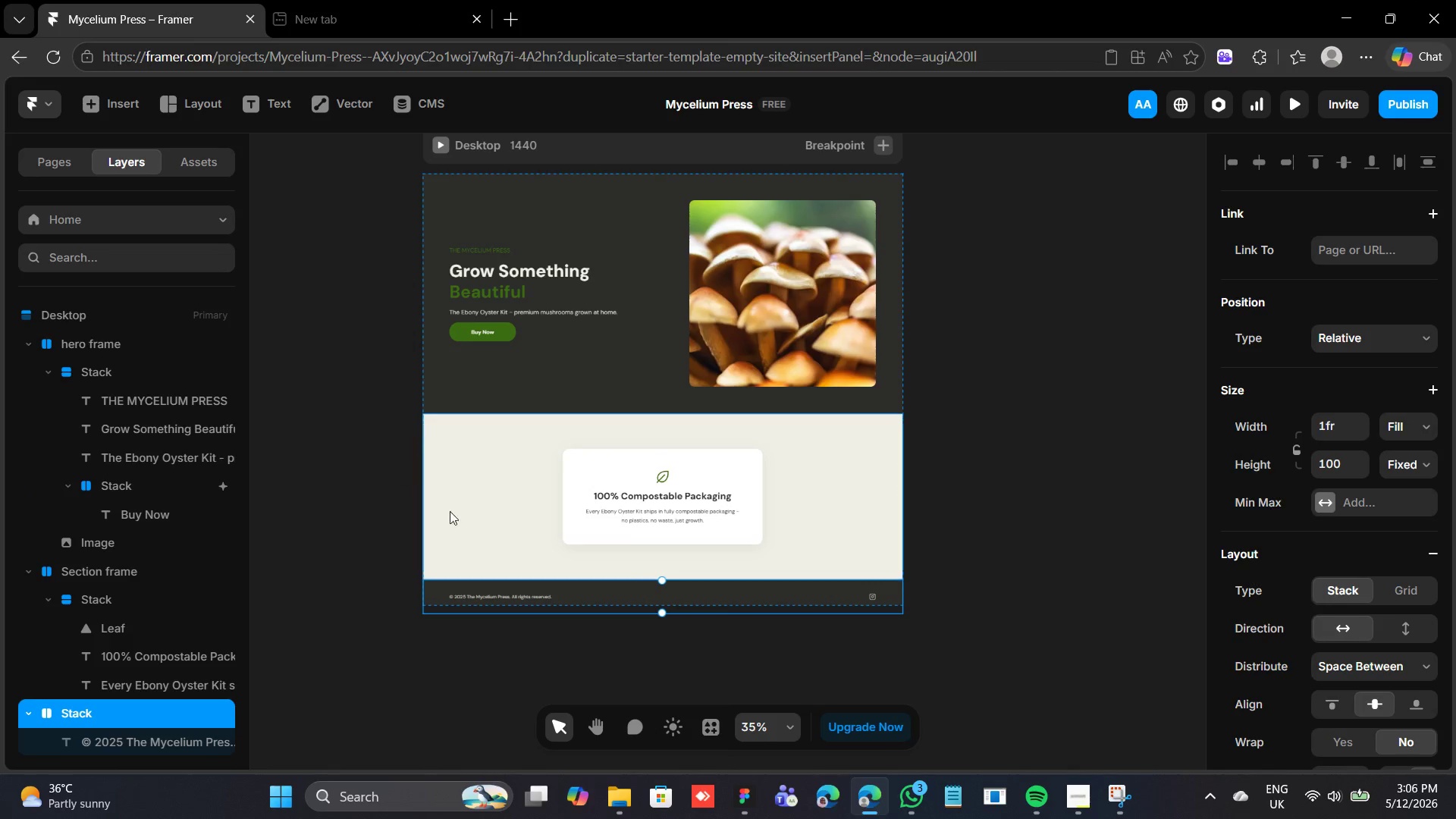 
scroll: coordinate [1299, 649], scroll_direction: down, amount: 3.0
 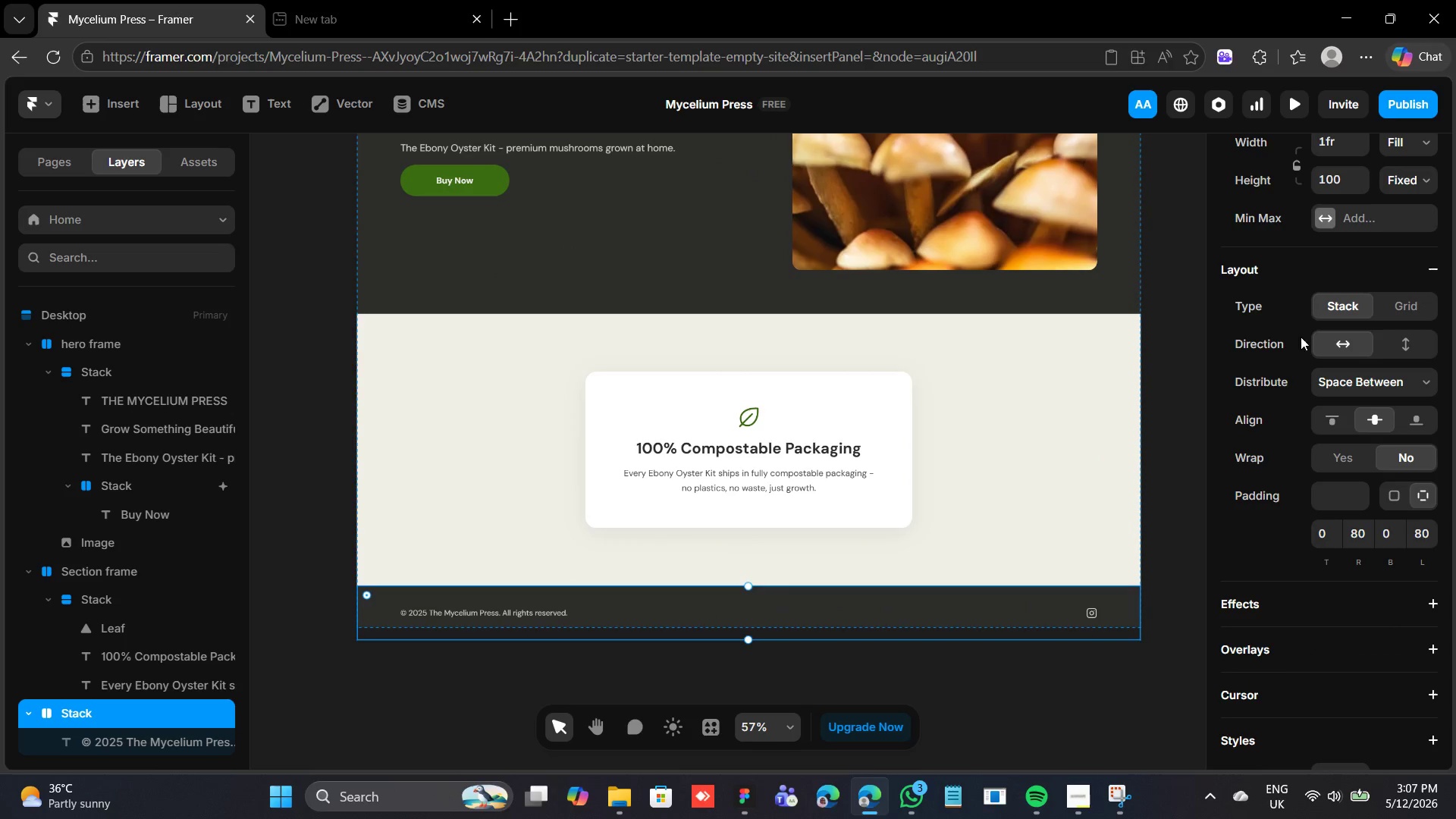 
scroll: coordinate [1404, 347], scroll_direction: up, amount: 5.0
 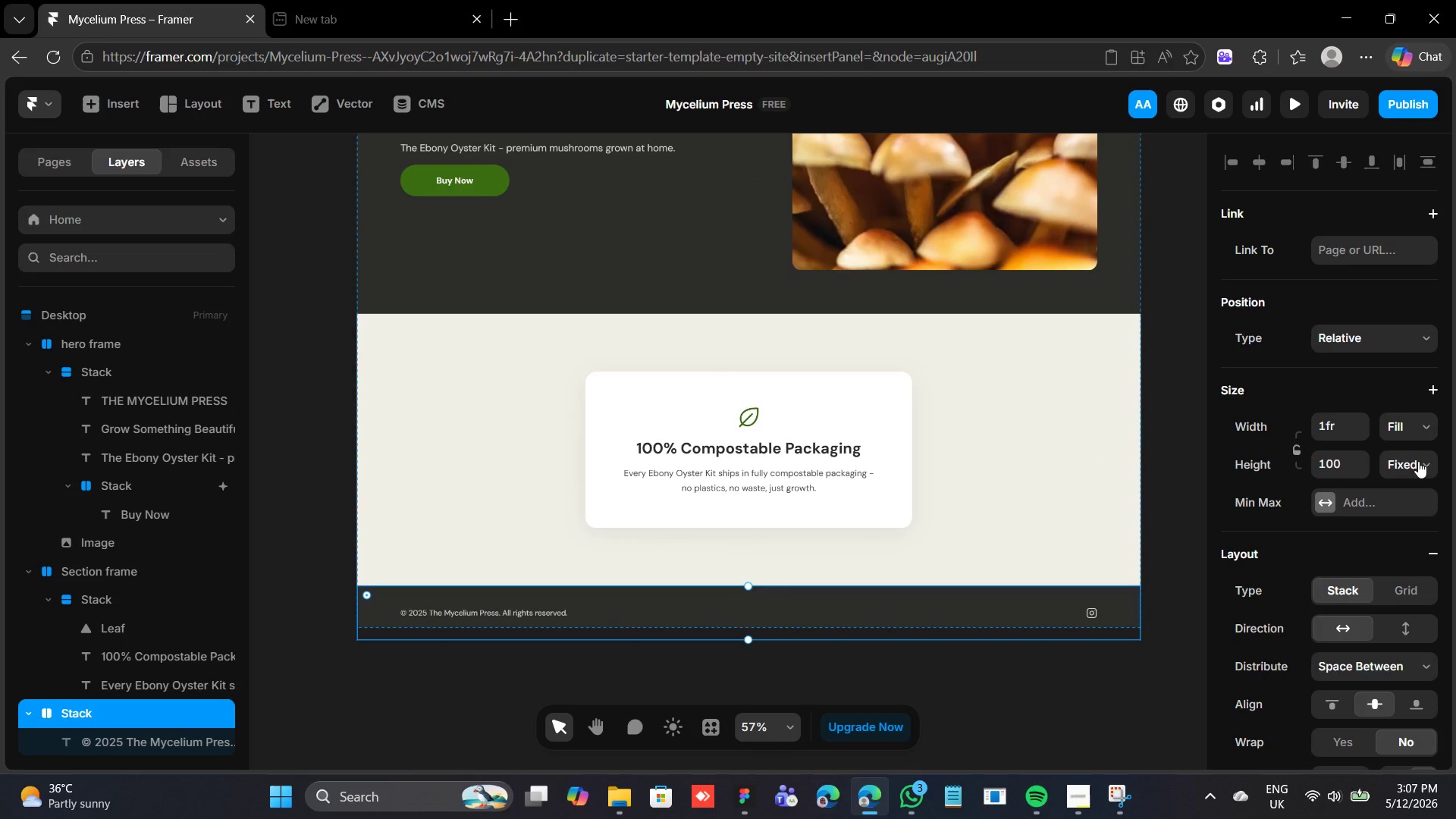 
scroll: coordinate [1354, 657], scroll_direction: down, amount: 6.0
 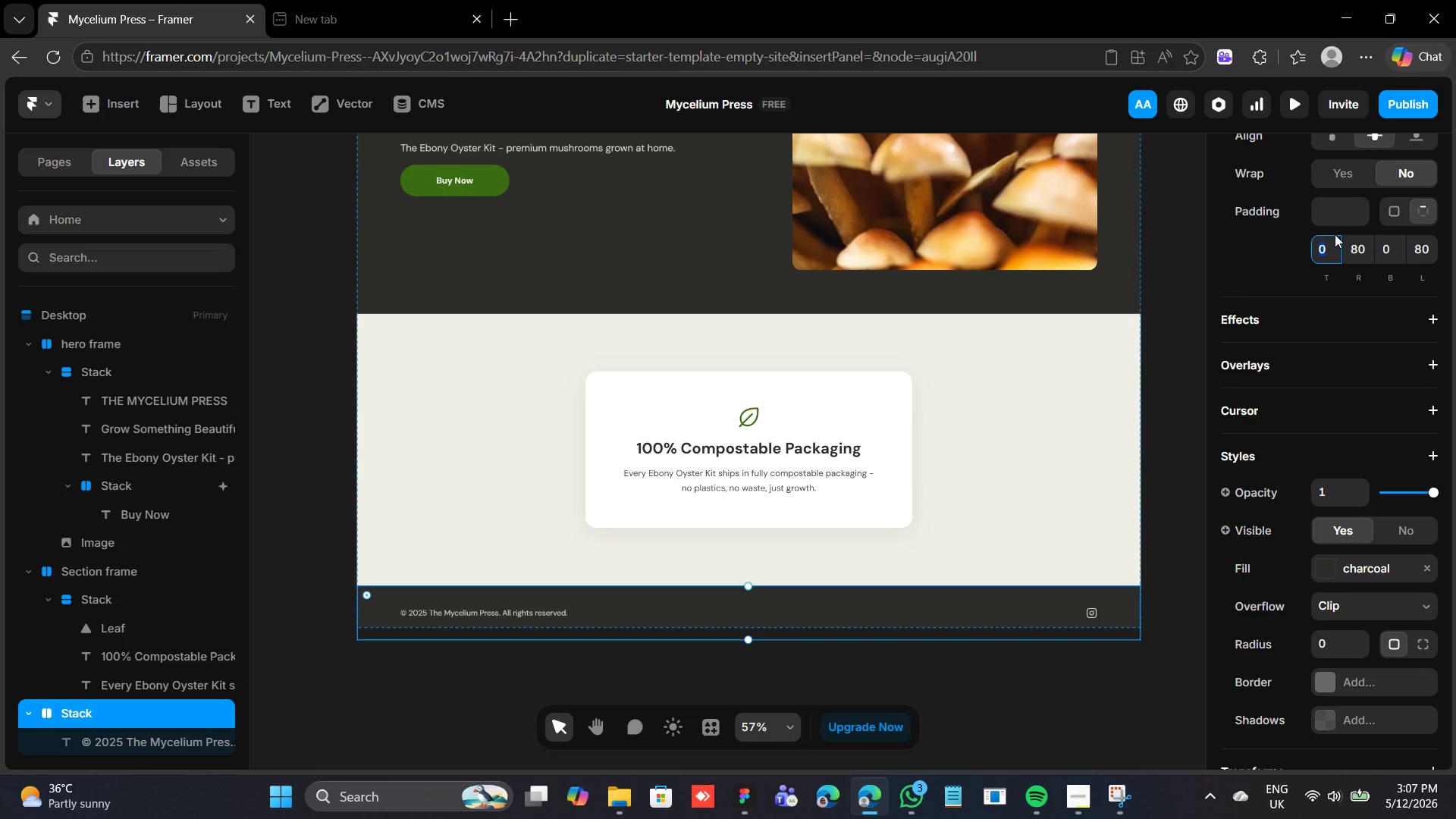 
type(40)
 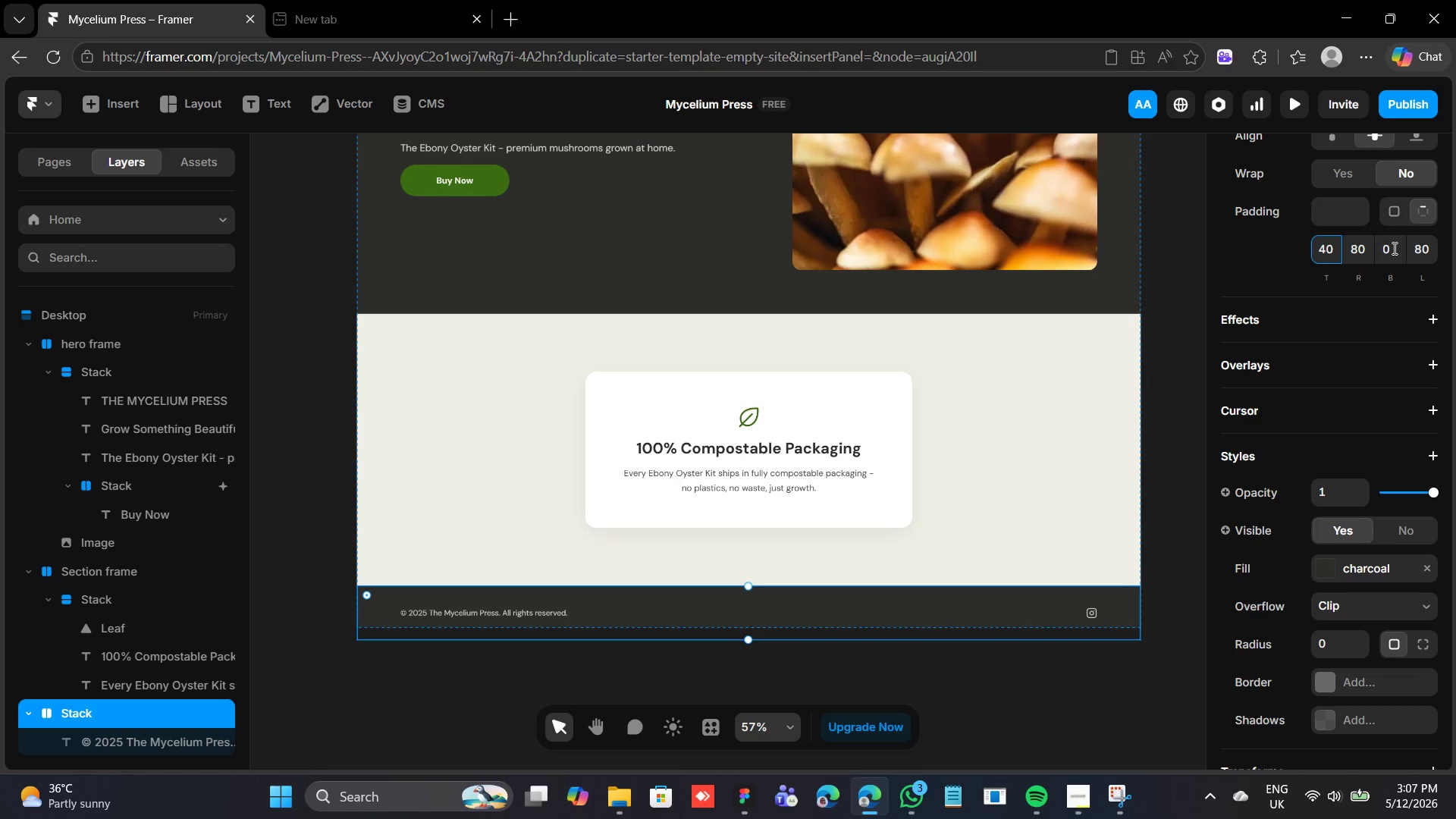 
left_click([1393, 248])
 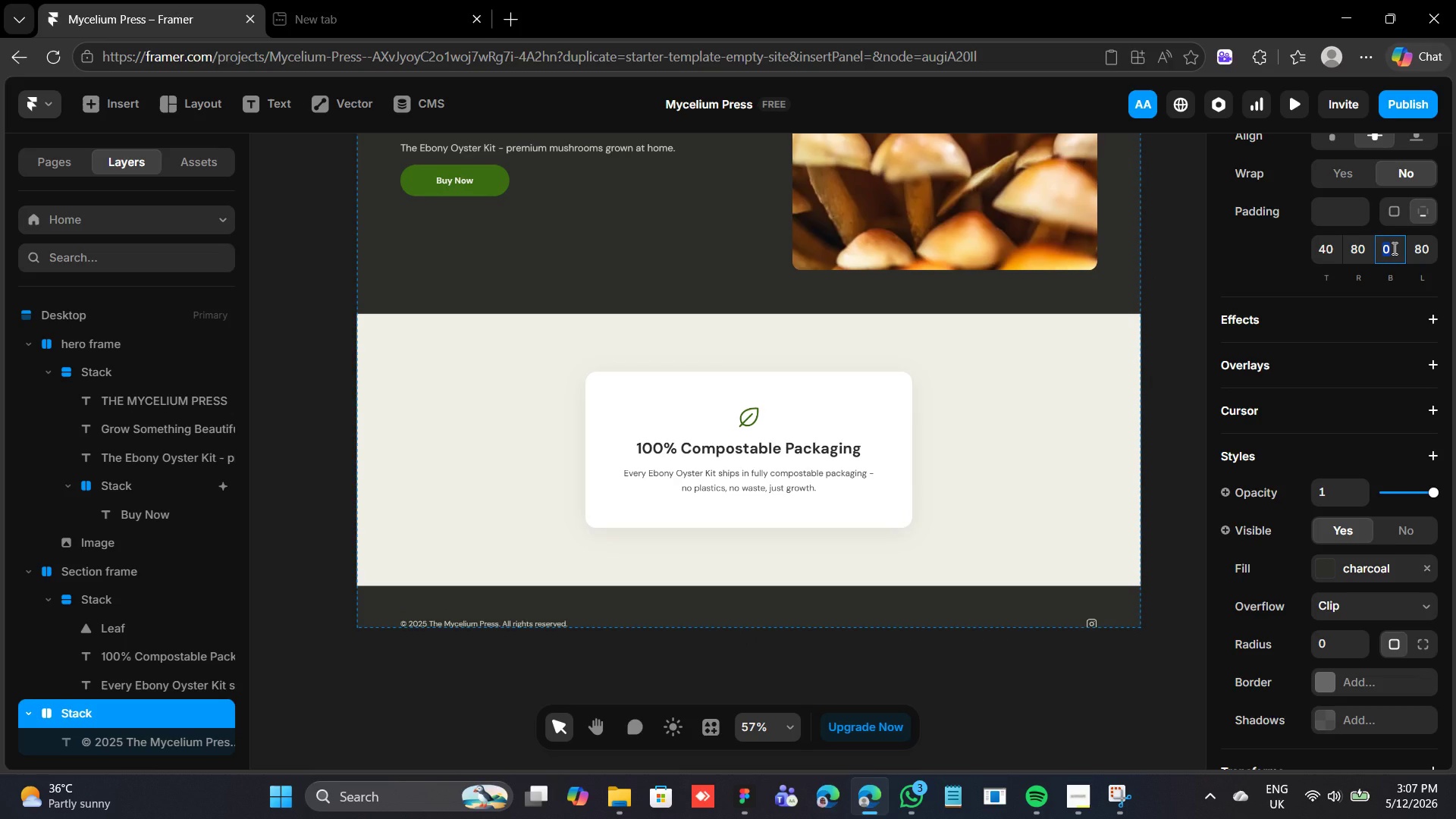 
type(40')
 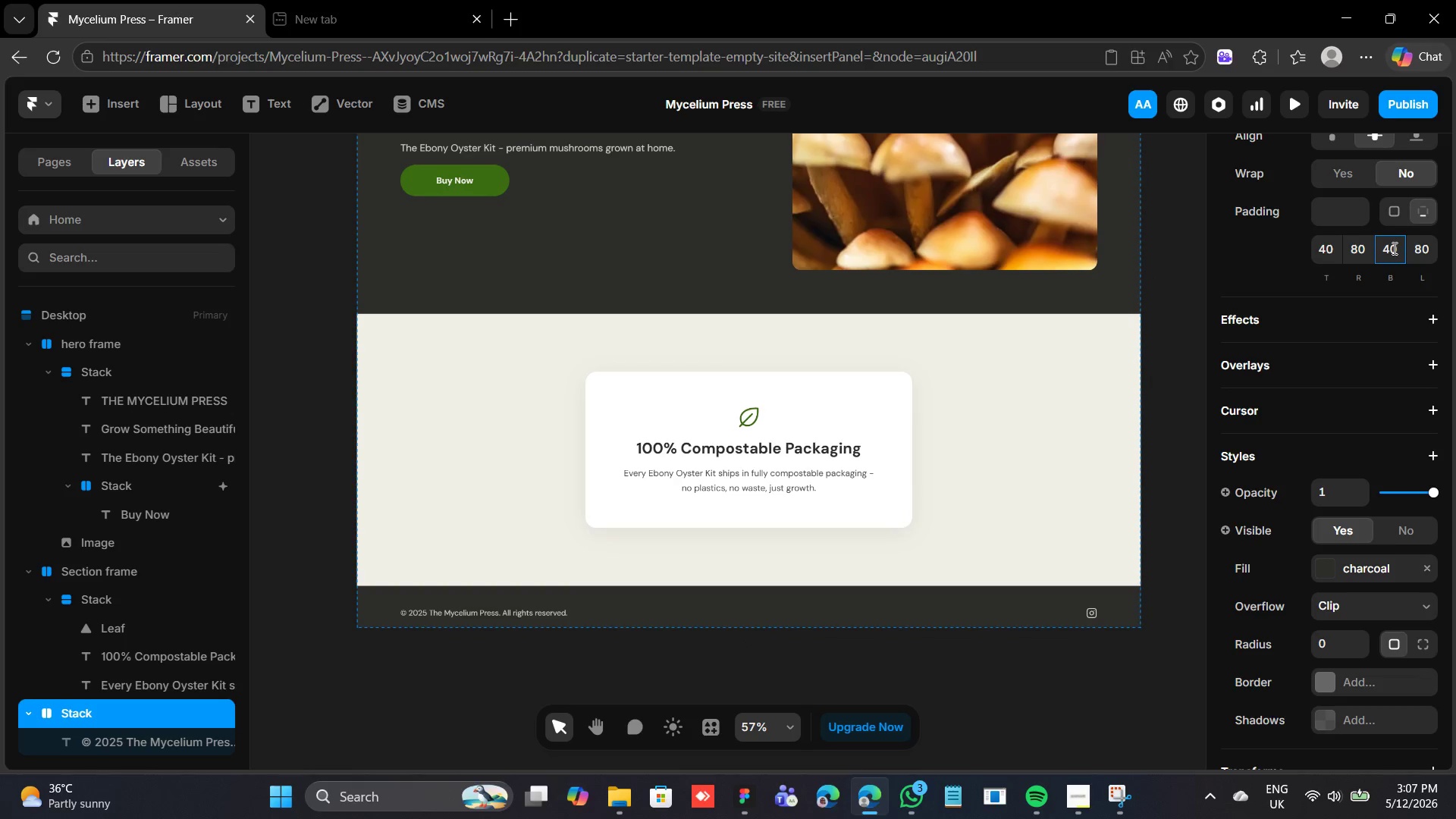 
key(Enter)
 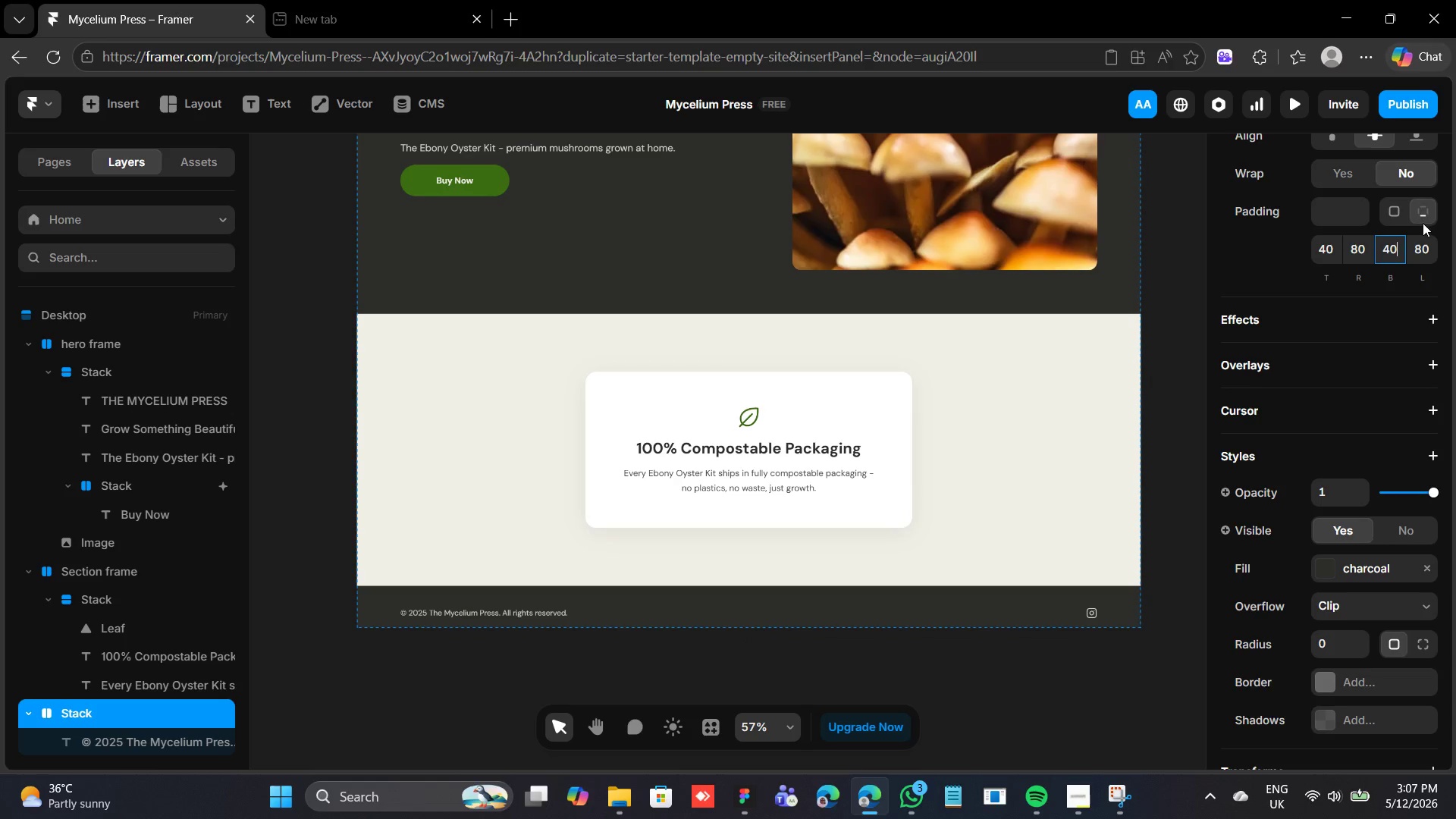 
scroll: coordinate [1396, 295], scroll_direction: up, amount: 7.0
 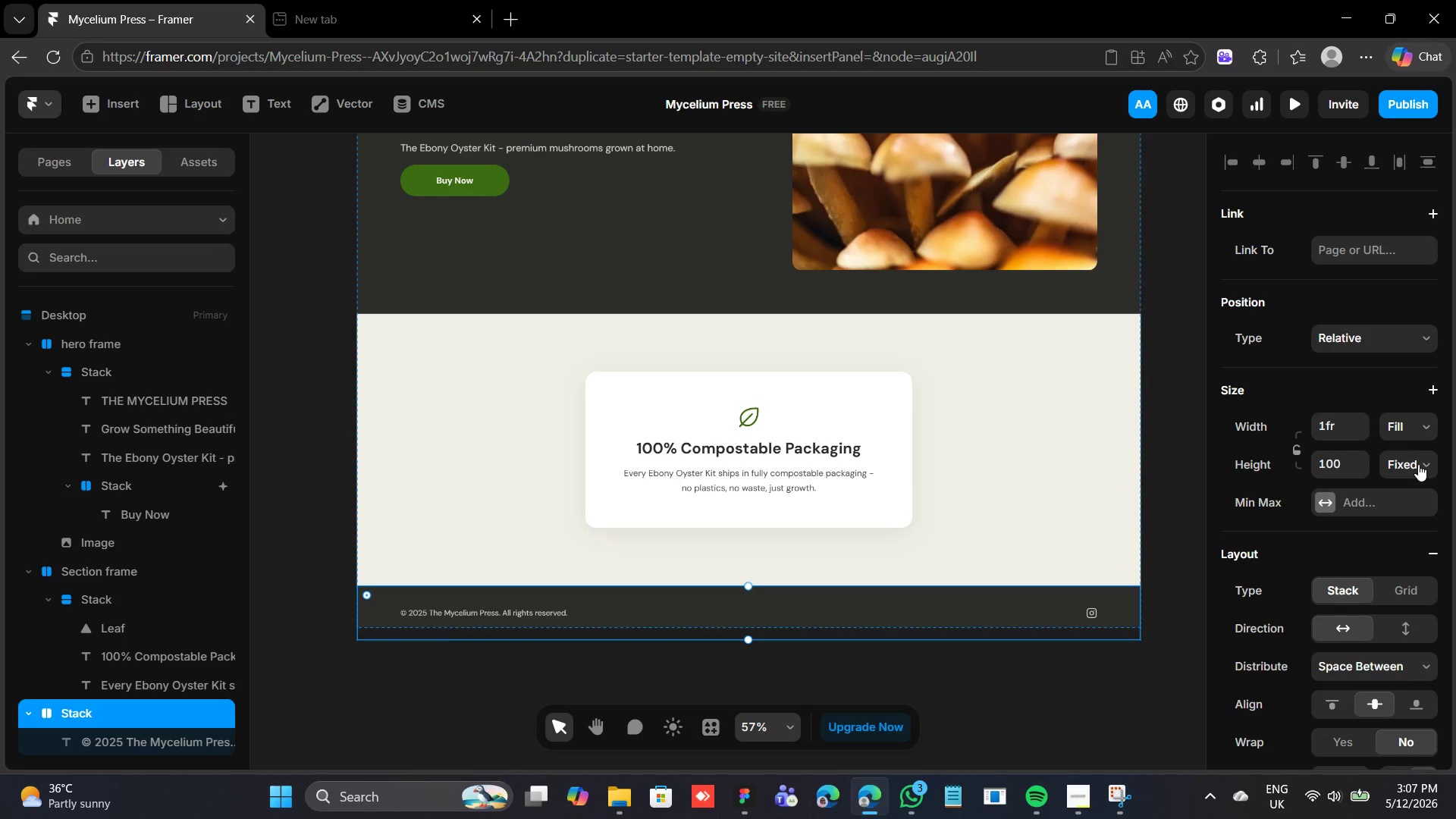 
left_click([1416, 457])
 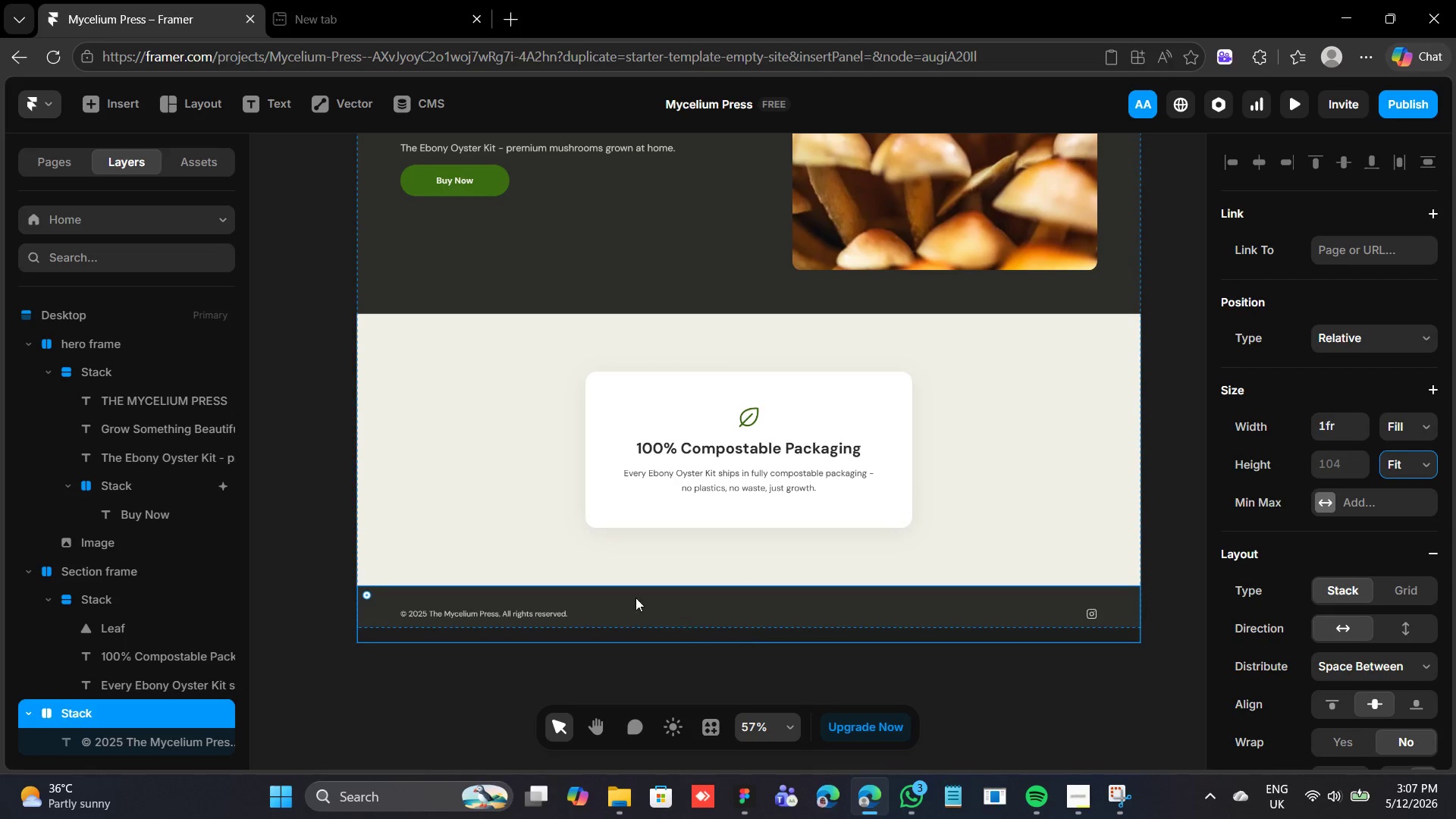 
mouse_move([539, 416])
 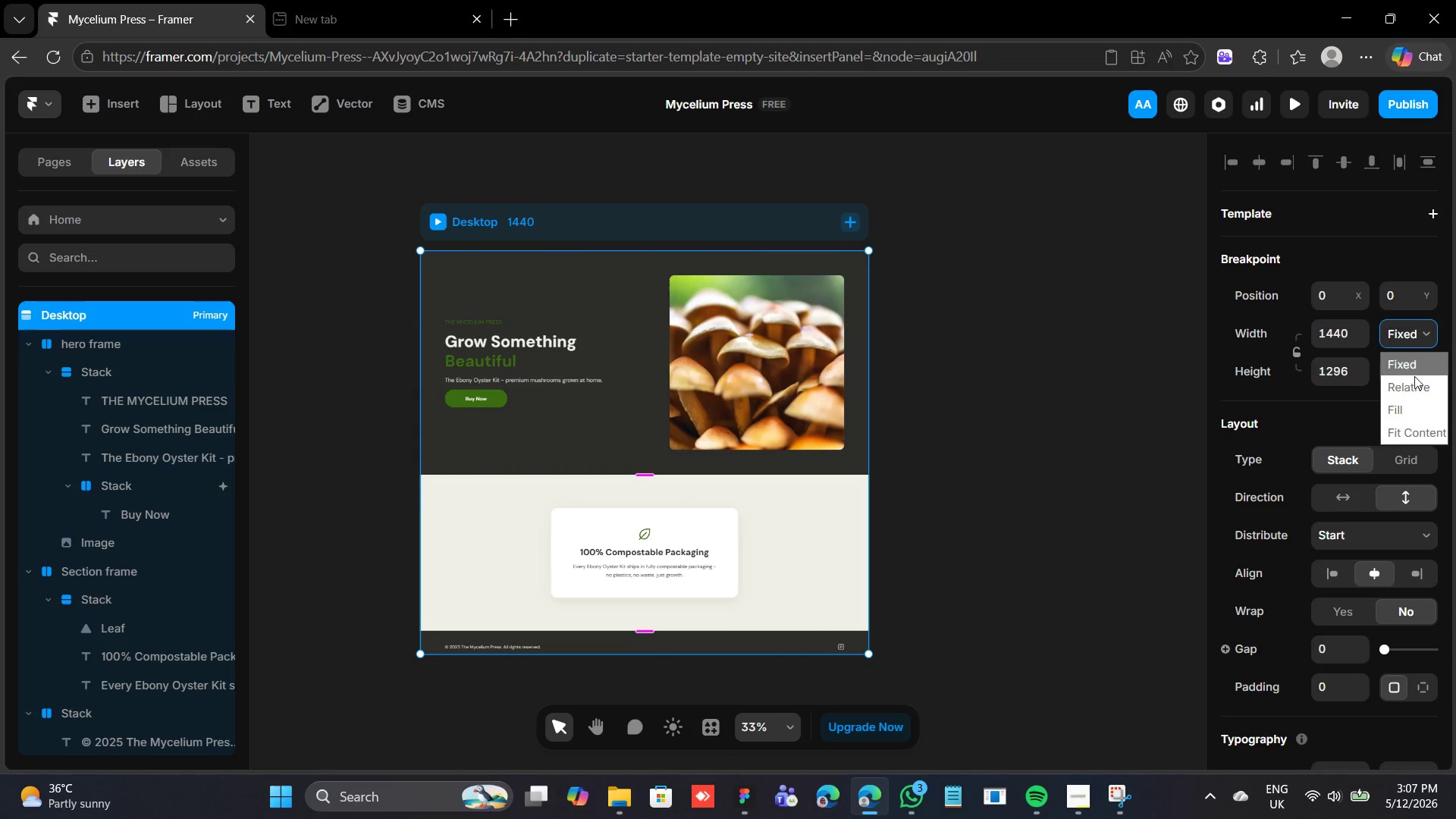 
left_click([1407, 342])
 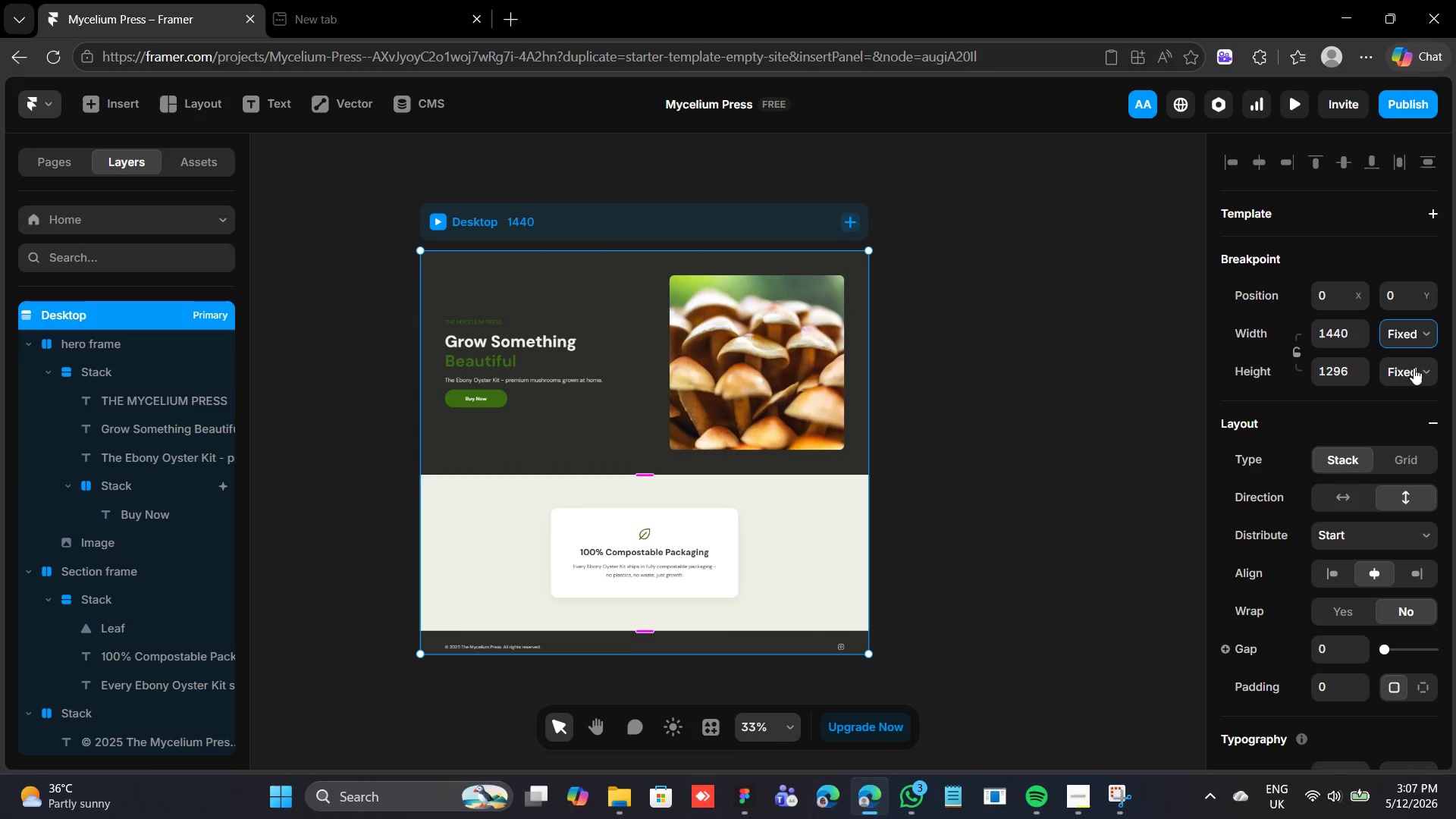 
left_click([1414, 367])
 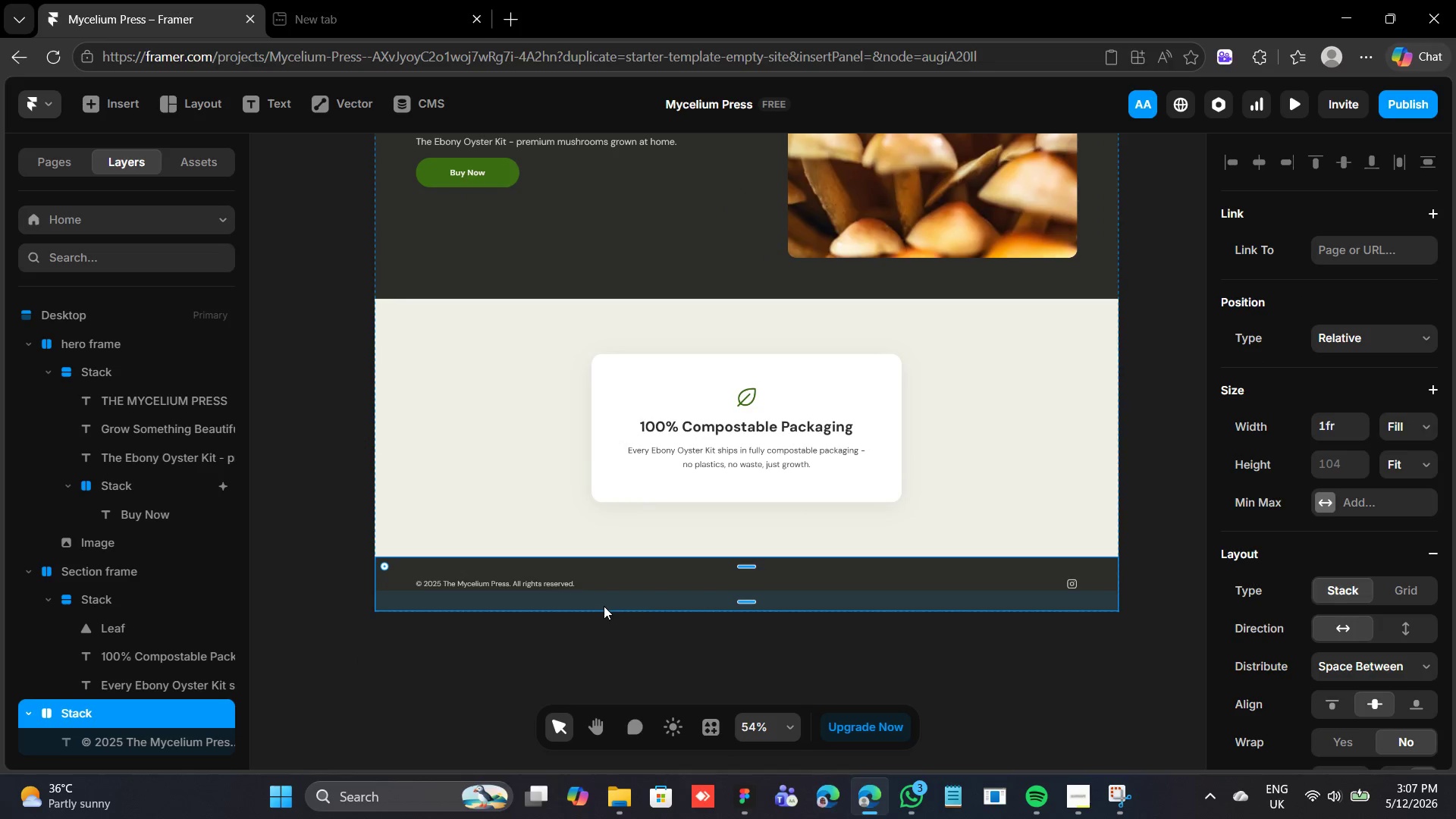 
wait(10.72)
 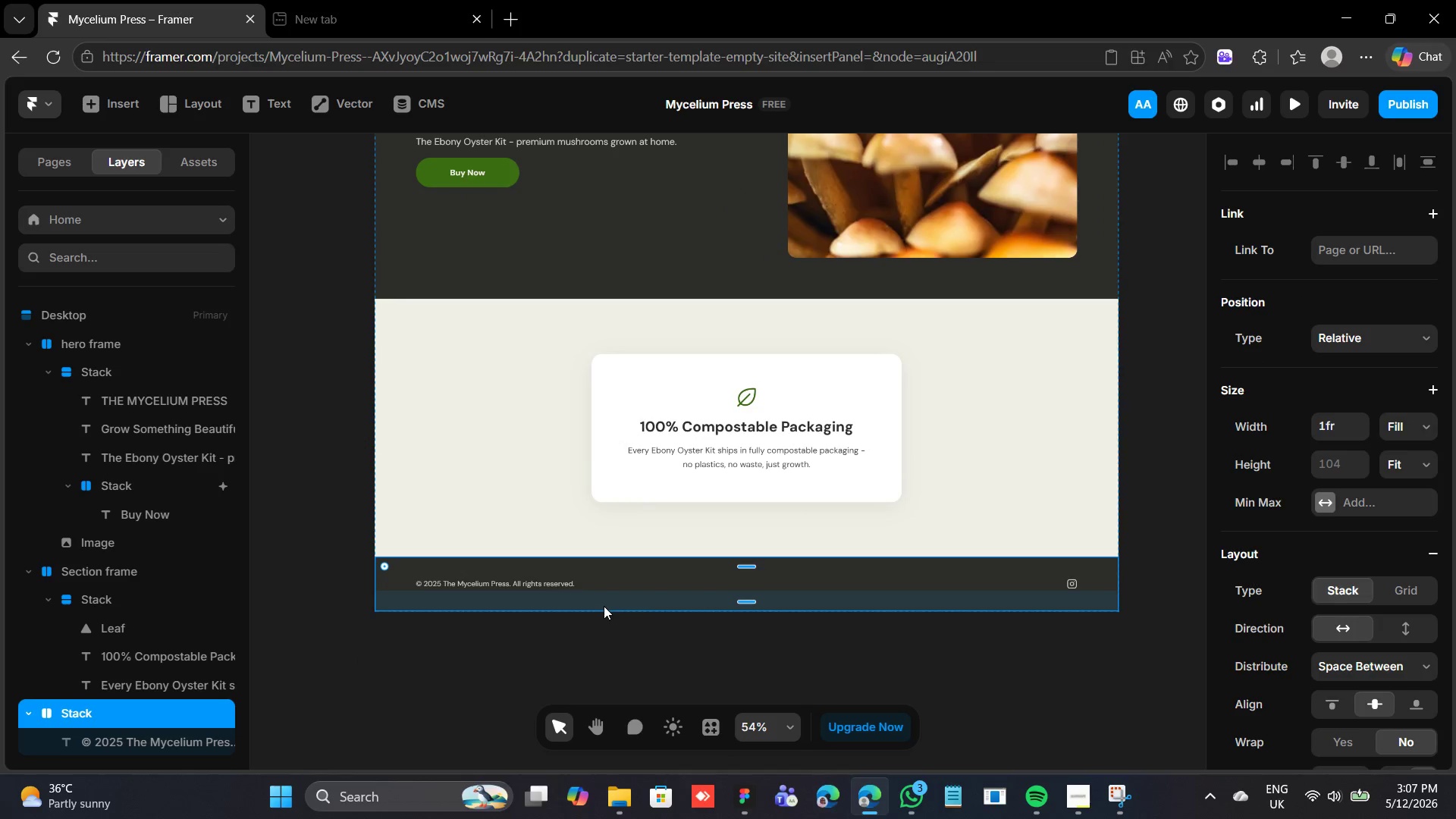 
left_click([529, 440])
 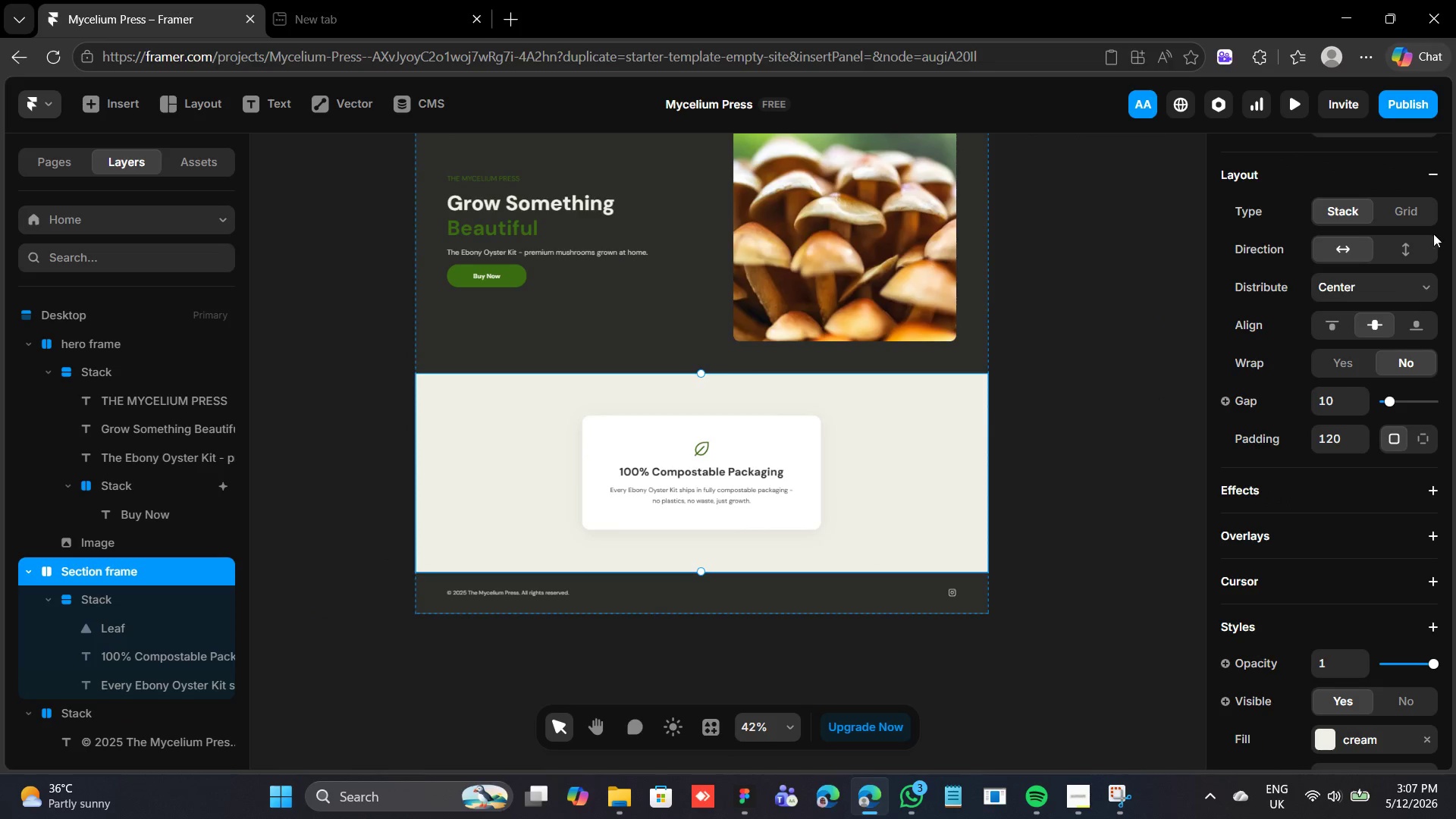 
scroll: coordinate [1406, 239], scroll_direction: up, amount: 6.0
 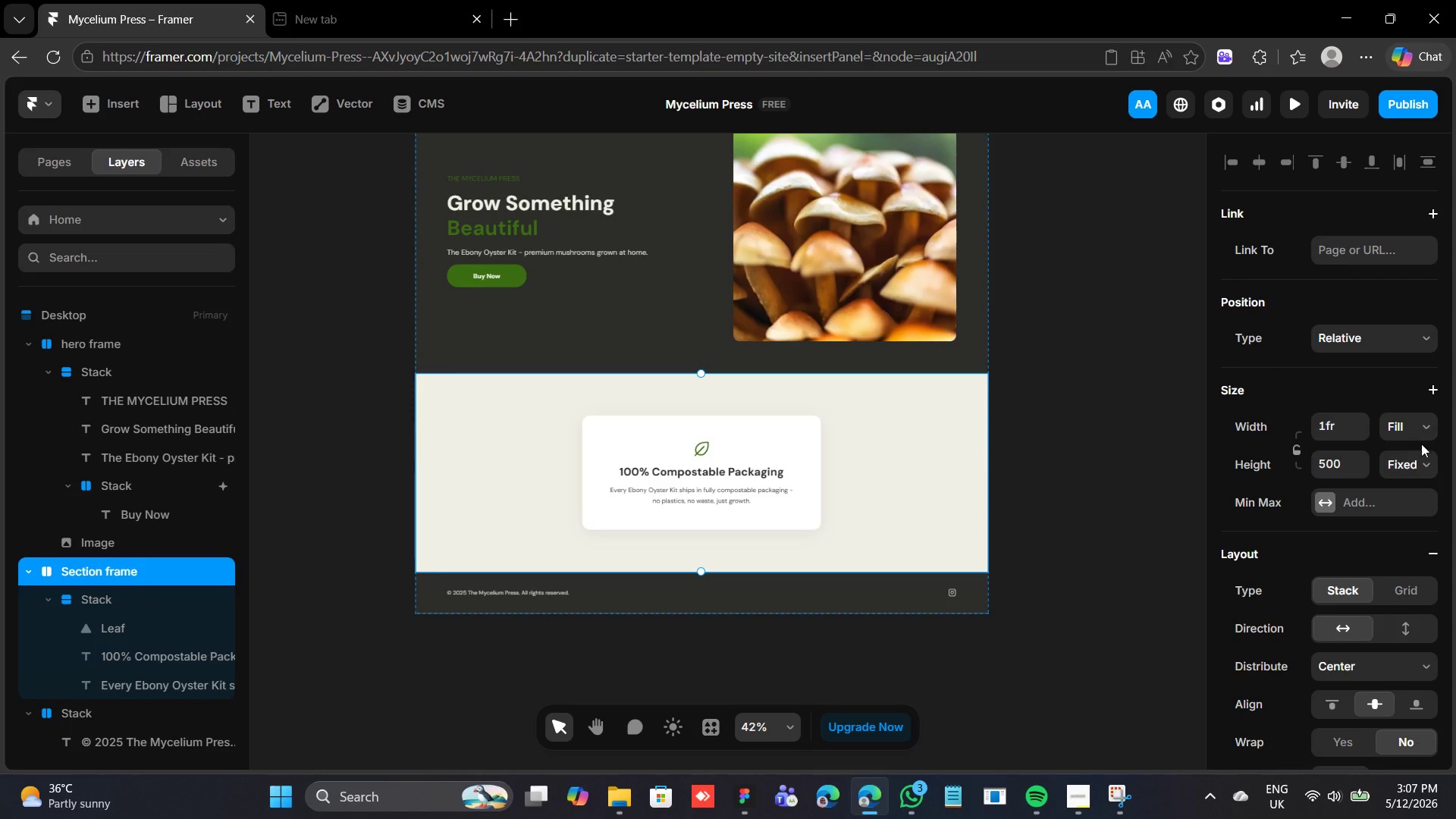 
left_click([1421, 469])
 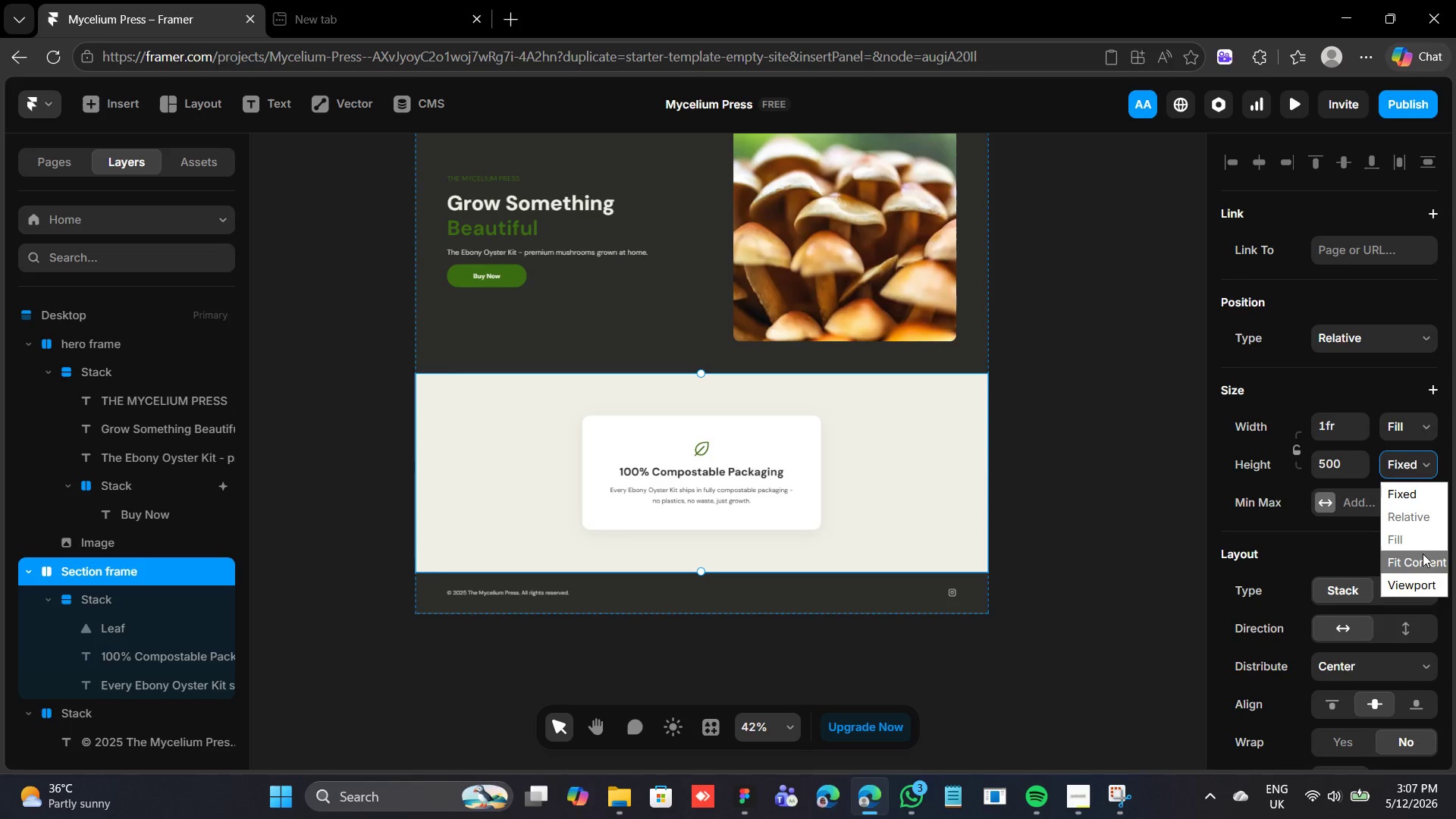 
left_click([1423, 555])
 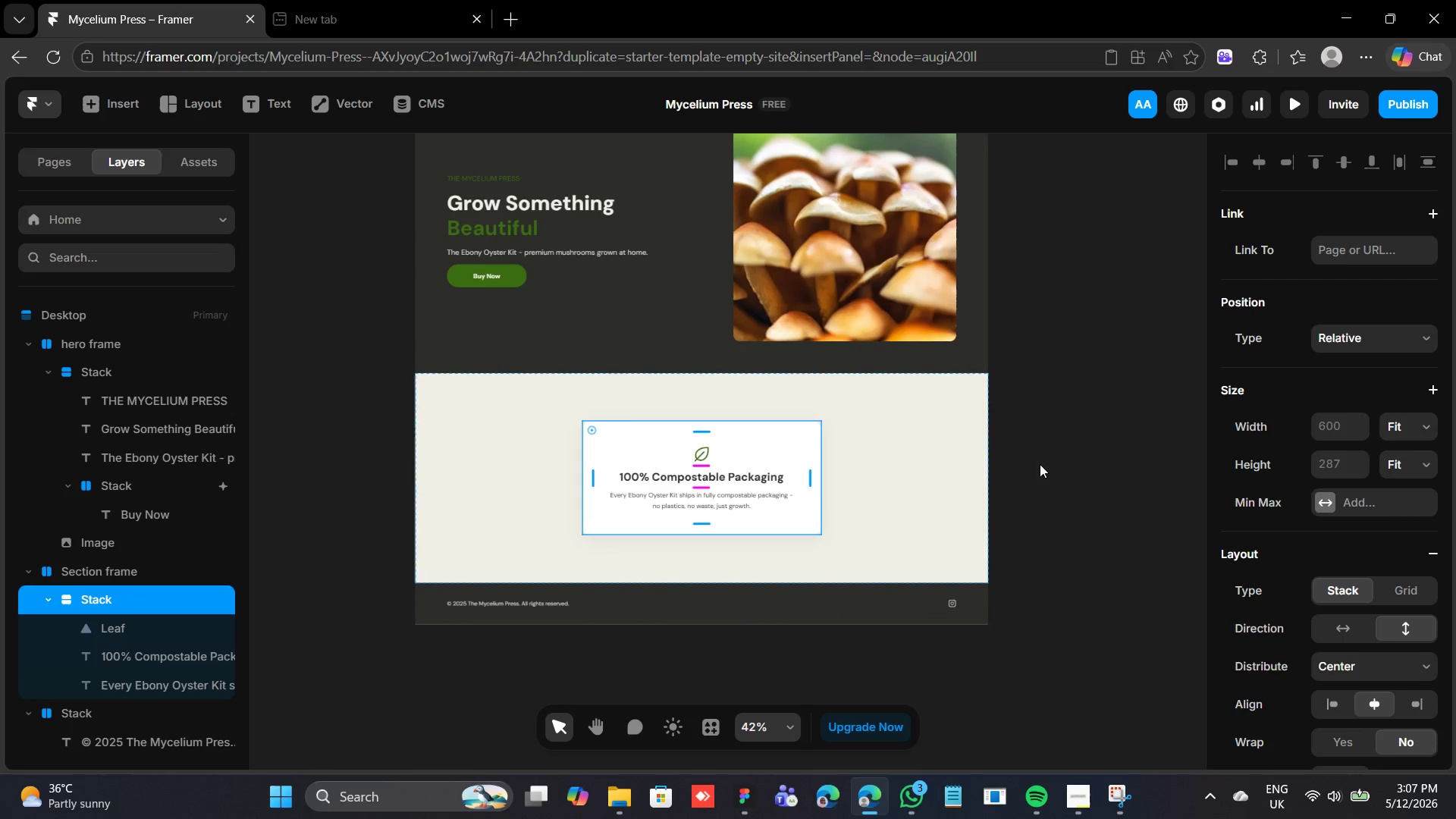 
wait(8.25)
 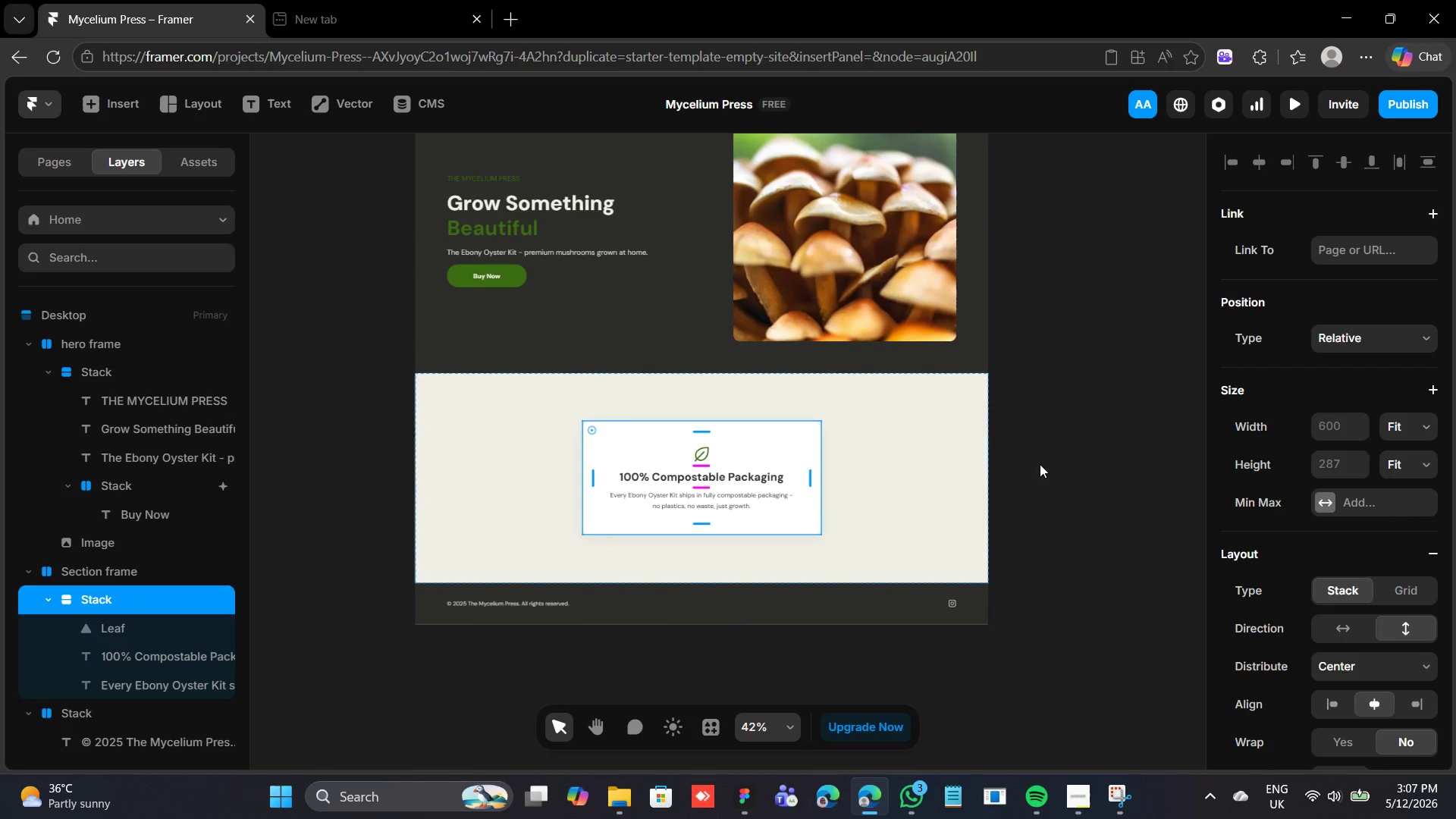 
left_click([775, 202])
 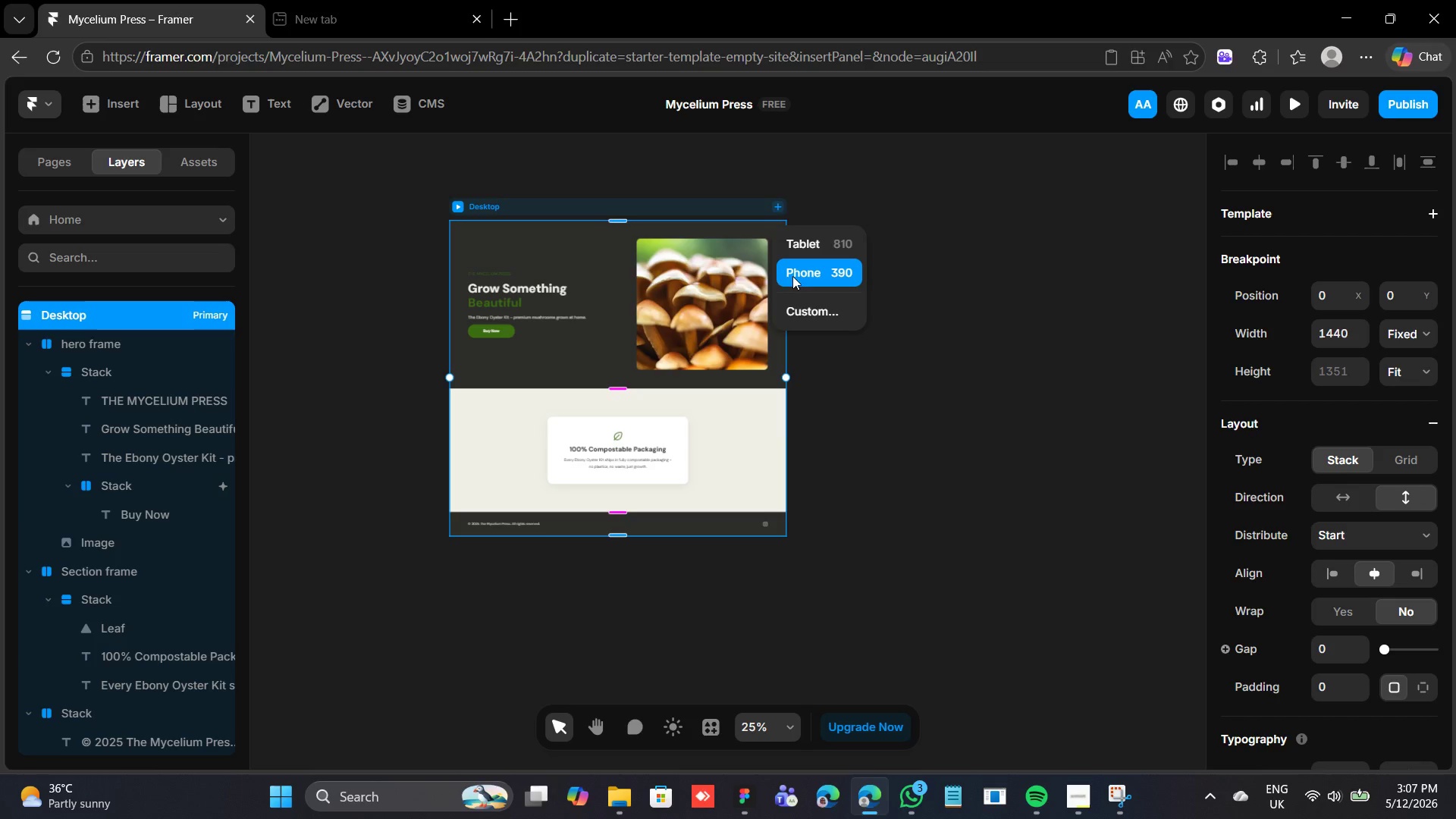 
left_click([794, 277])
 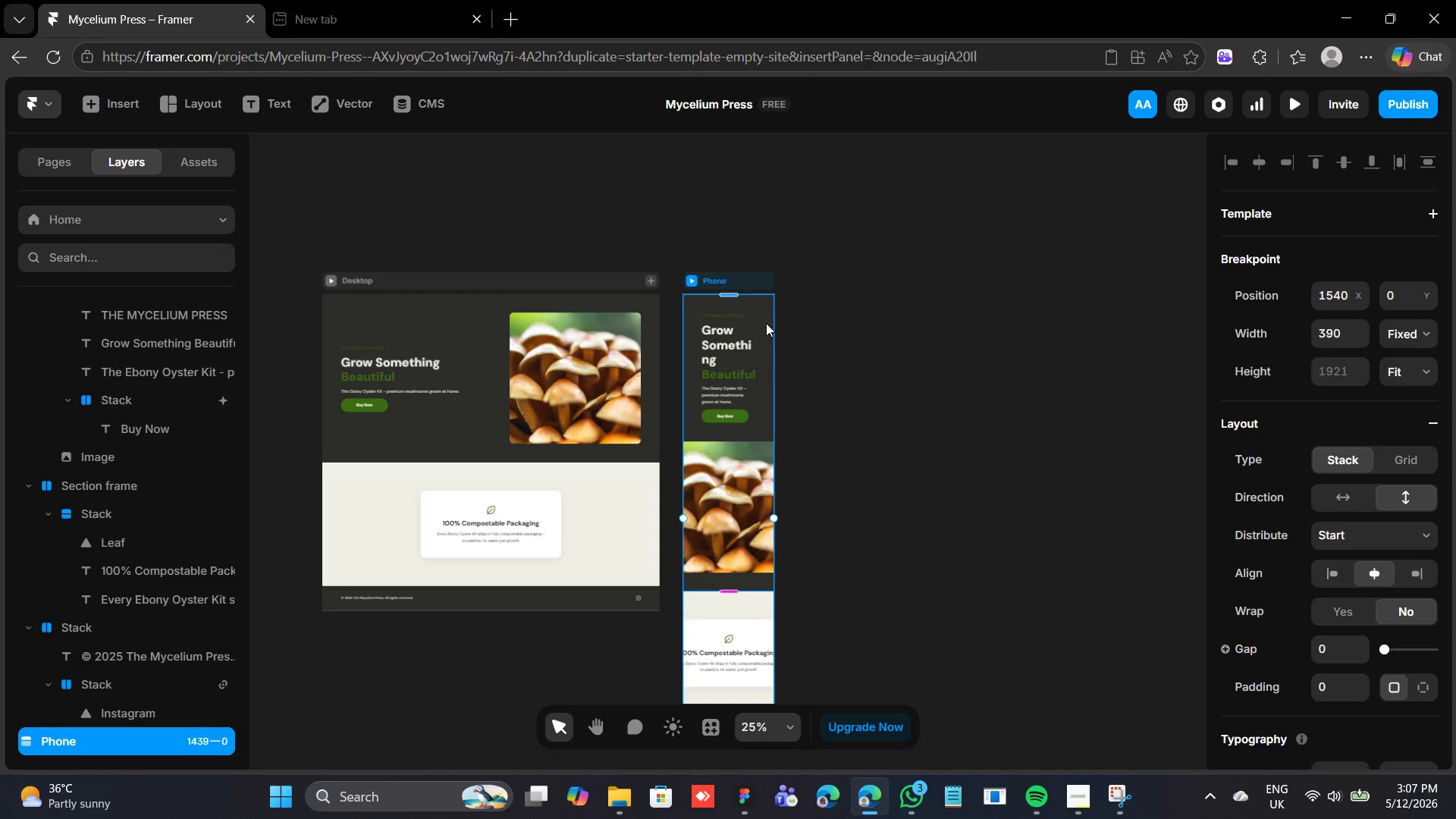 
left_click([753, 430])
 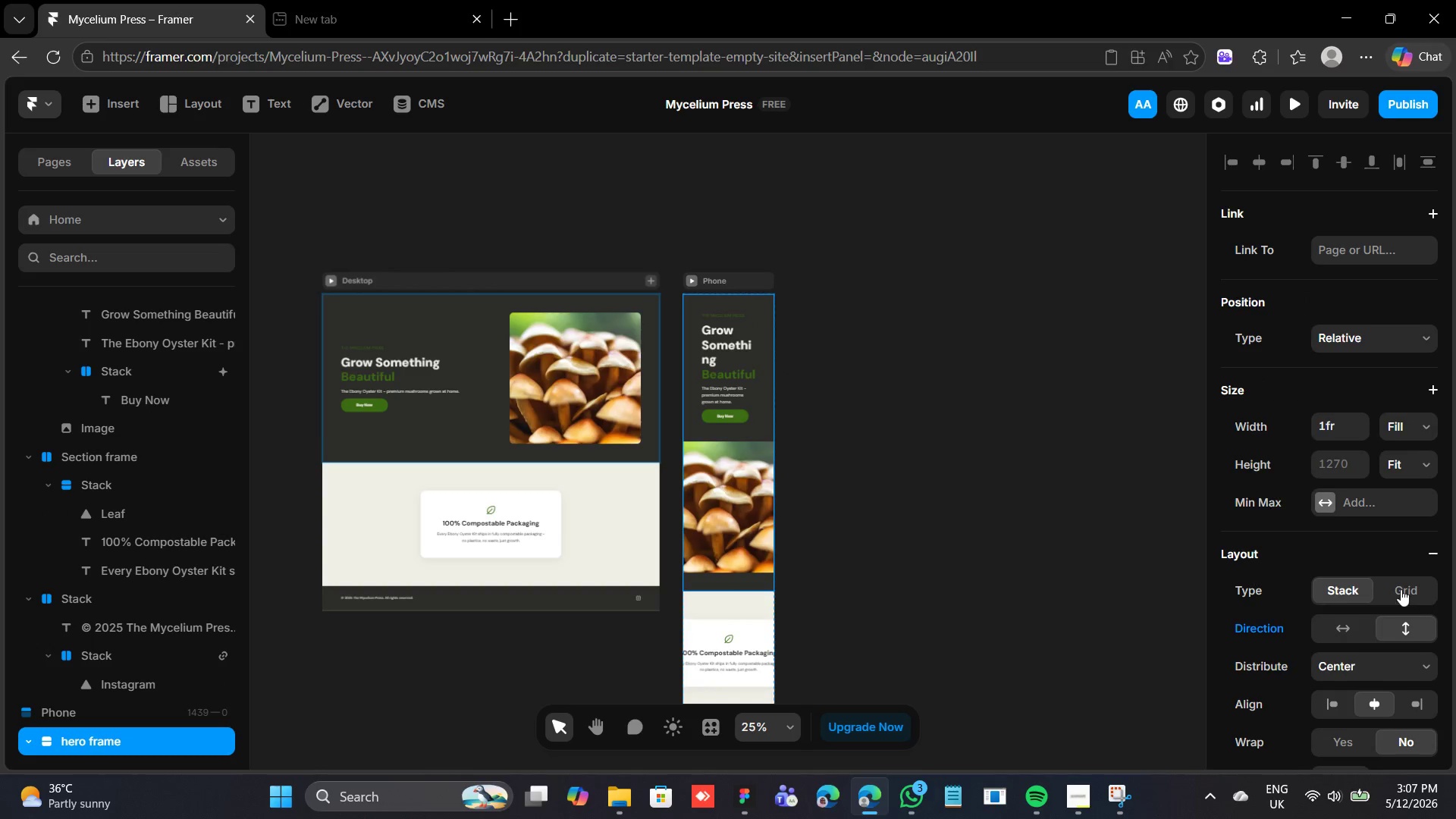 
scroll: coordinate [1386, 586], scroll_direction: down, amount: 3.0
 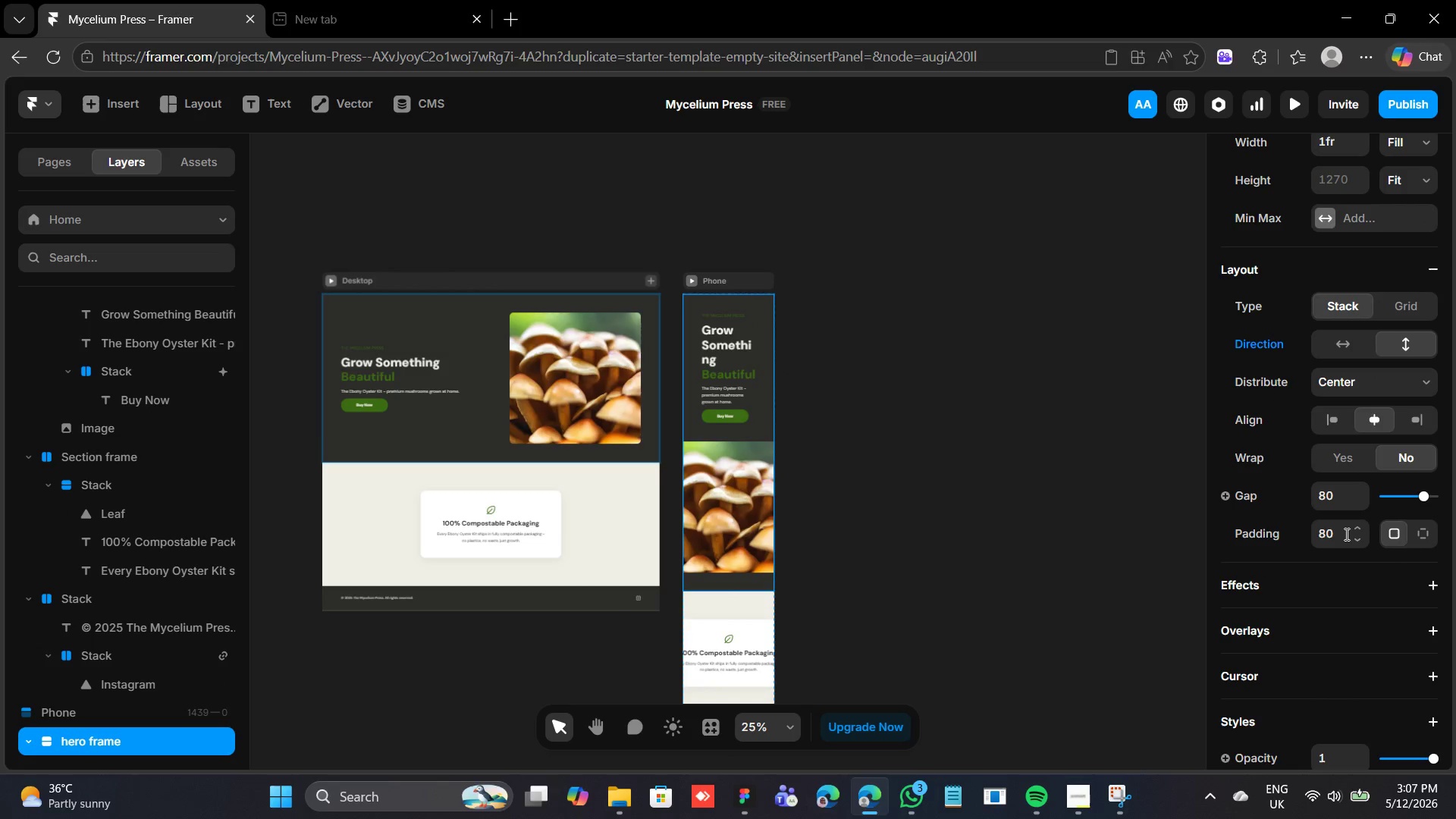 
left_click([1345, 534])
 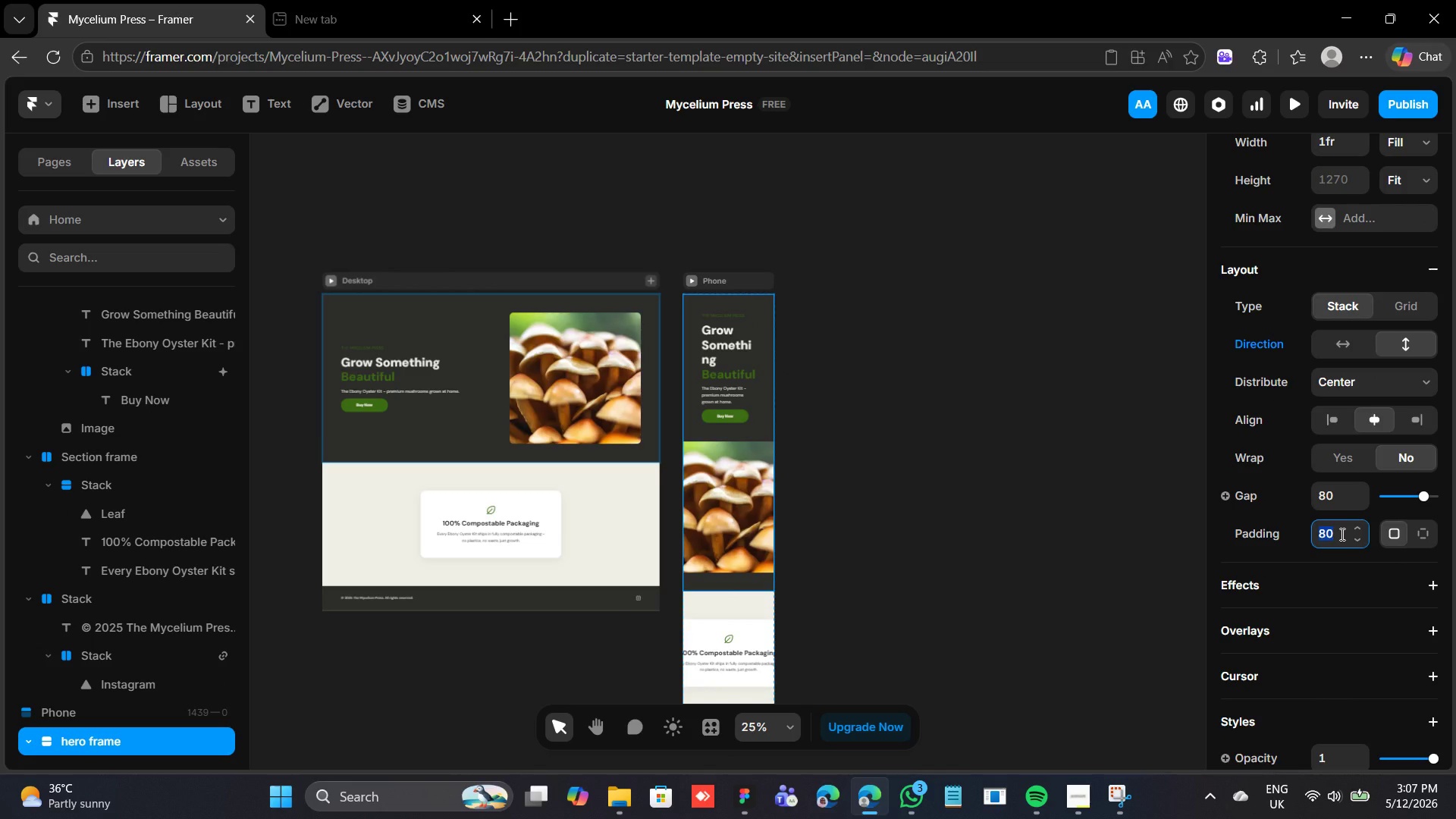 
type(16)
 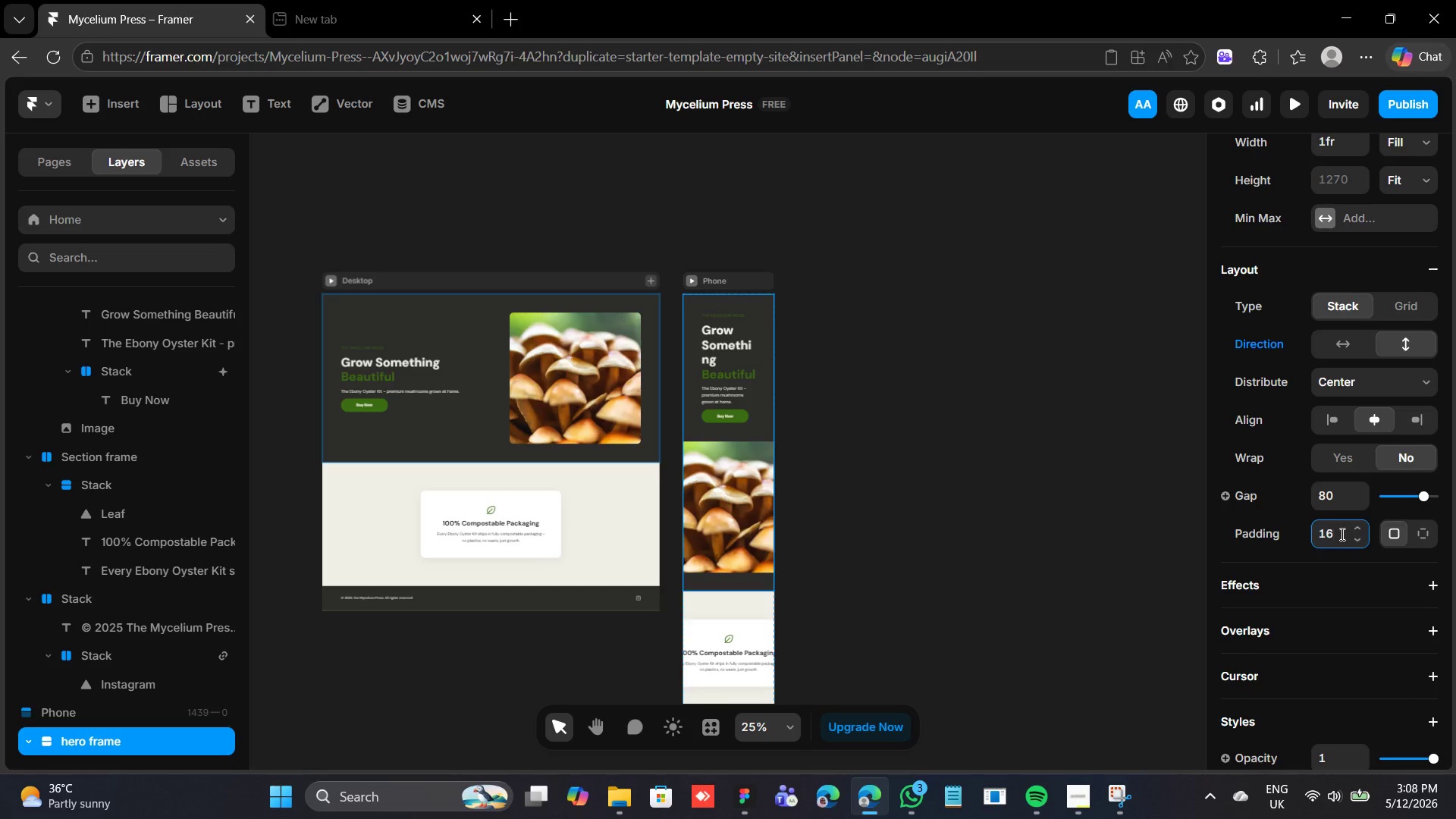 
key(Enter)
 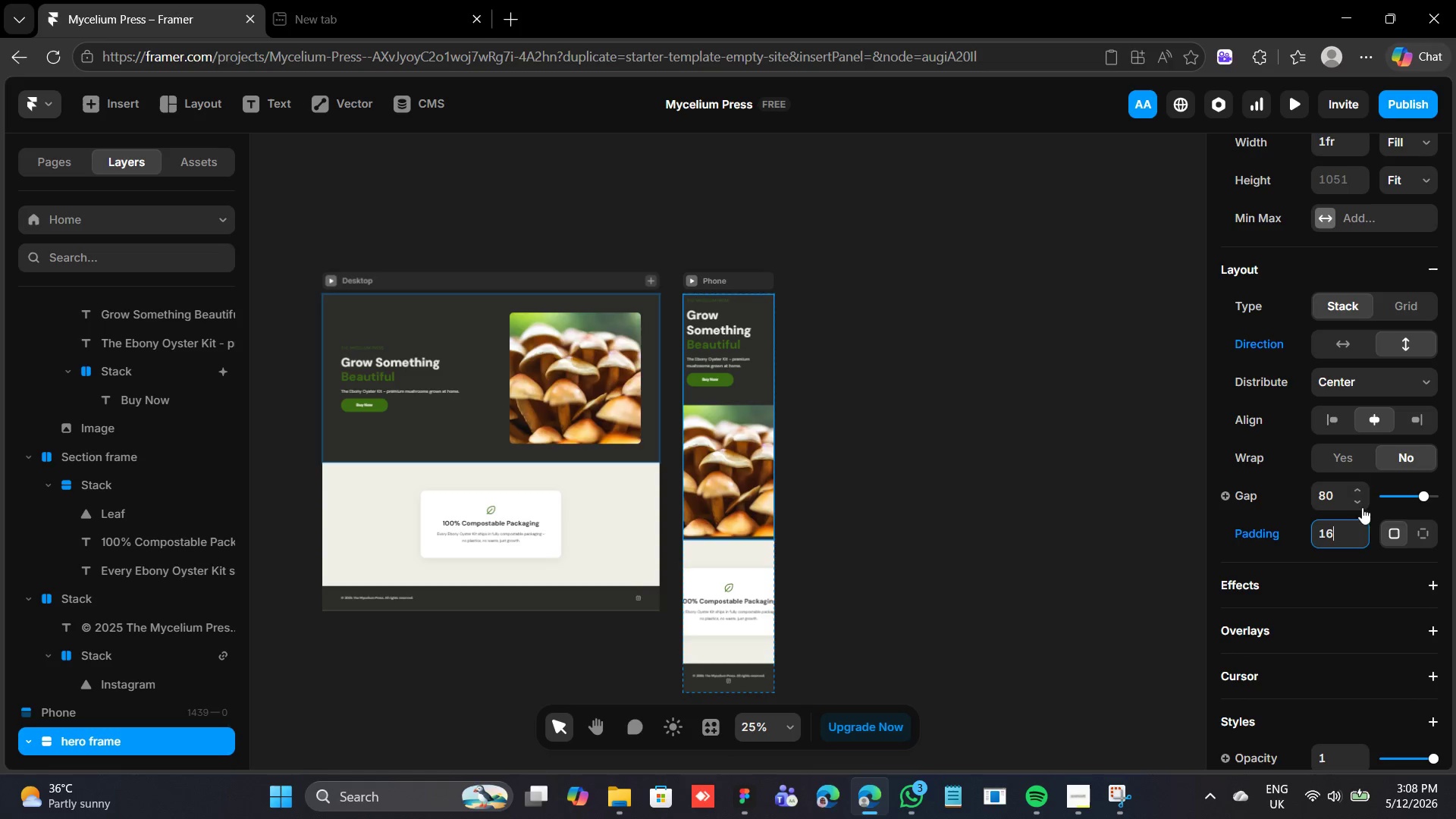 
double_click([1342, 529])
 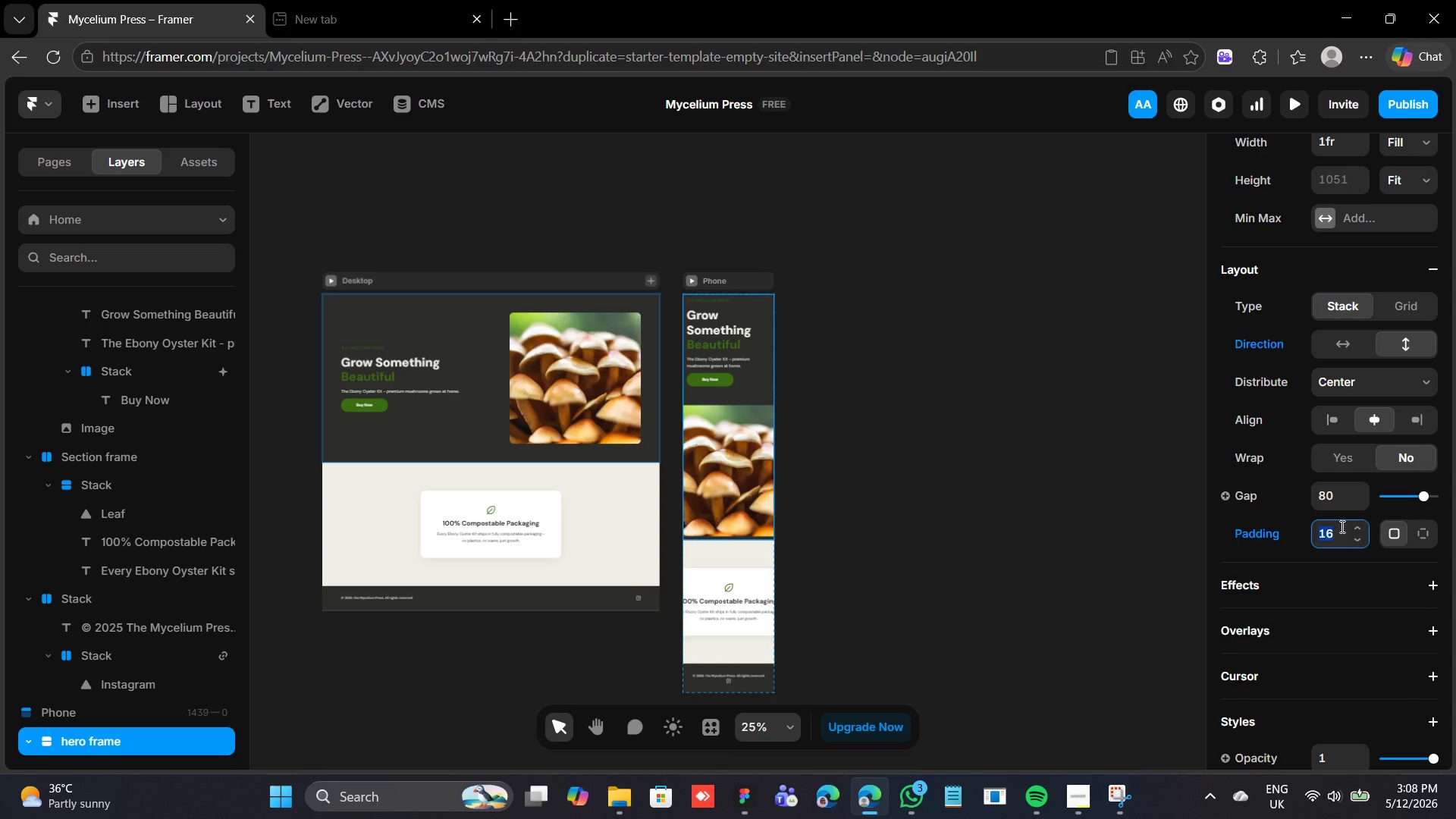 
type(24)
 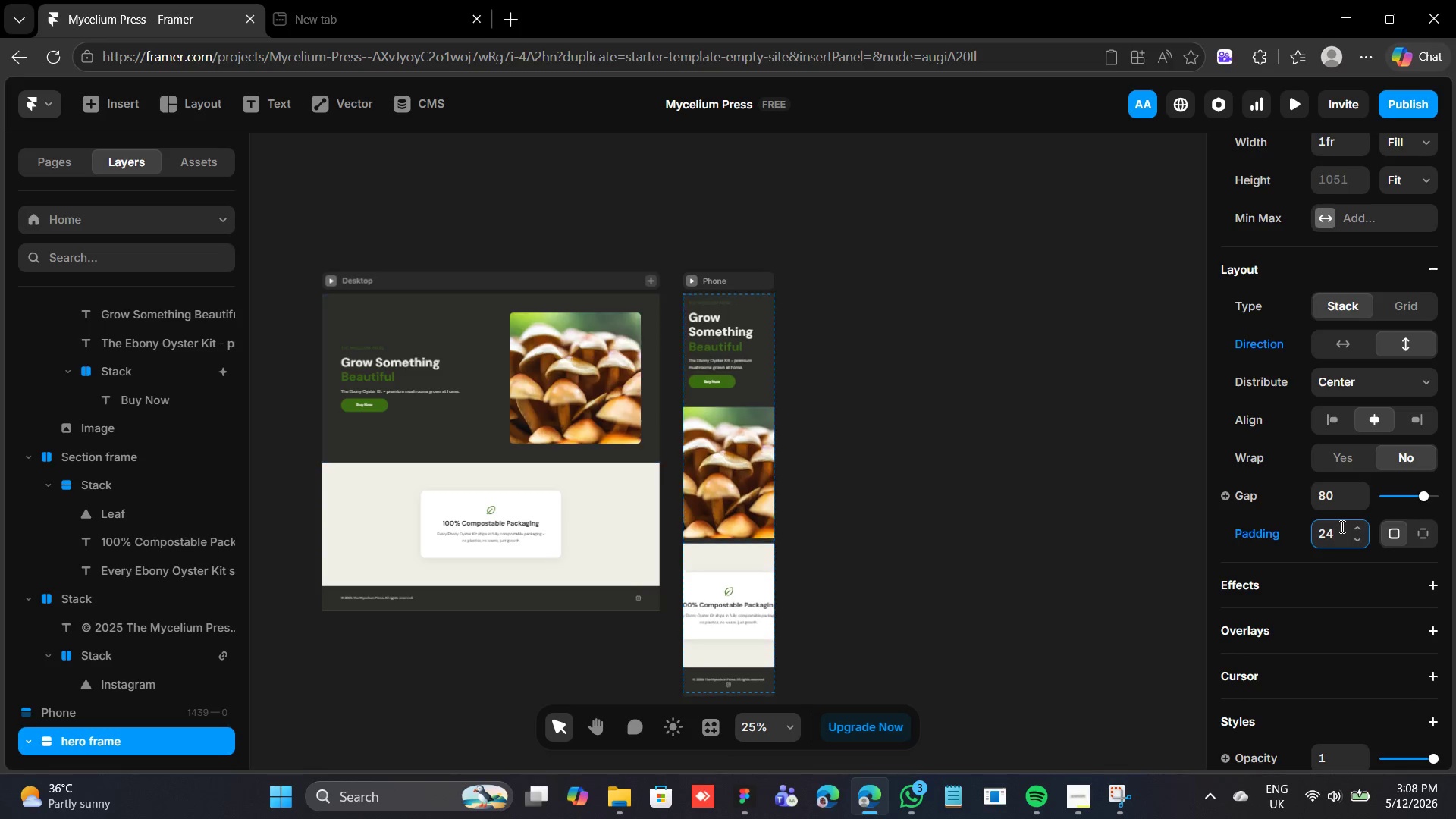 
key(Enter)
 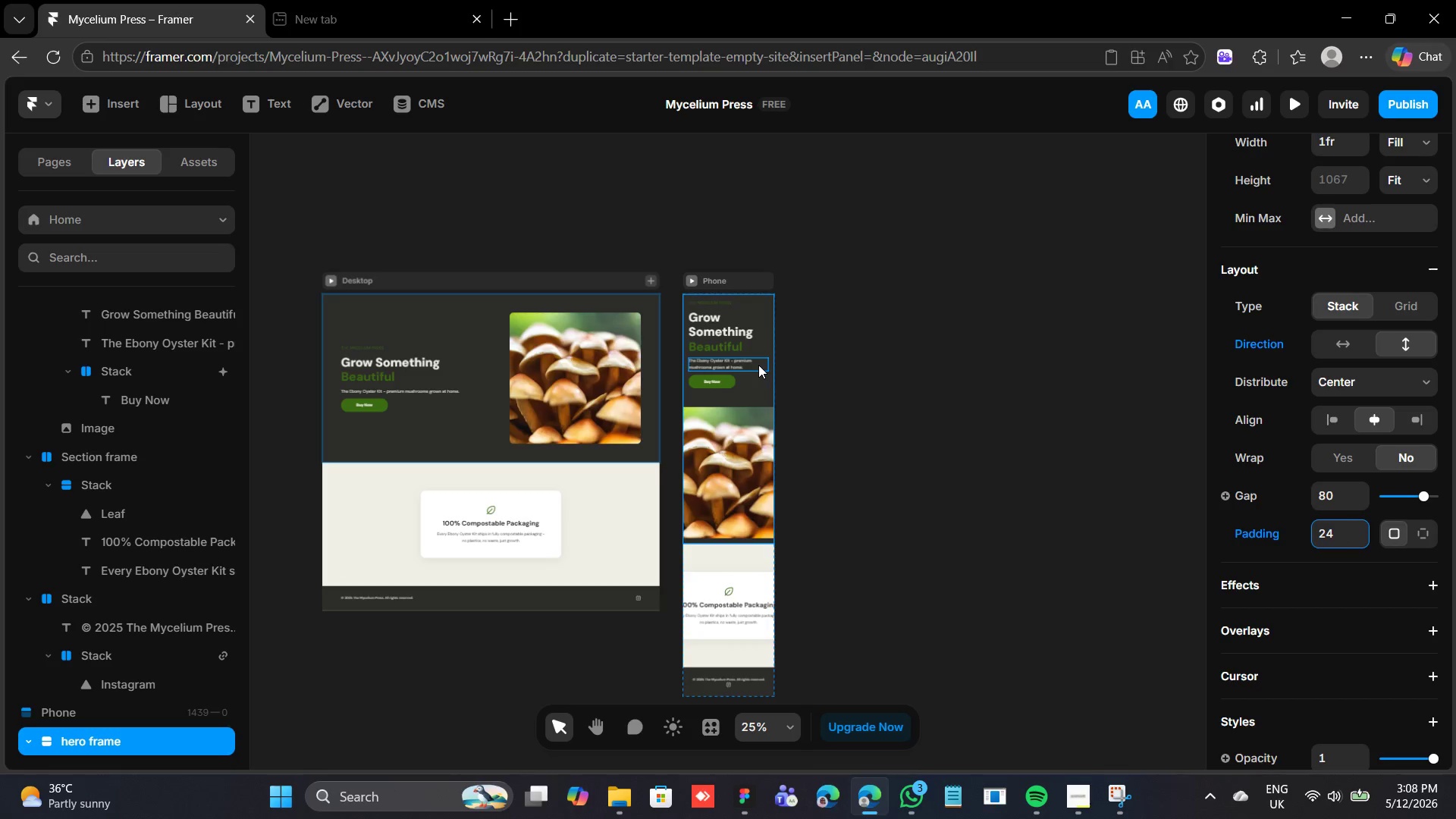 
wait(10.39)
 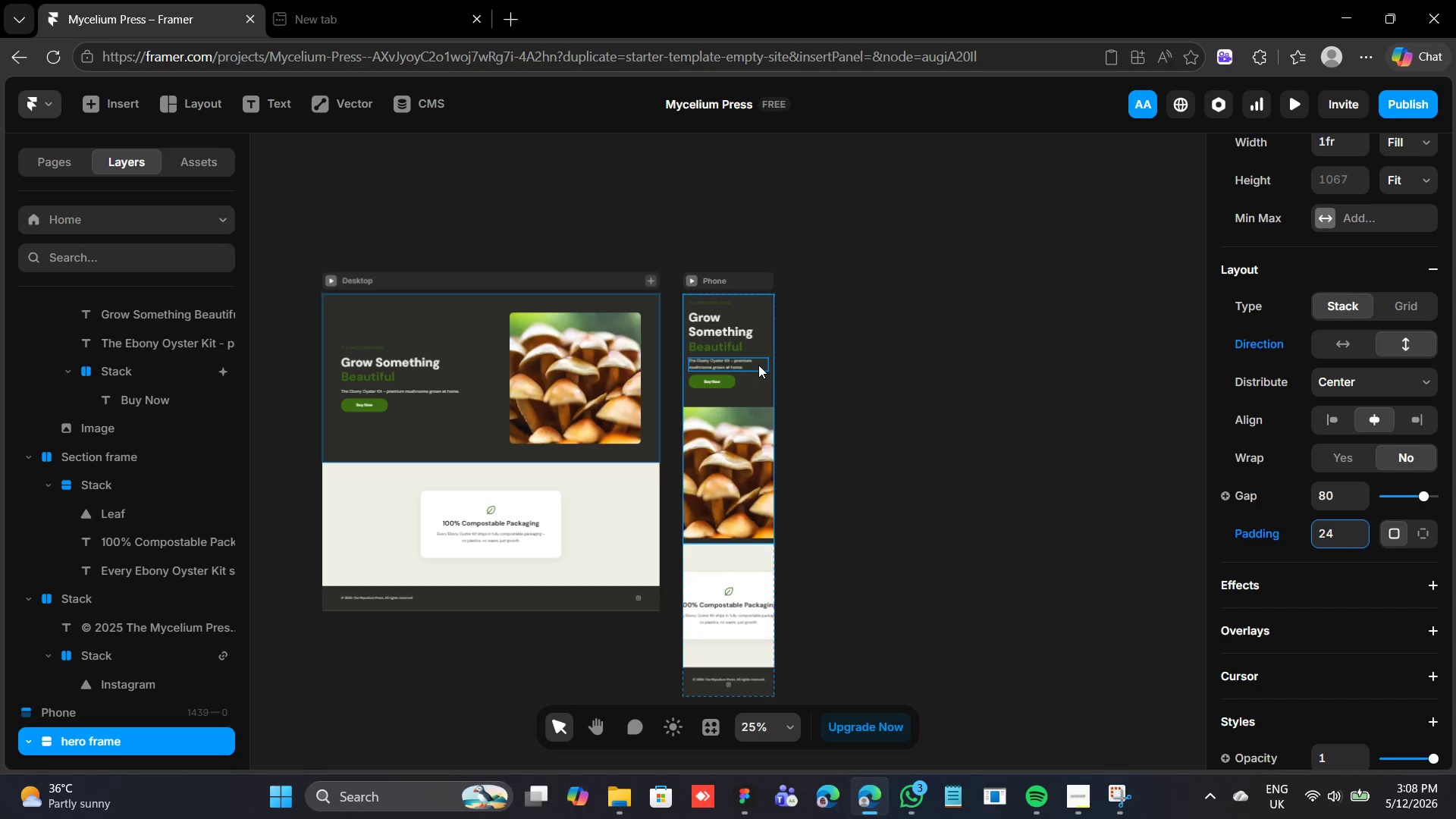 
scroll: coordinate [1396, 578], scroll_direction: down, amount: 2.0
 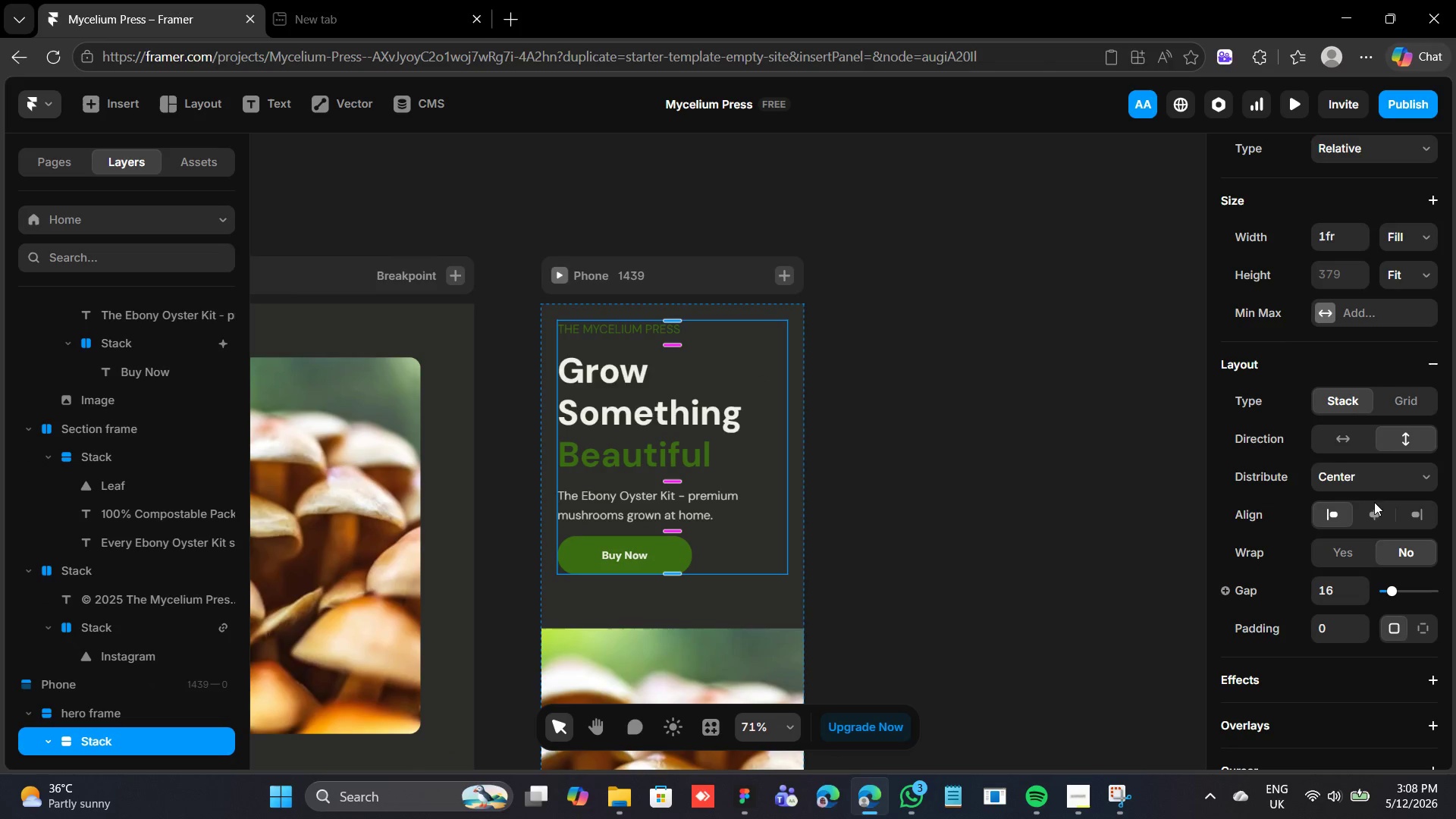 
left_click([1376, 502])
 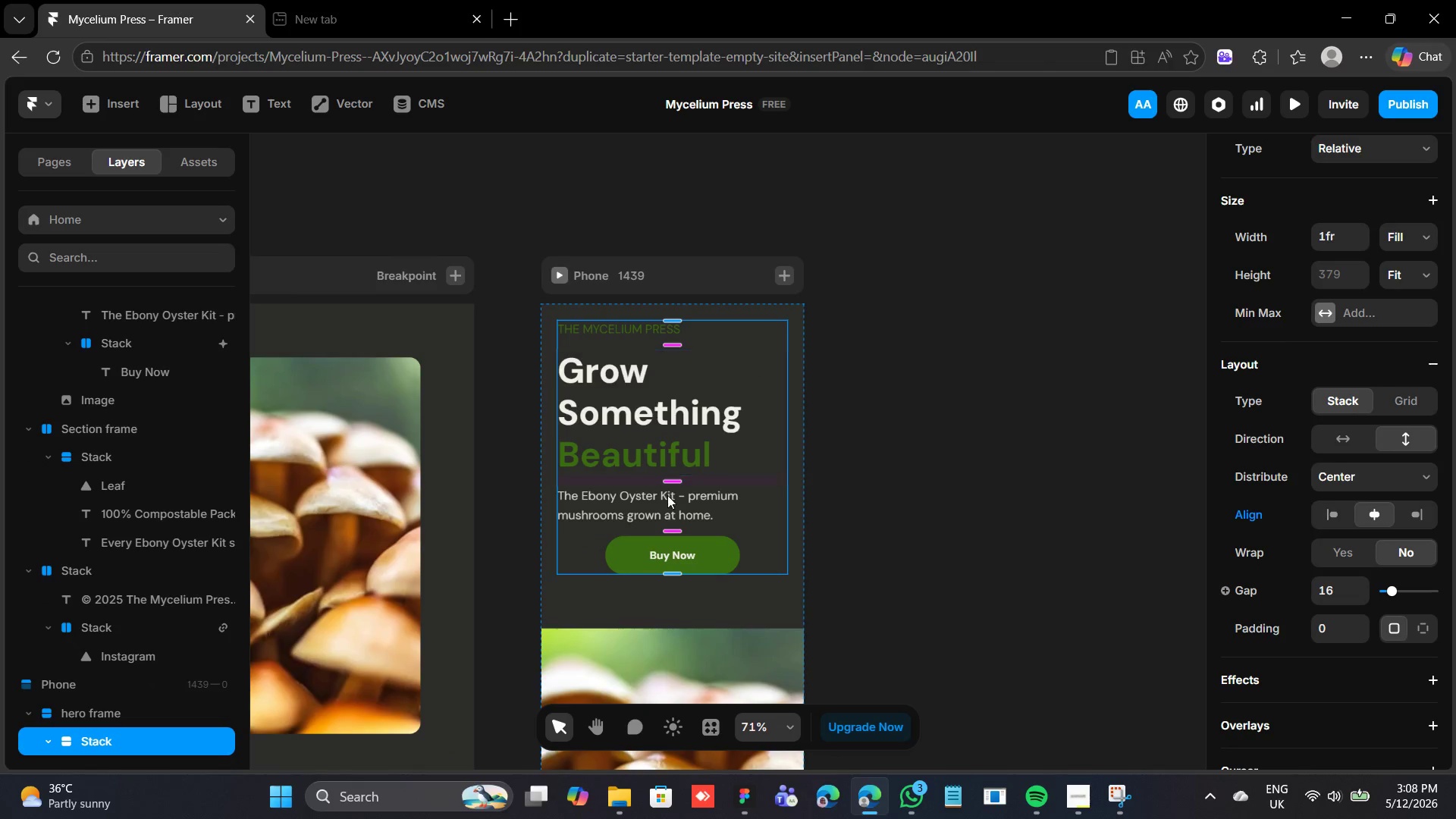 
left_click([672, 497])
 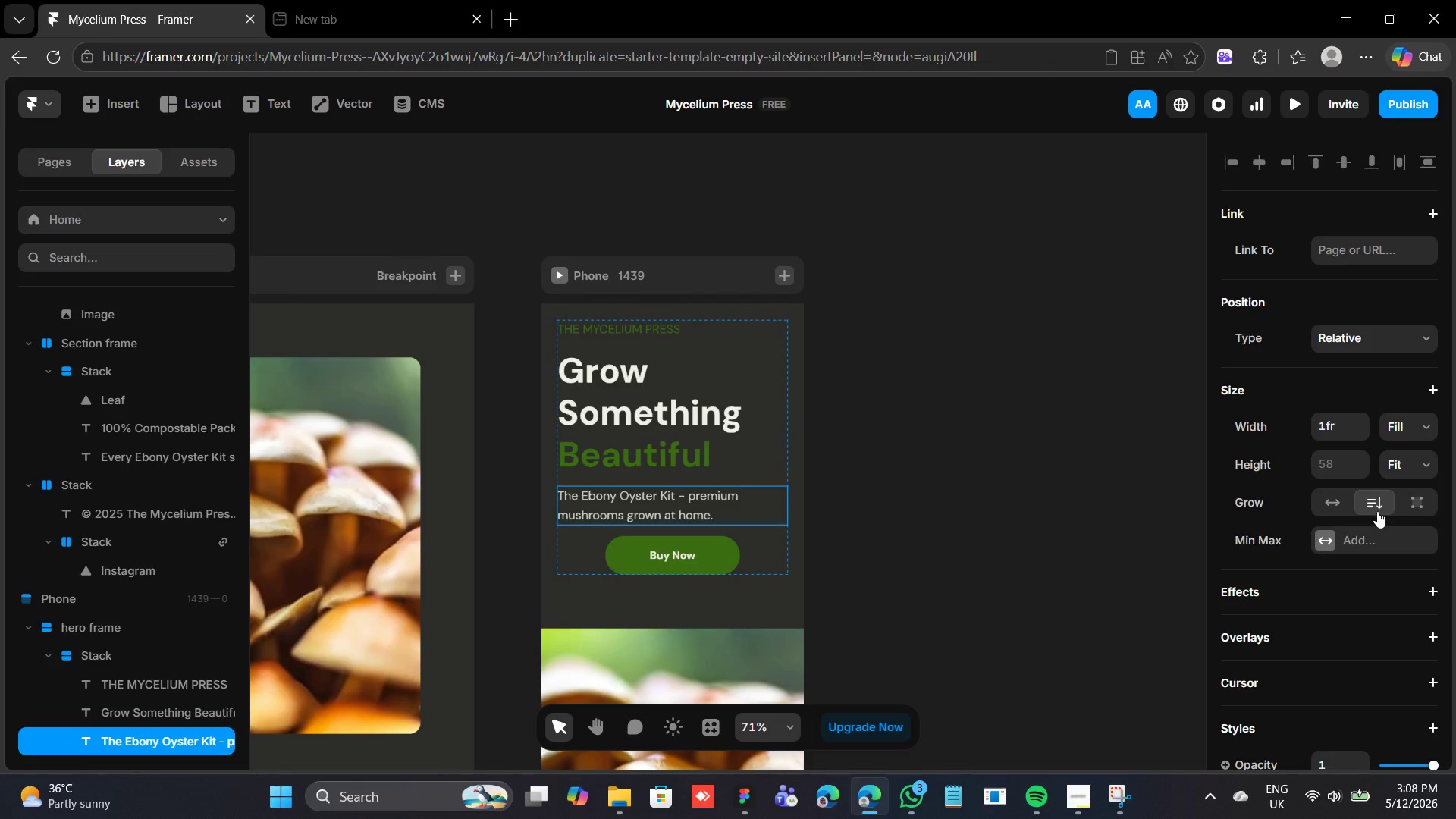 
scroll: coordinate [1364, 662], scroll_direction: down, amount: 6.0
 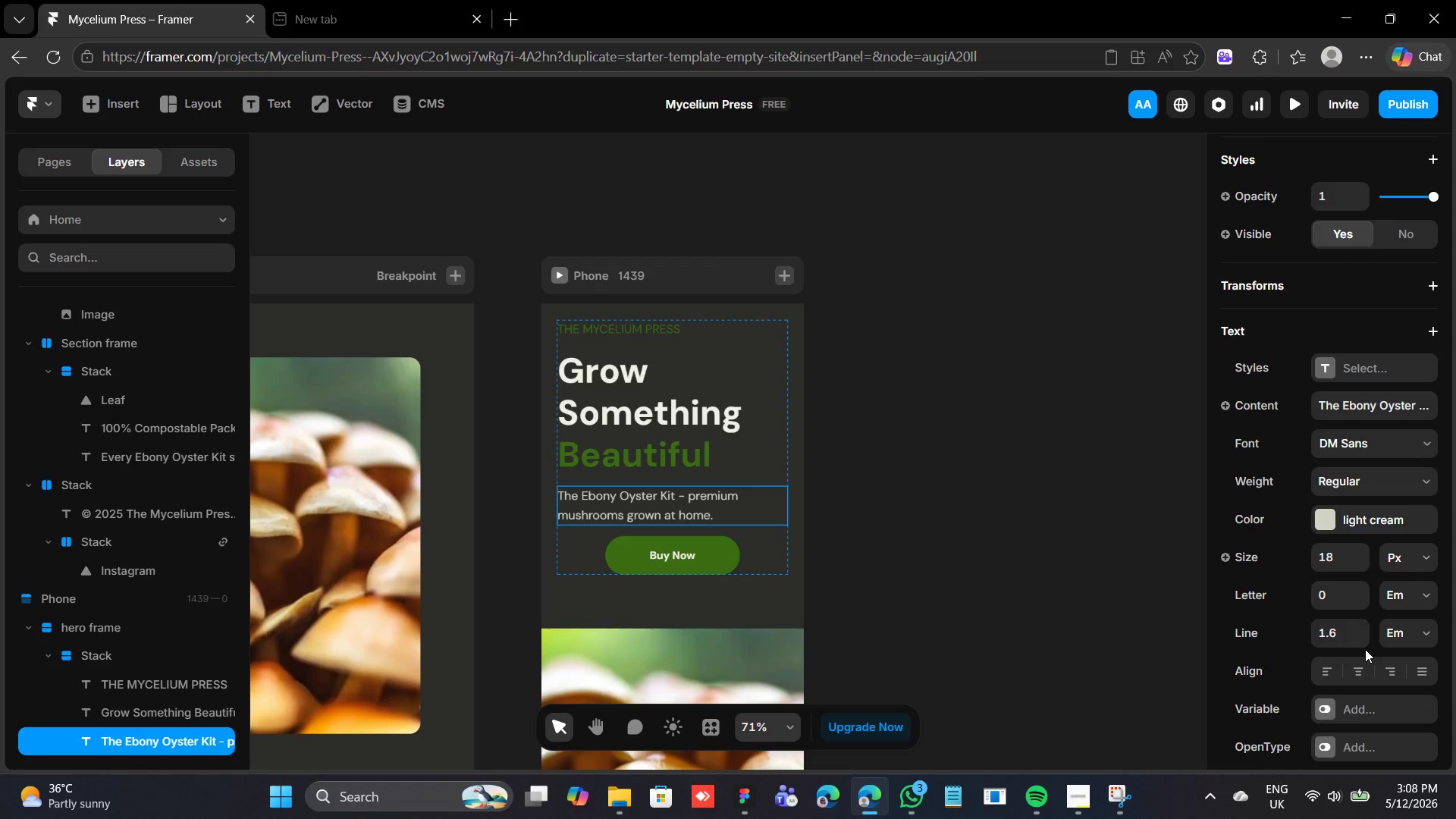 
left_click([1366, 665])
 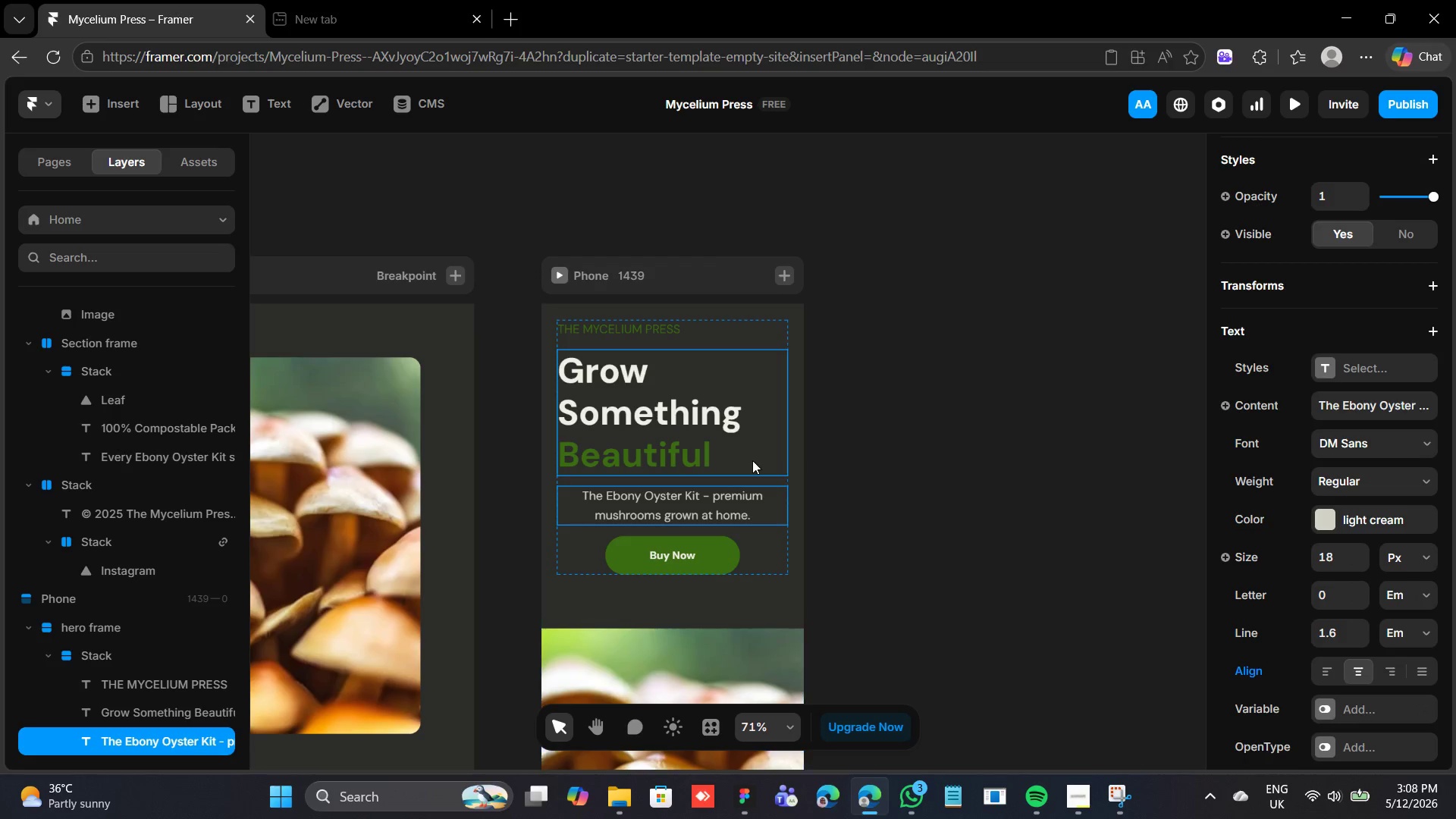 
left_click([751, 457])
 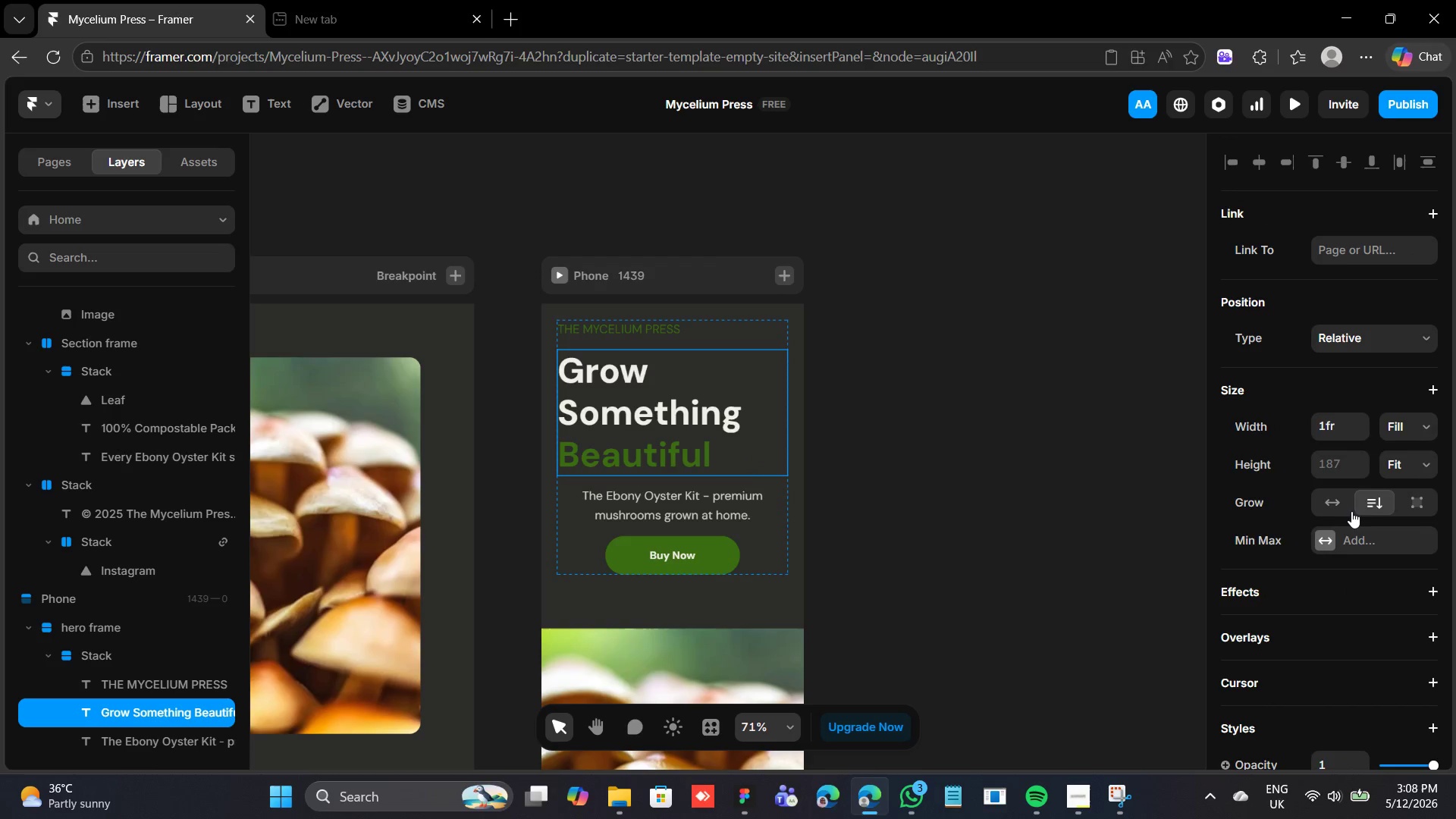 
scroll: coordinate [1382, 599], scroll_direction: down, amount: 7.0
 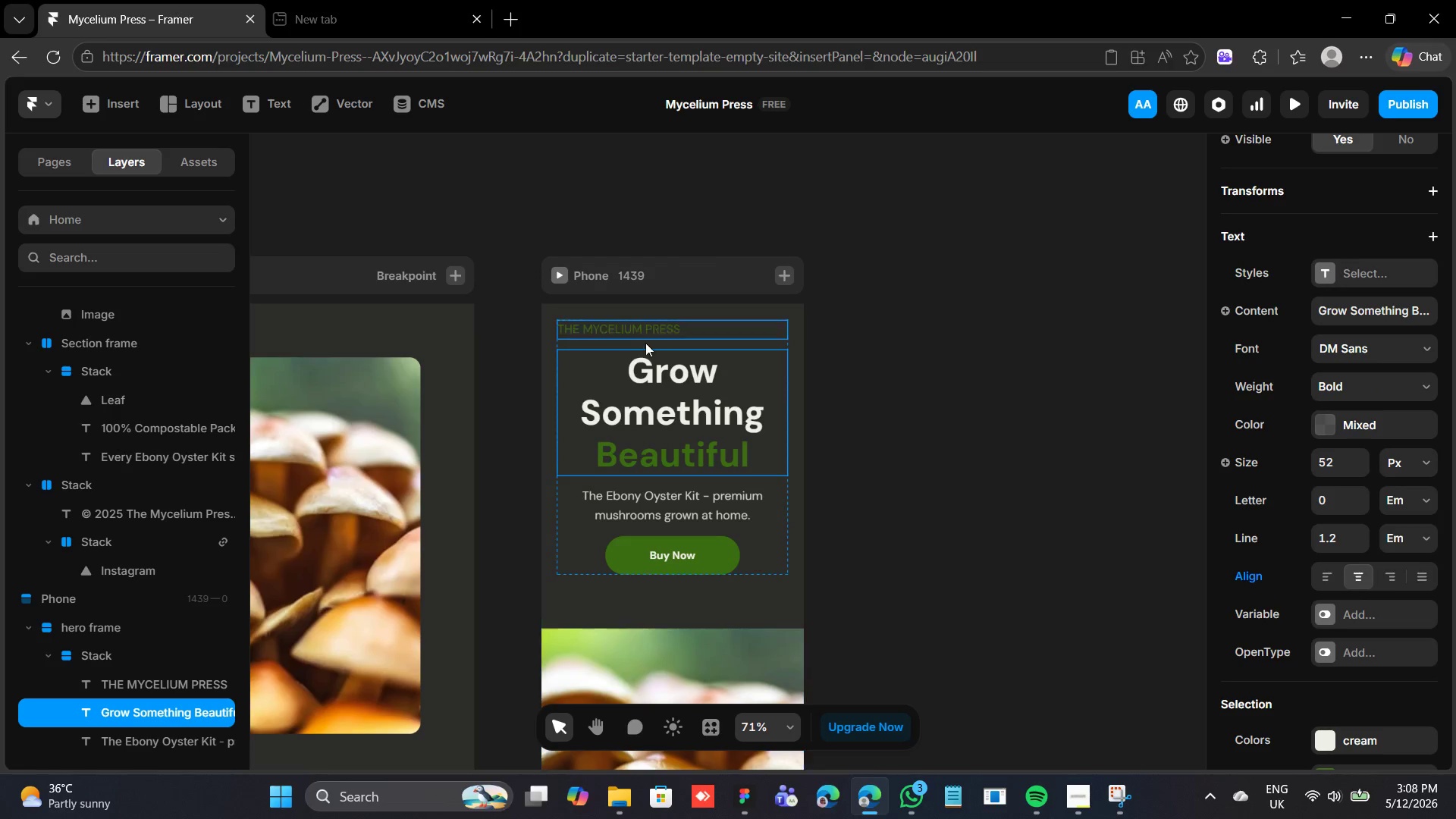 
left_click([650, 328])
 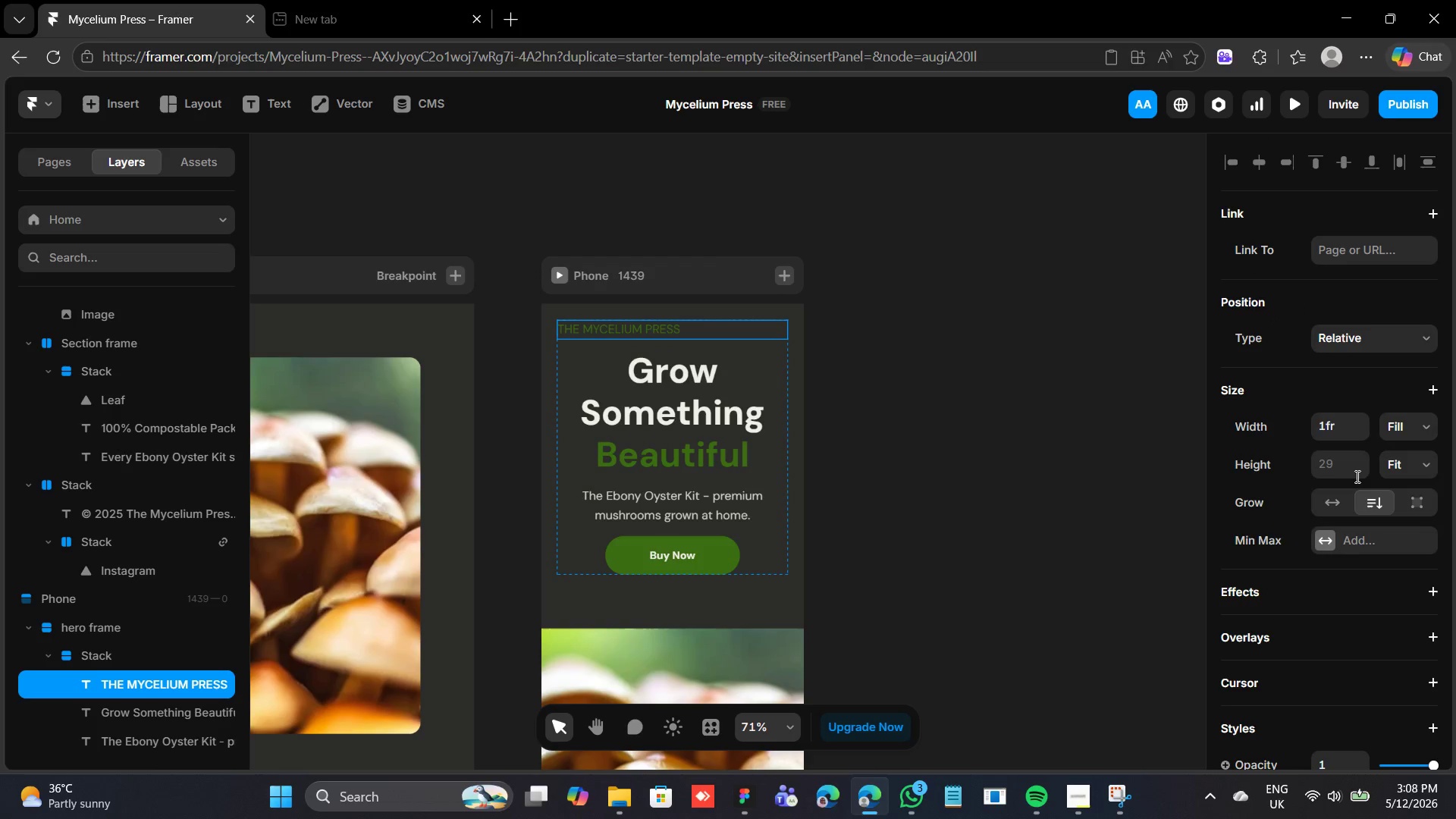 
scroll: coordinate [1379, 758], scroll_direction: down, amount: 8.0
 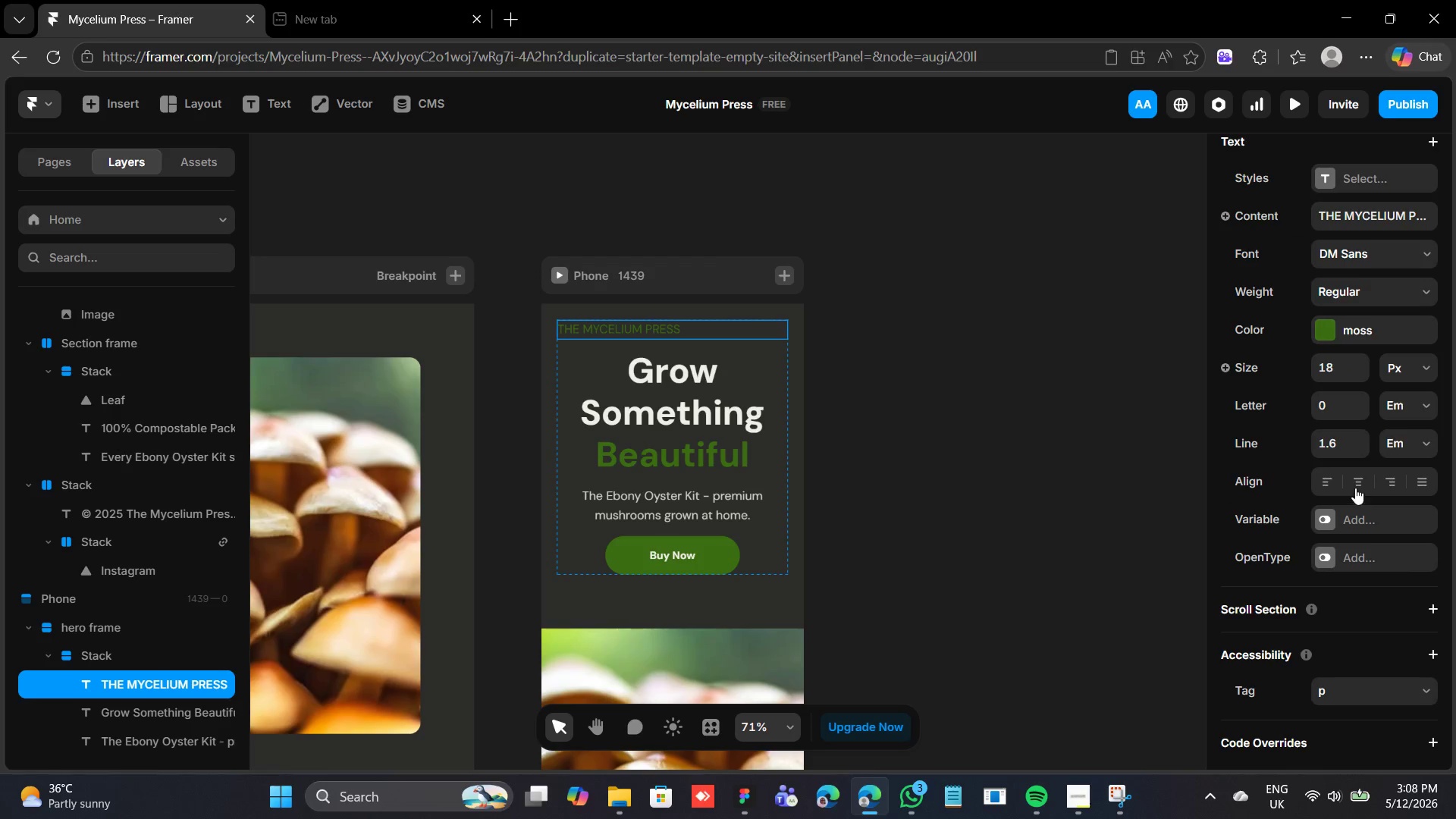 
left_click([1355, 488])
 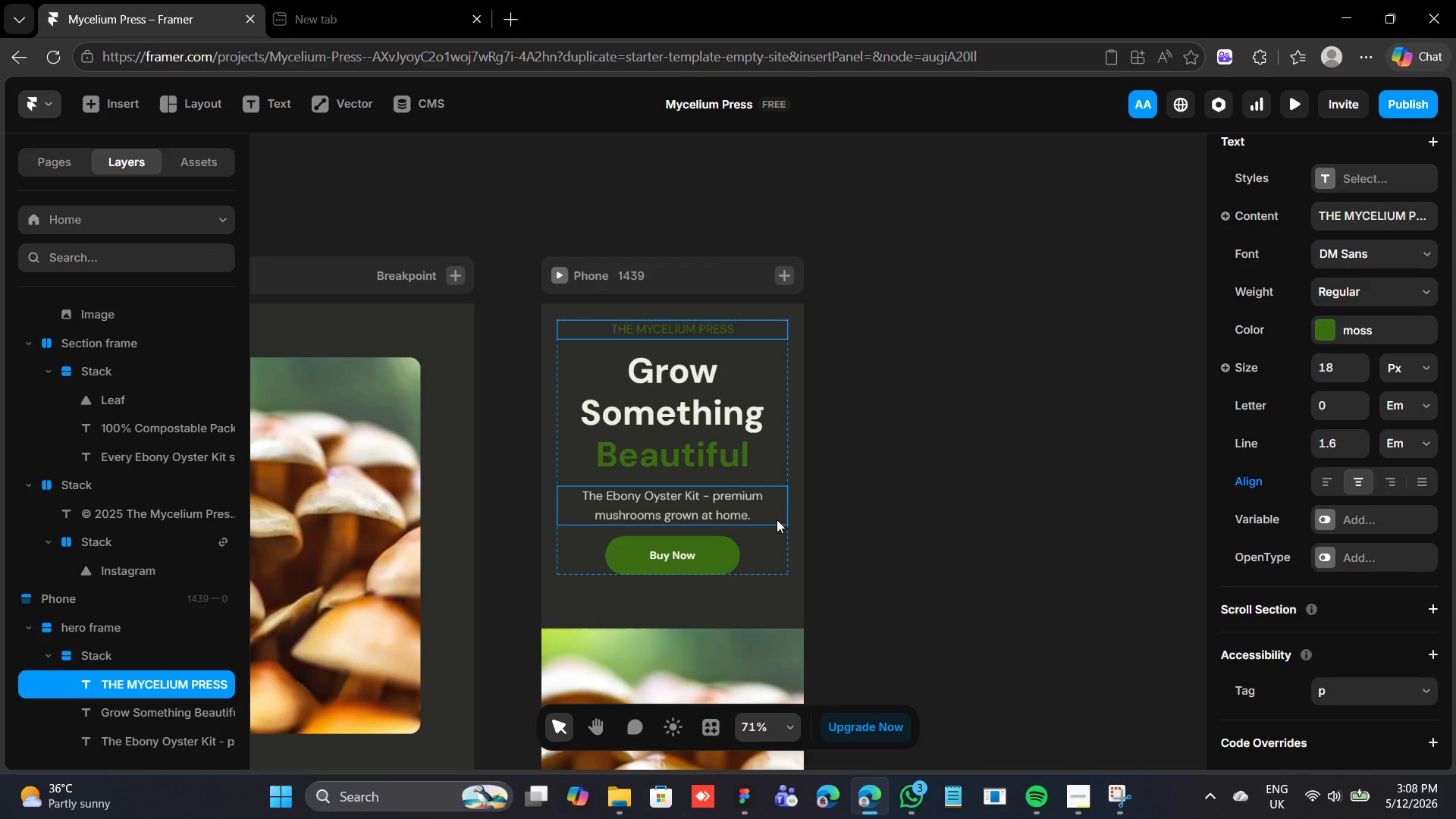 
left_click([783, 566])
 